 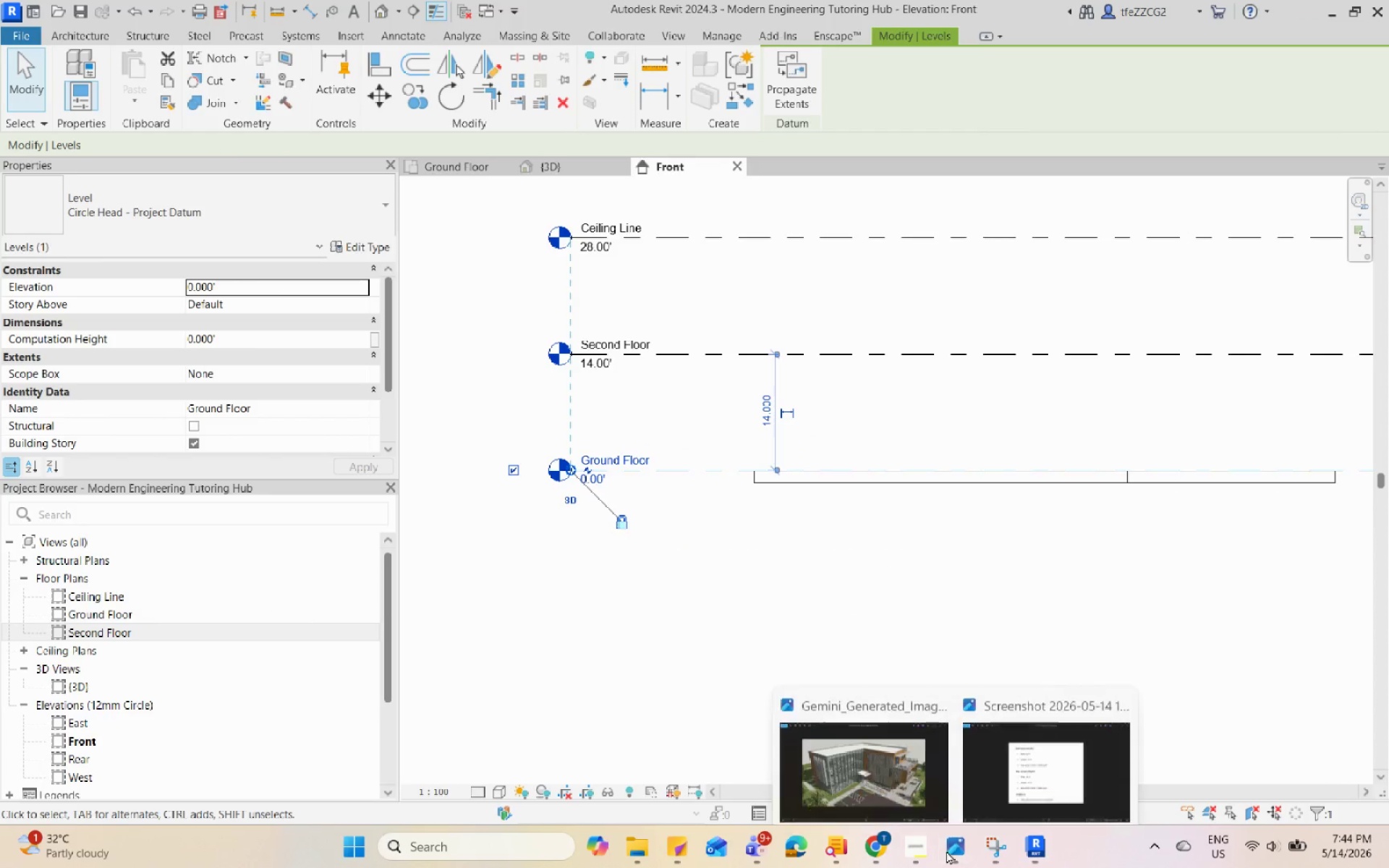 
left_click([876, 759])
 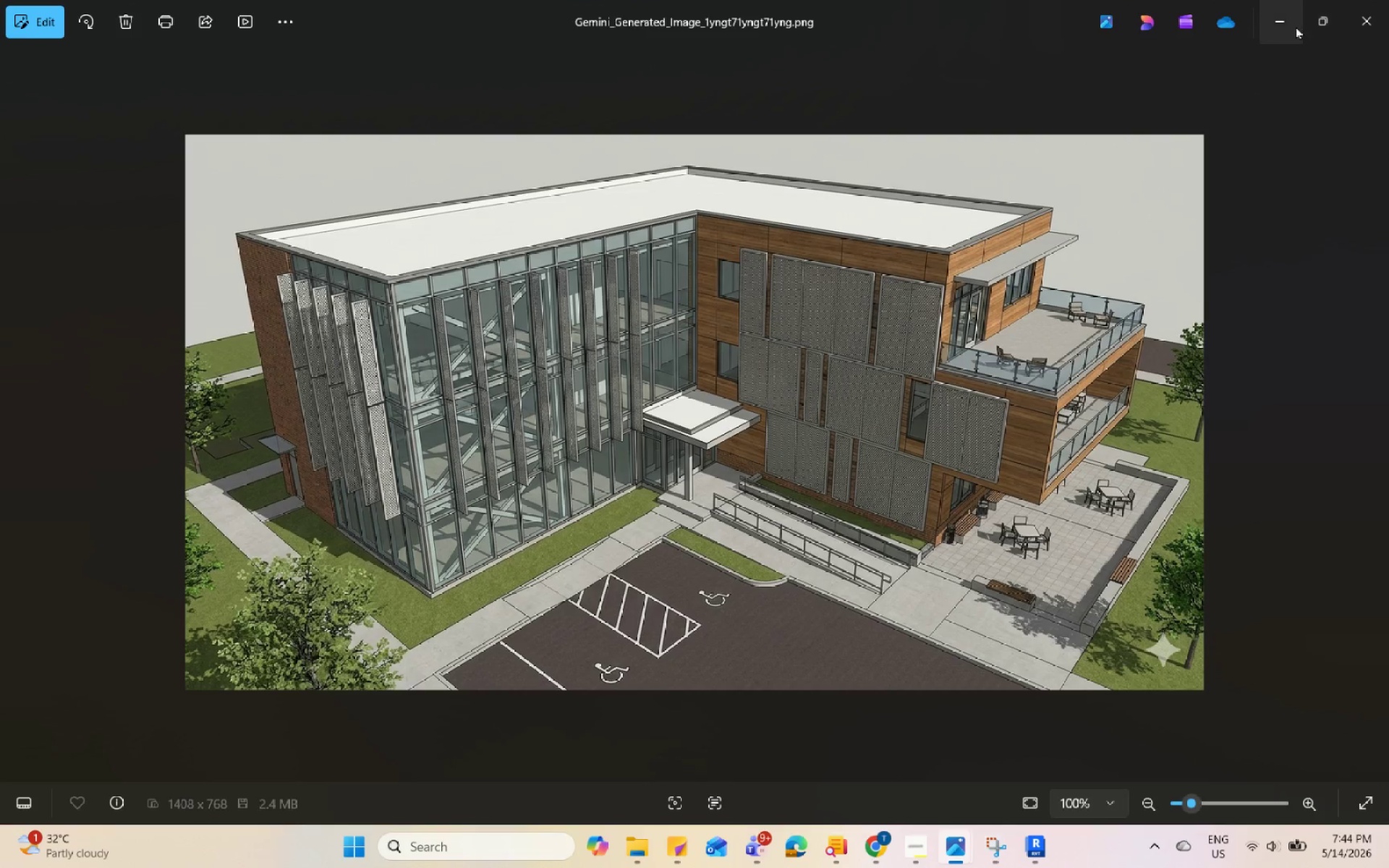 
left_click([1269, 9])
 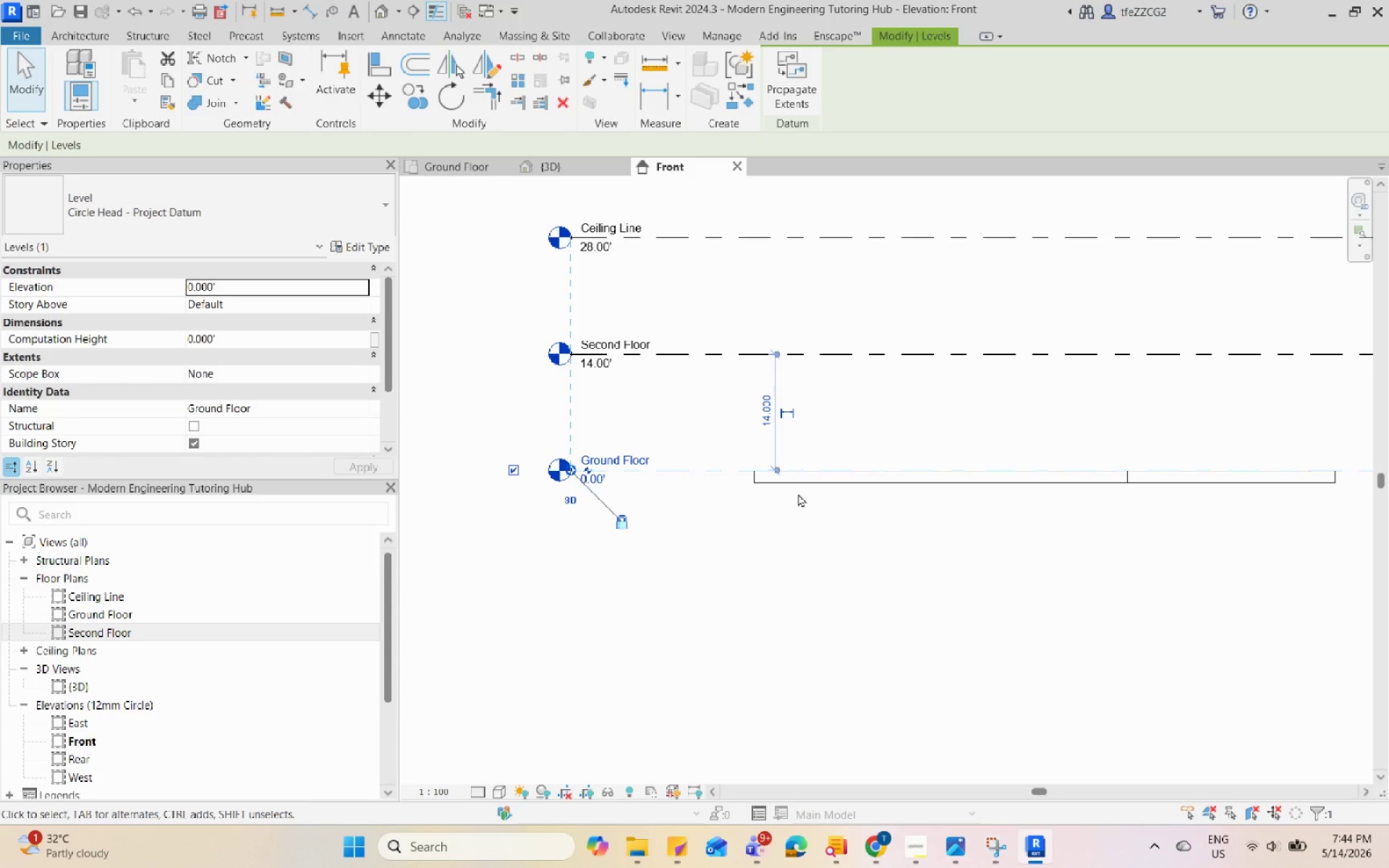 
left_click([802, 488])
 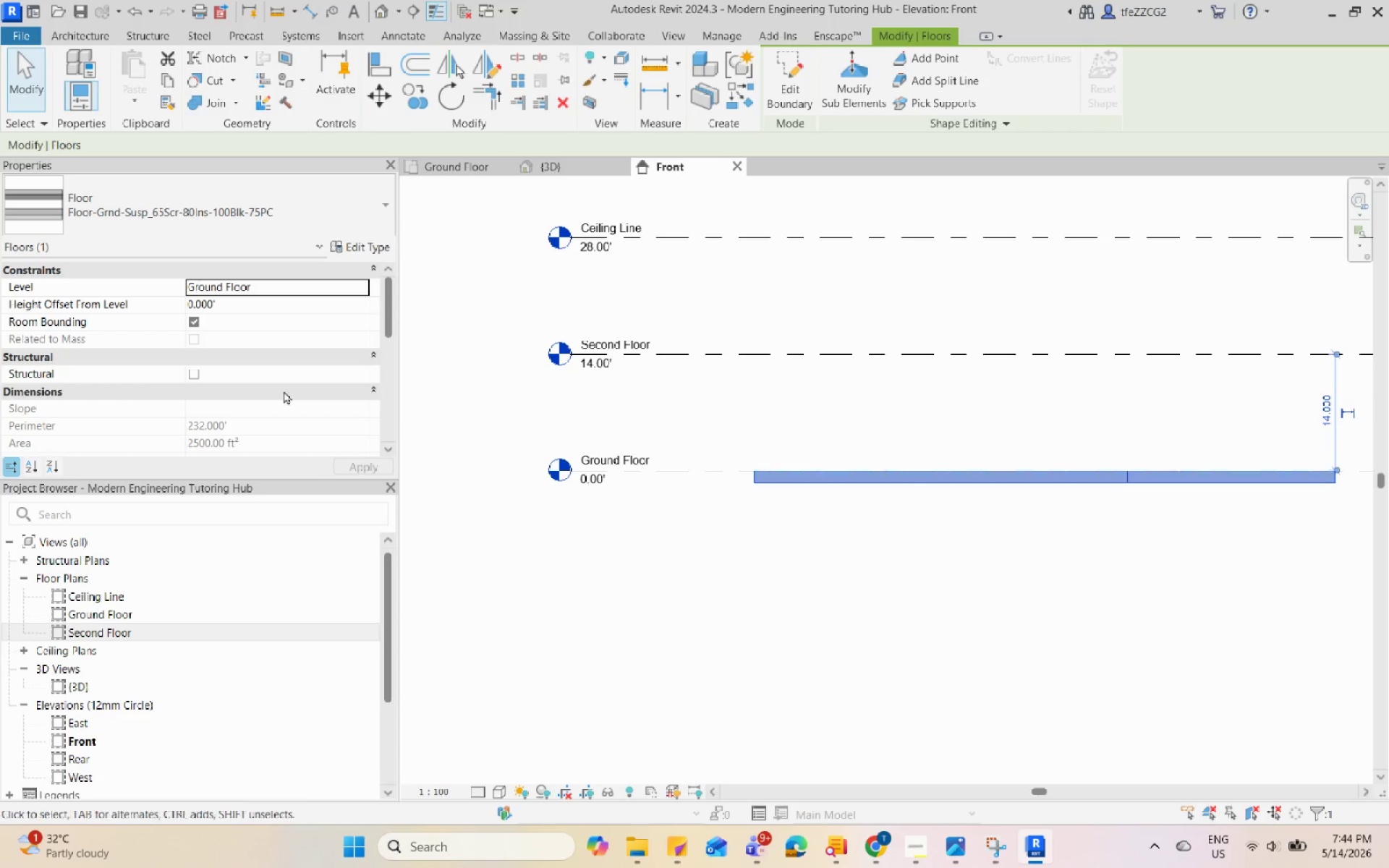 
scroll: coordinate [272, 388], scroll_direction: down, amount: 2.0
 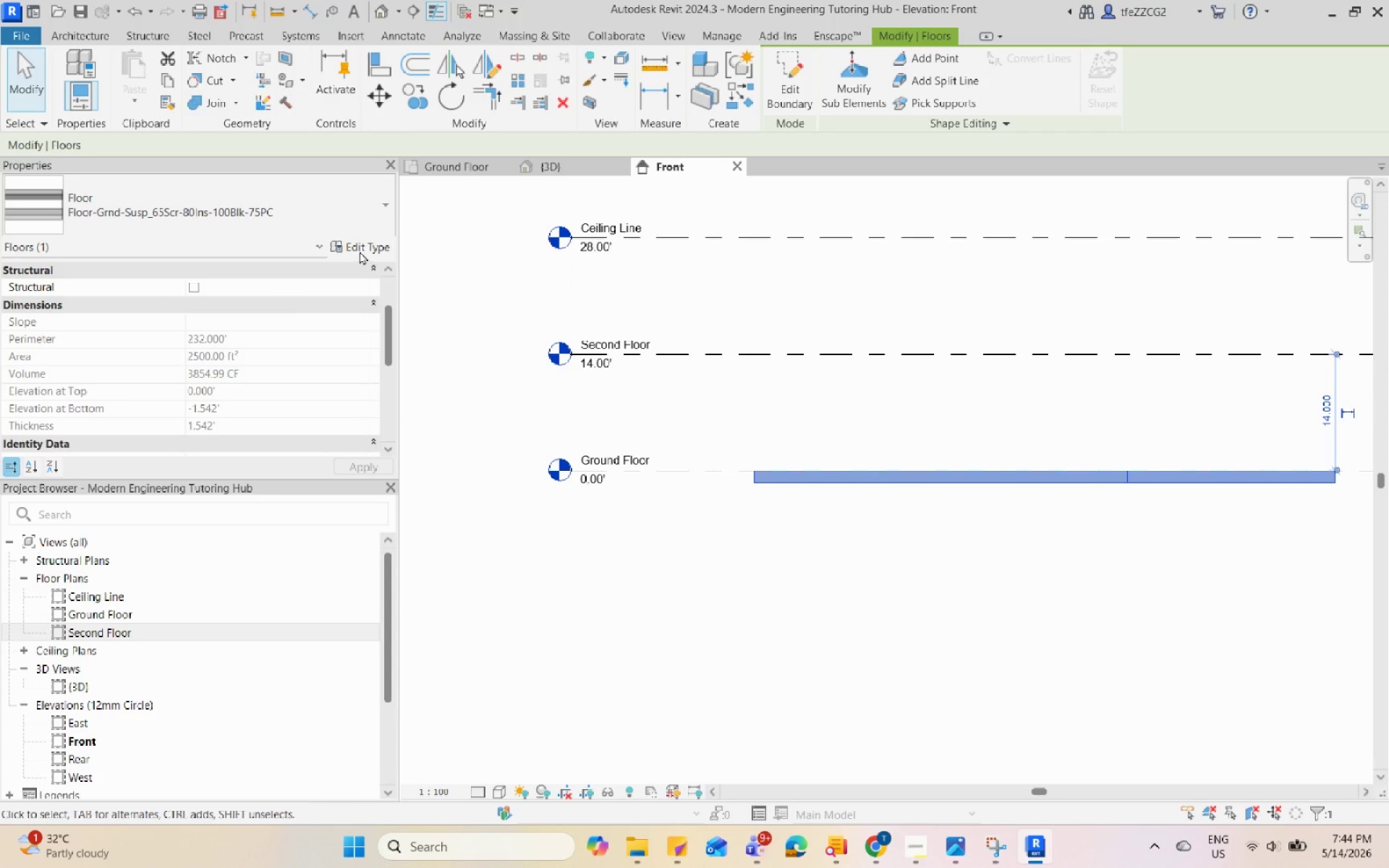 
left_click([360, 251])
 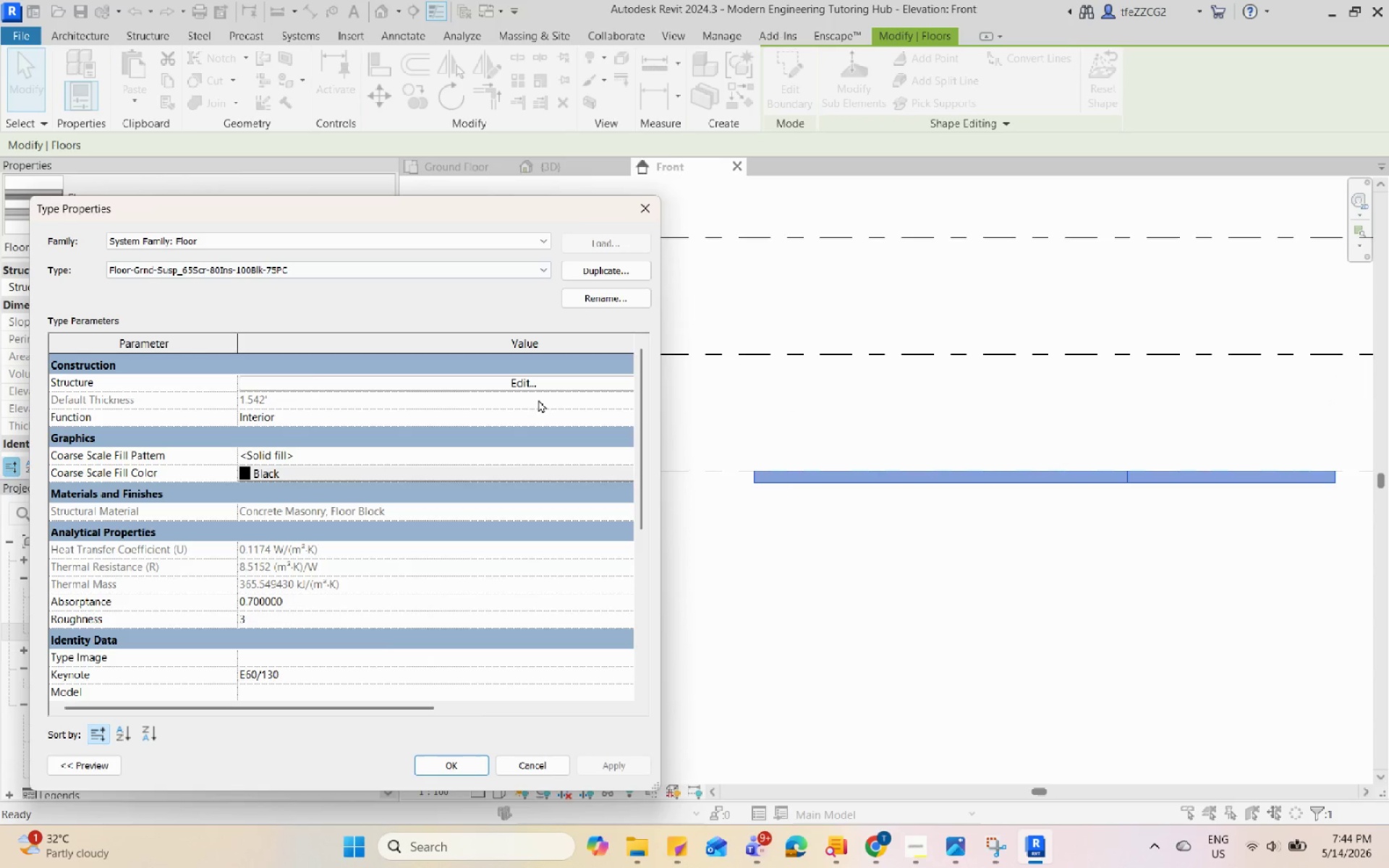 
left_click([544, 387])
 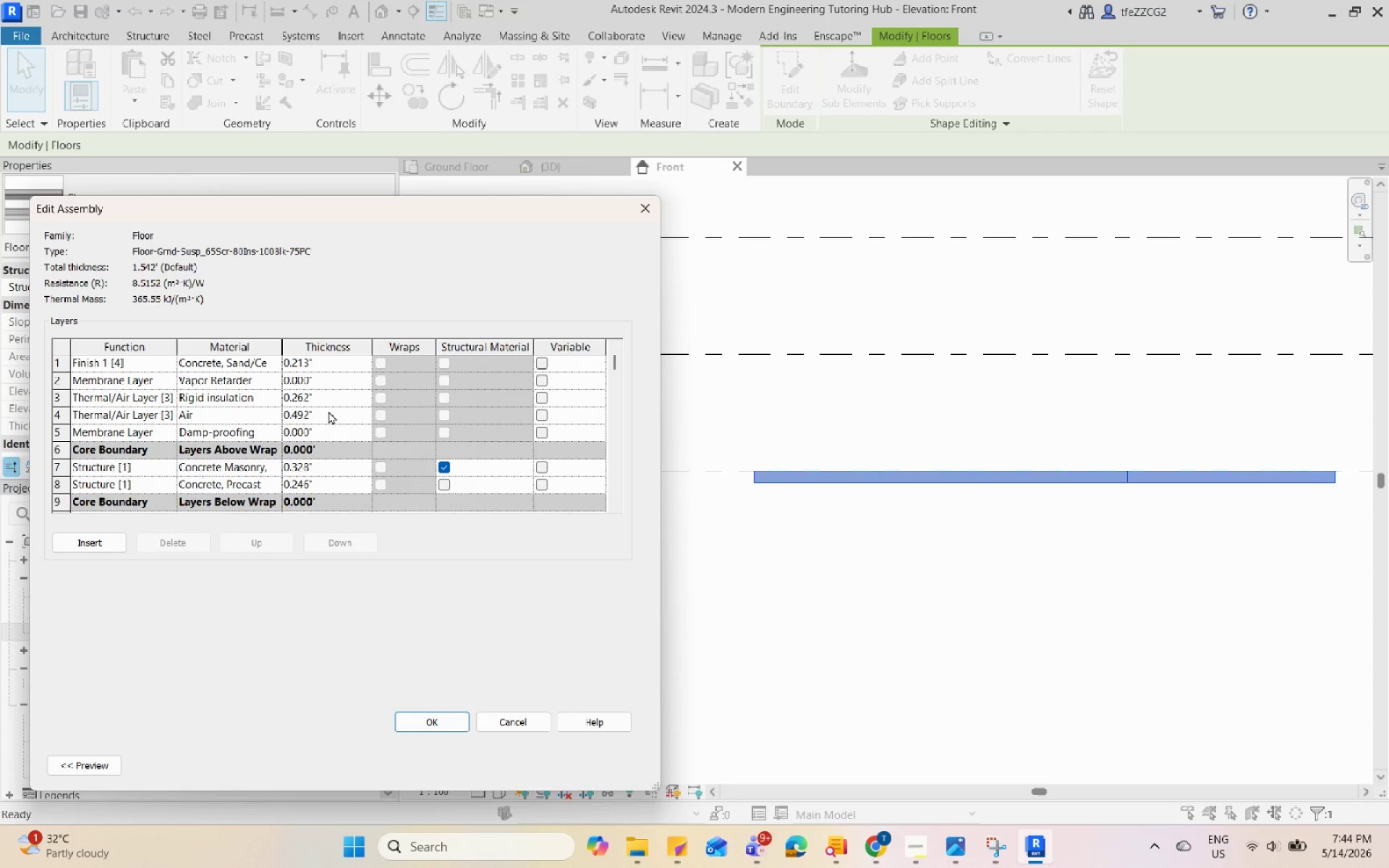 
scroll: coordinate [330, 456], scroll_direction: down, amount: 1.0
 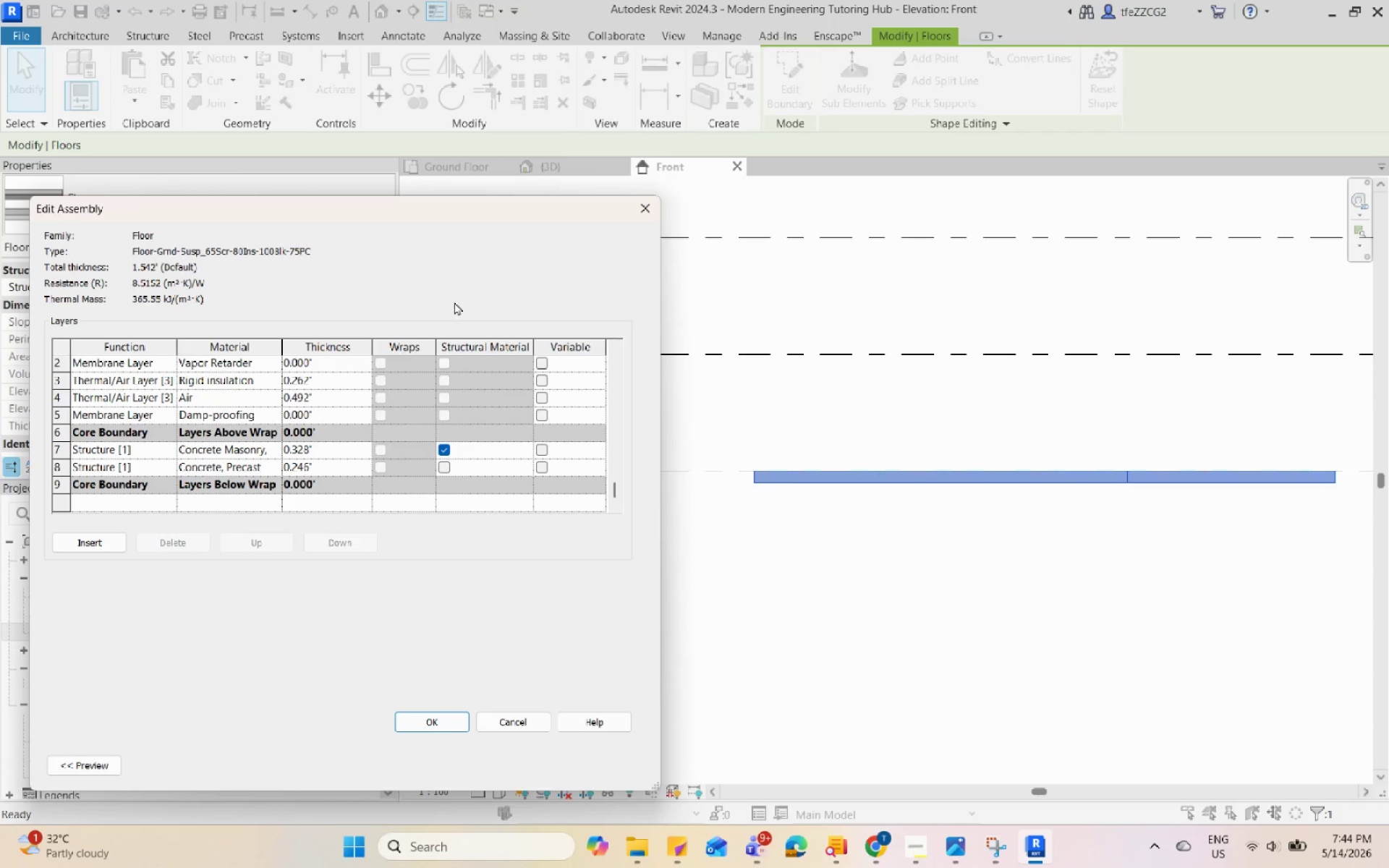 
left_click([644, 214])
 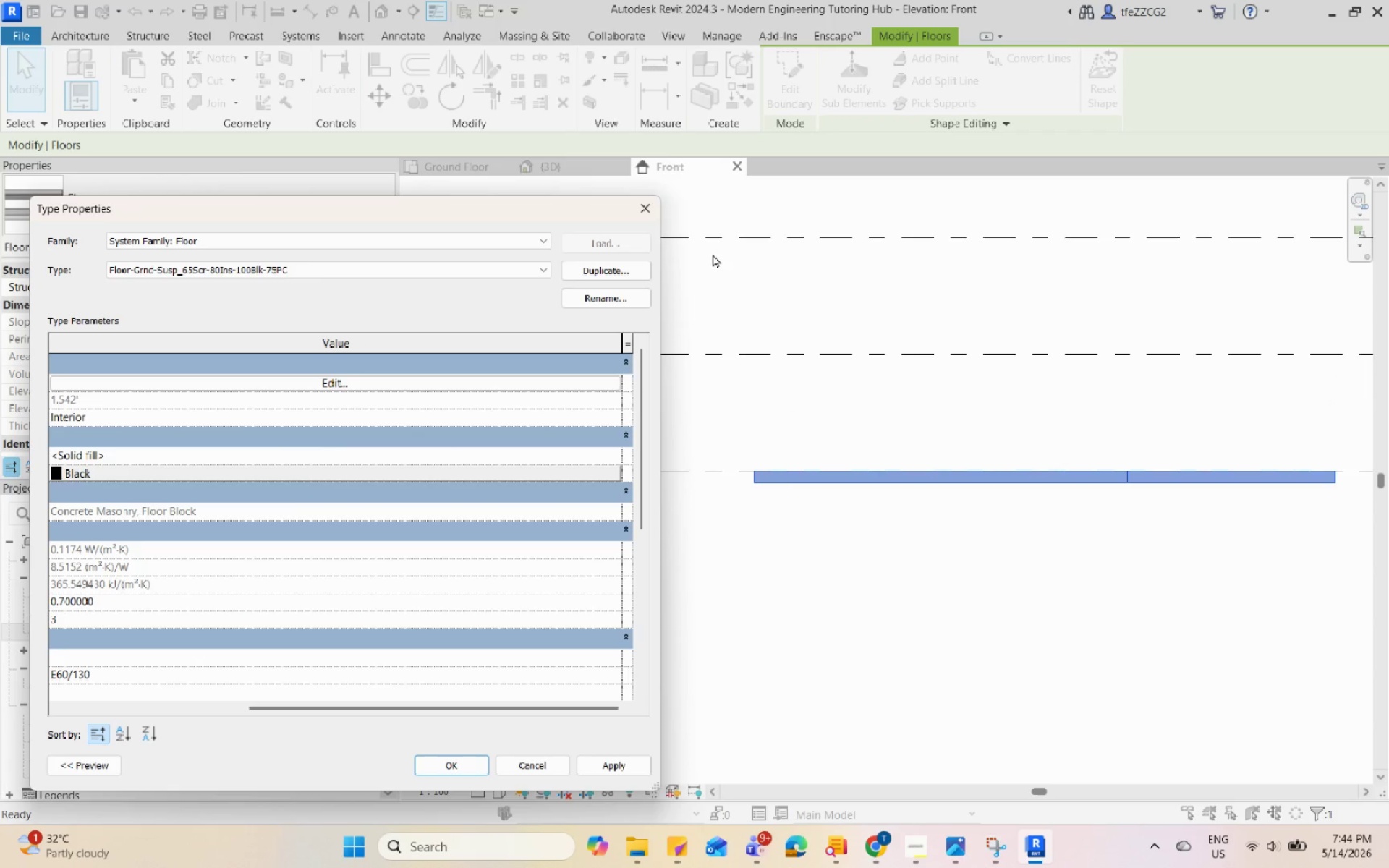 
left_click([650, 218])
 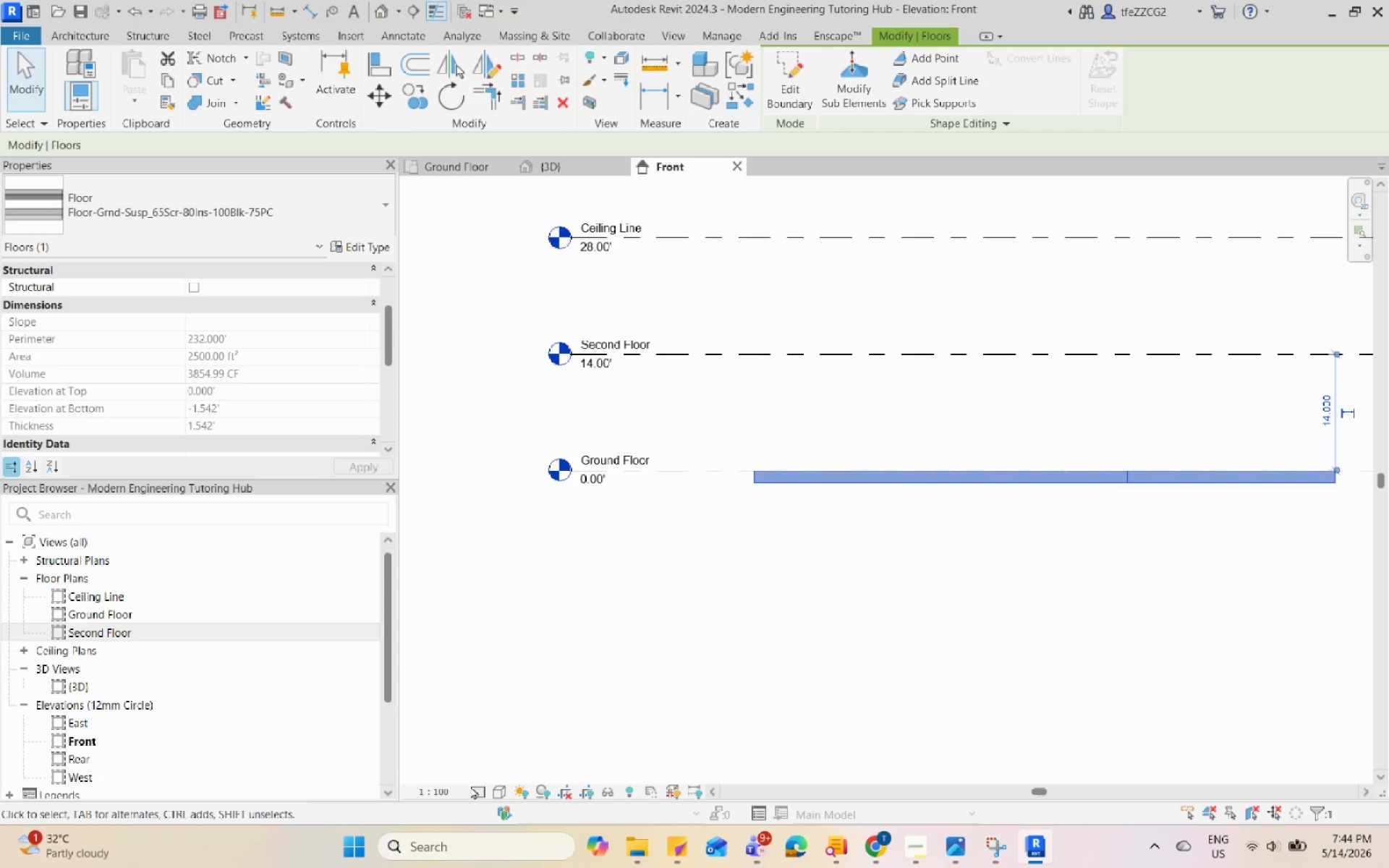 
left_click([429, 796])
 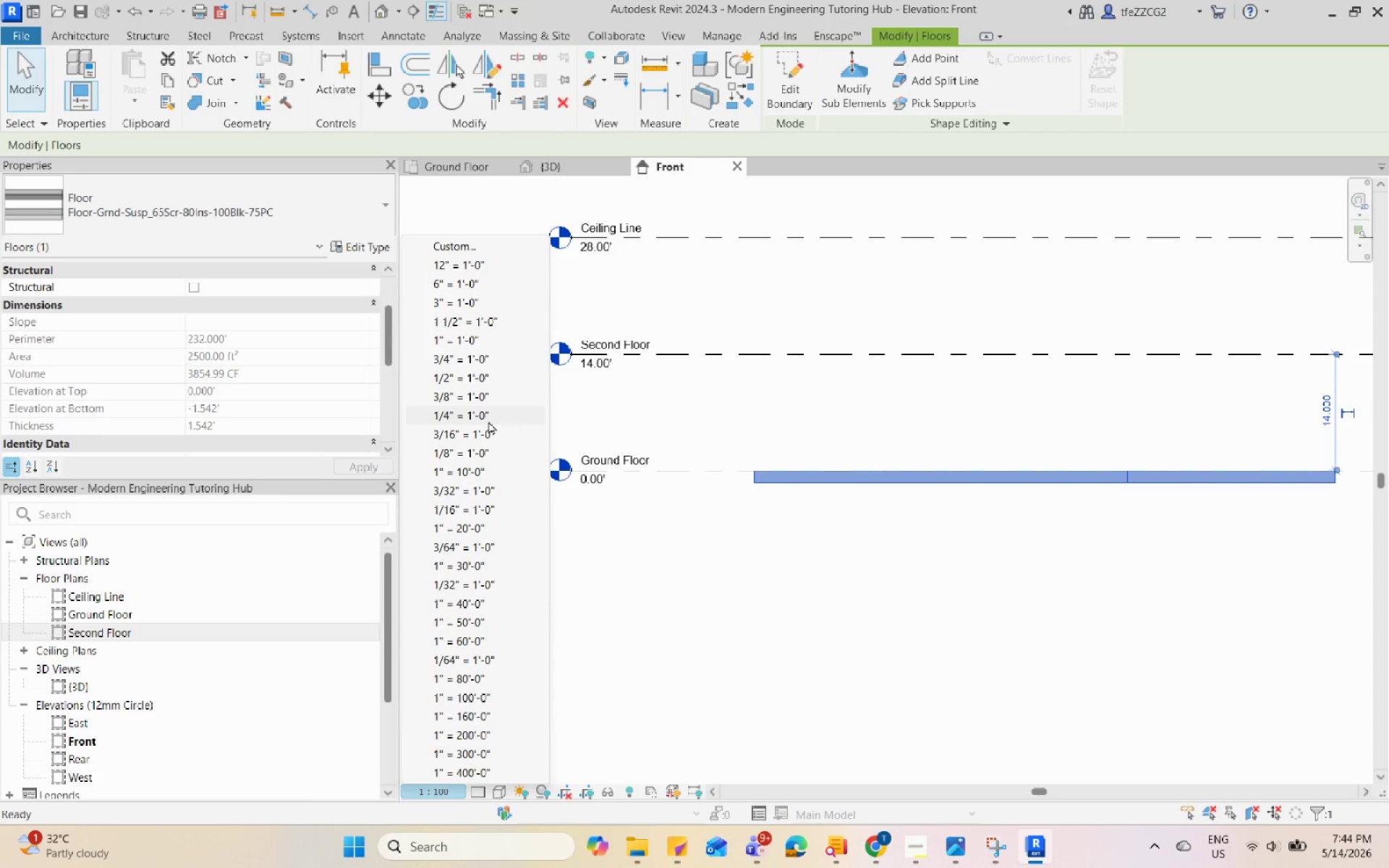 
left_click([488, 421])
 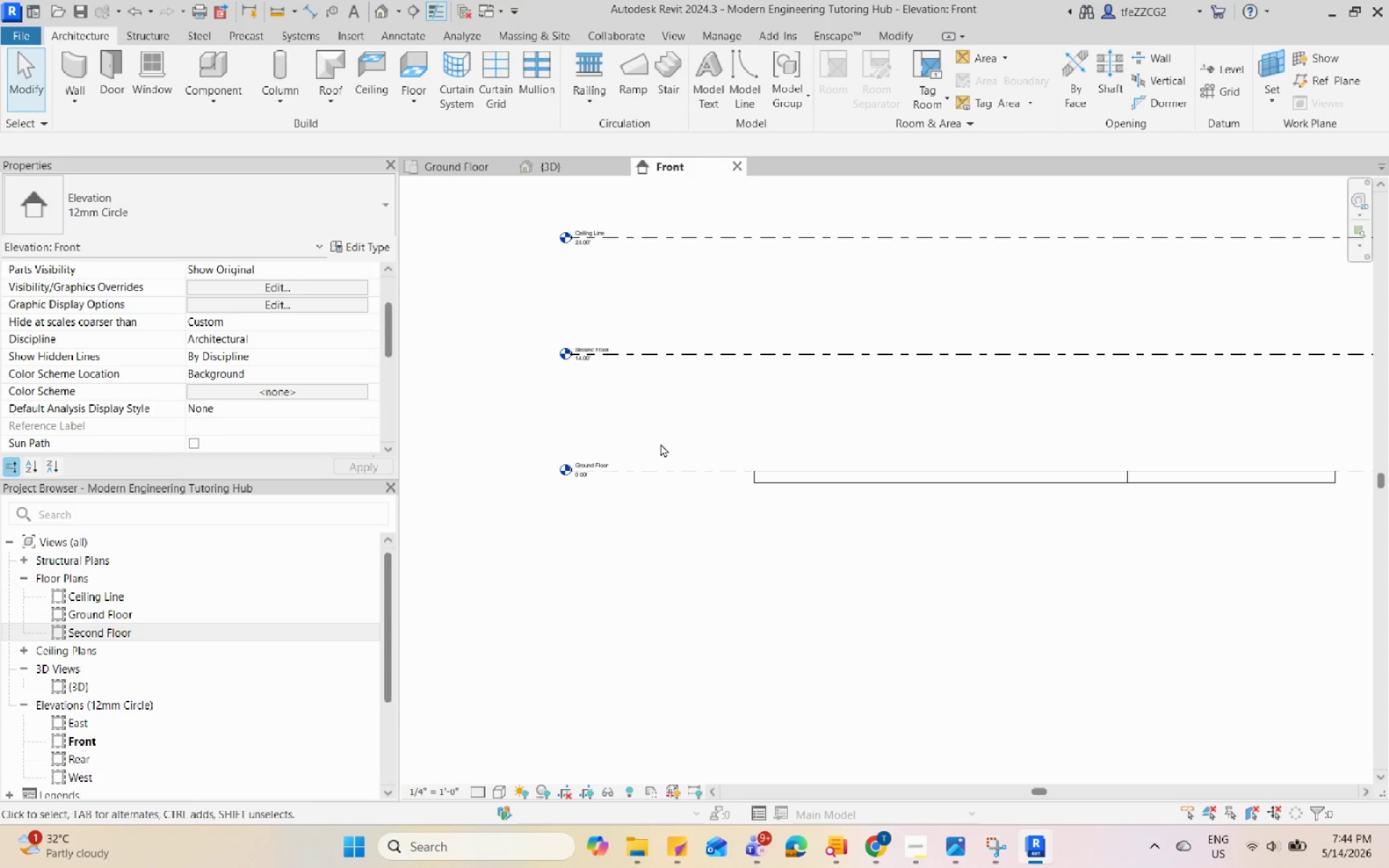 
scroll: coordinate [836, 448], scroll_direction: down, amount: 1.0
 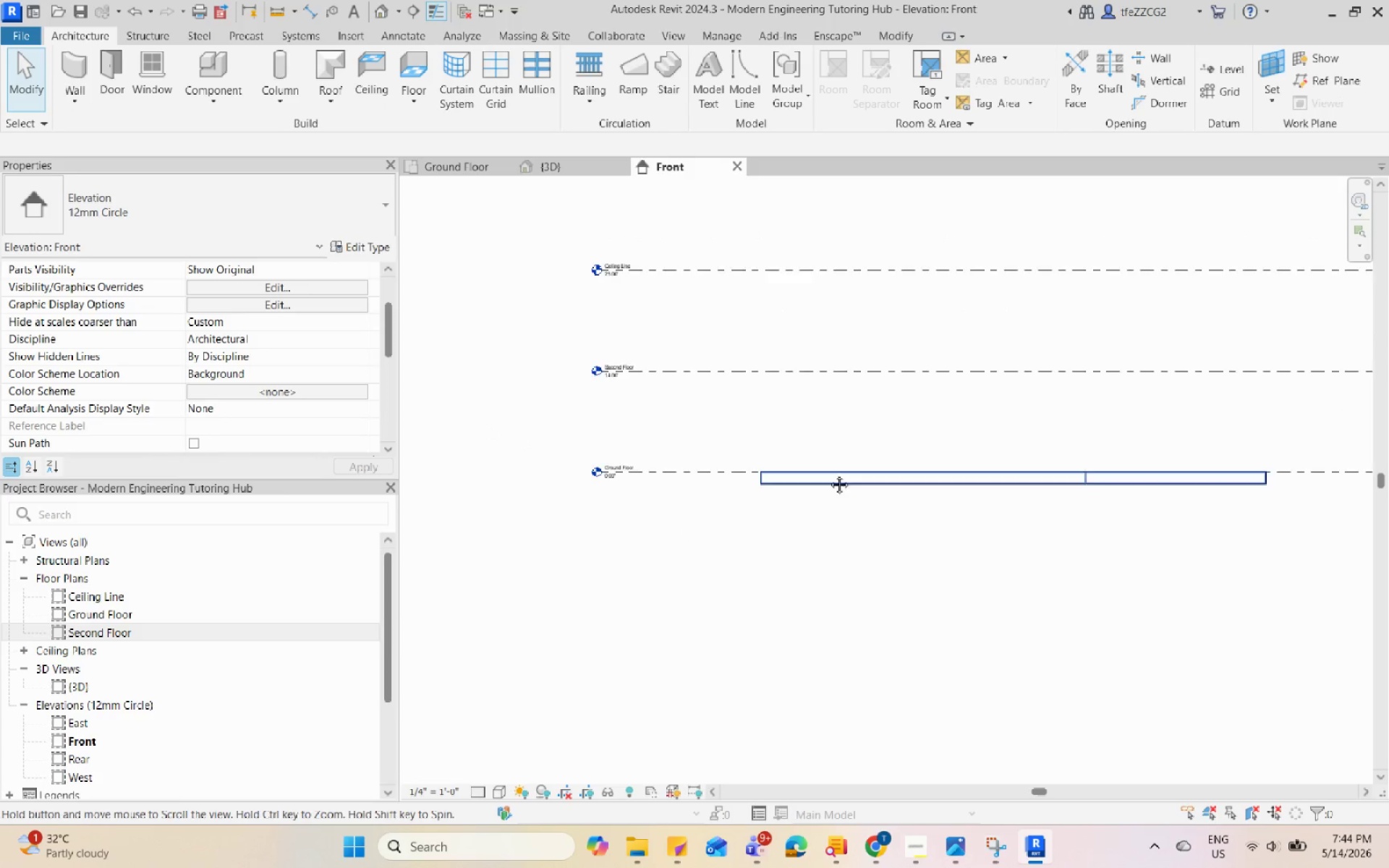 
left_click([823, 491])
 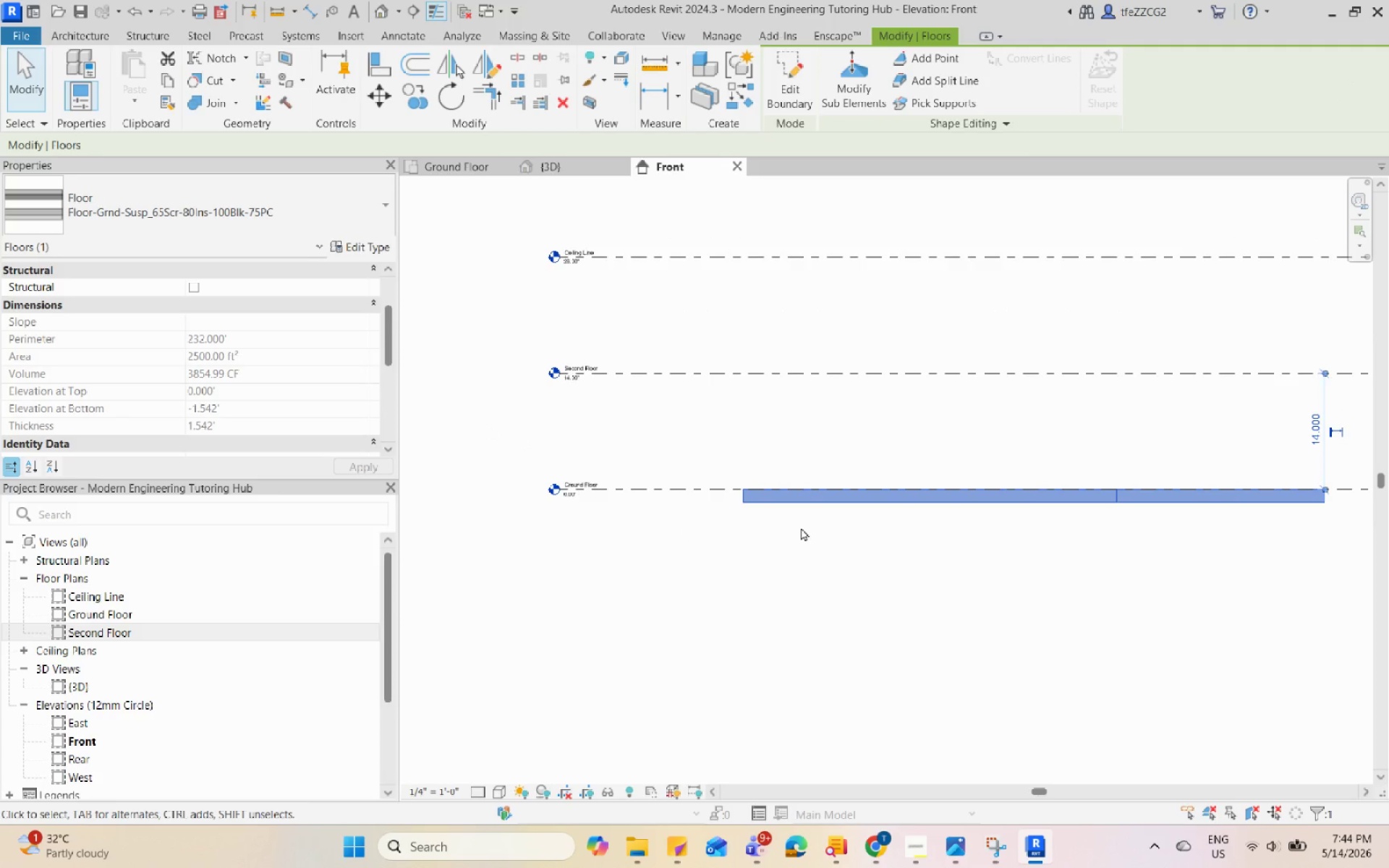 
scroll: coordinate [823, 490], scroll_direction: up, amount: 1.0
 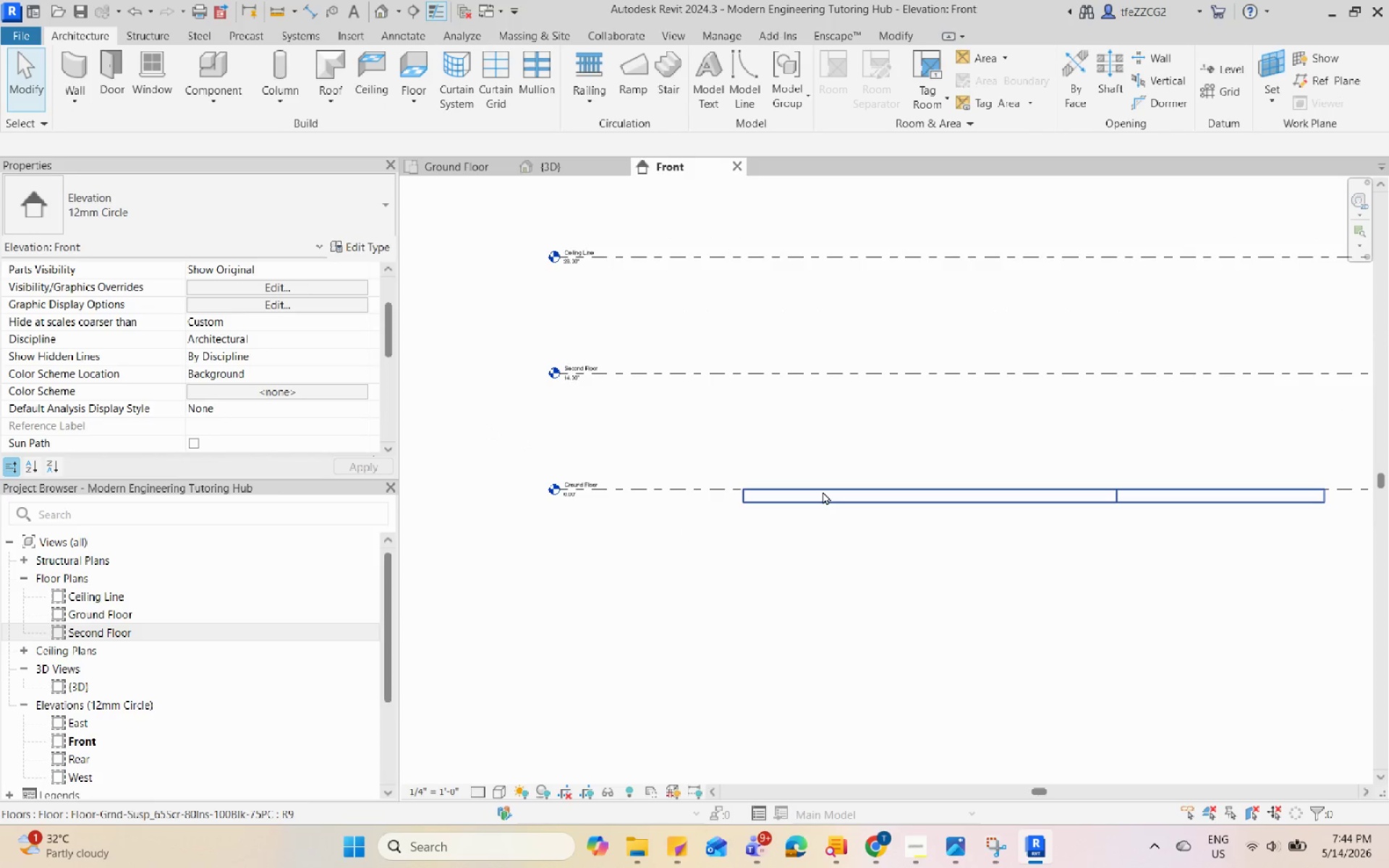 
key(Escape)
 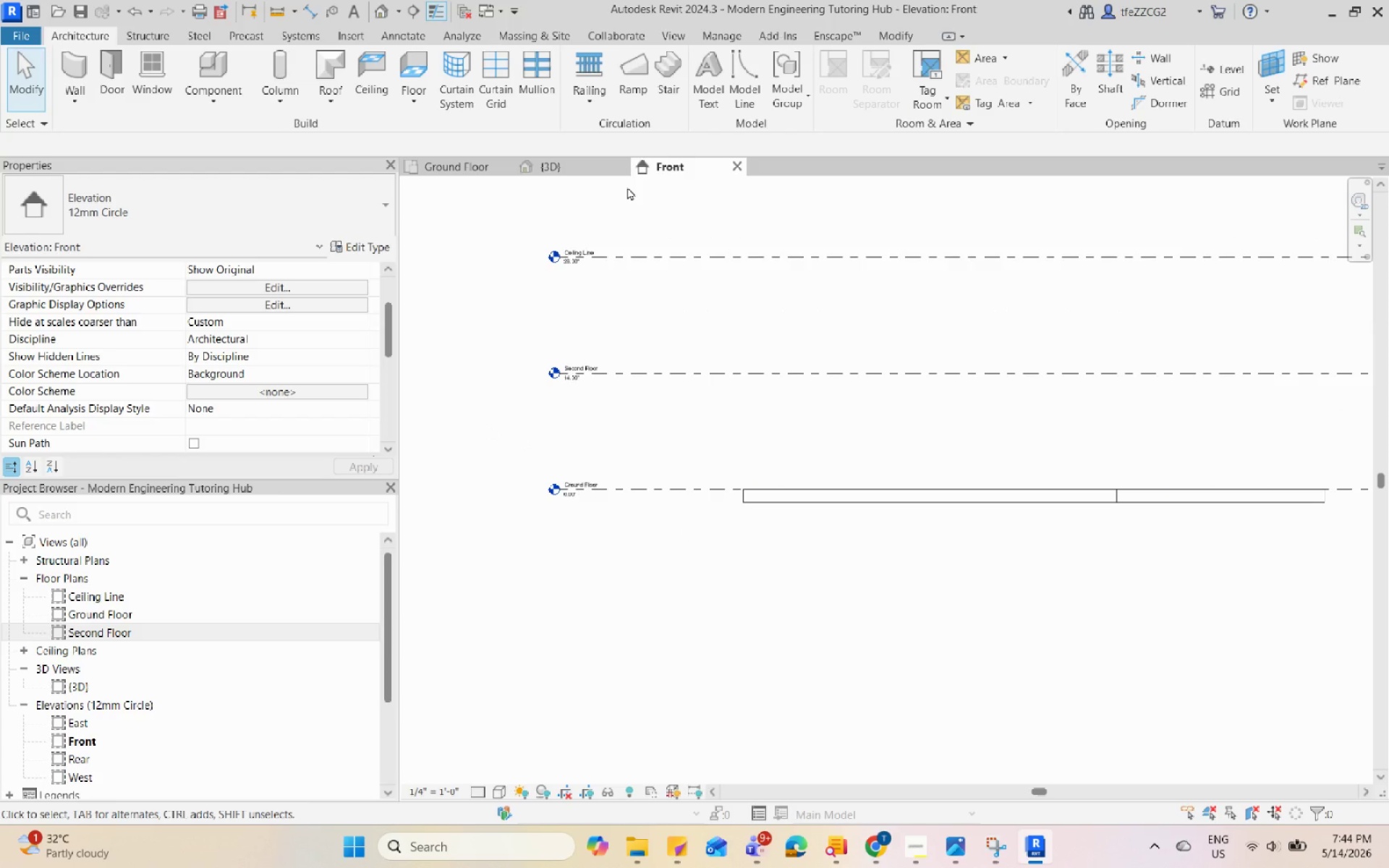 
wait(14.55)
 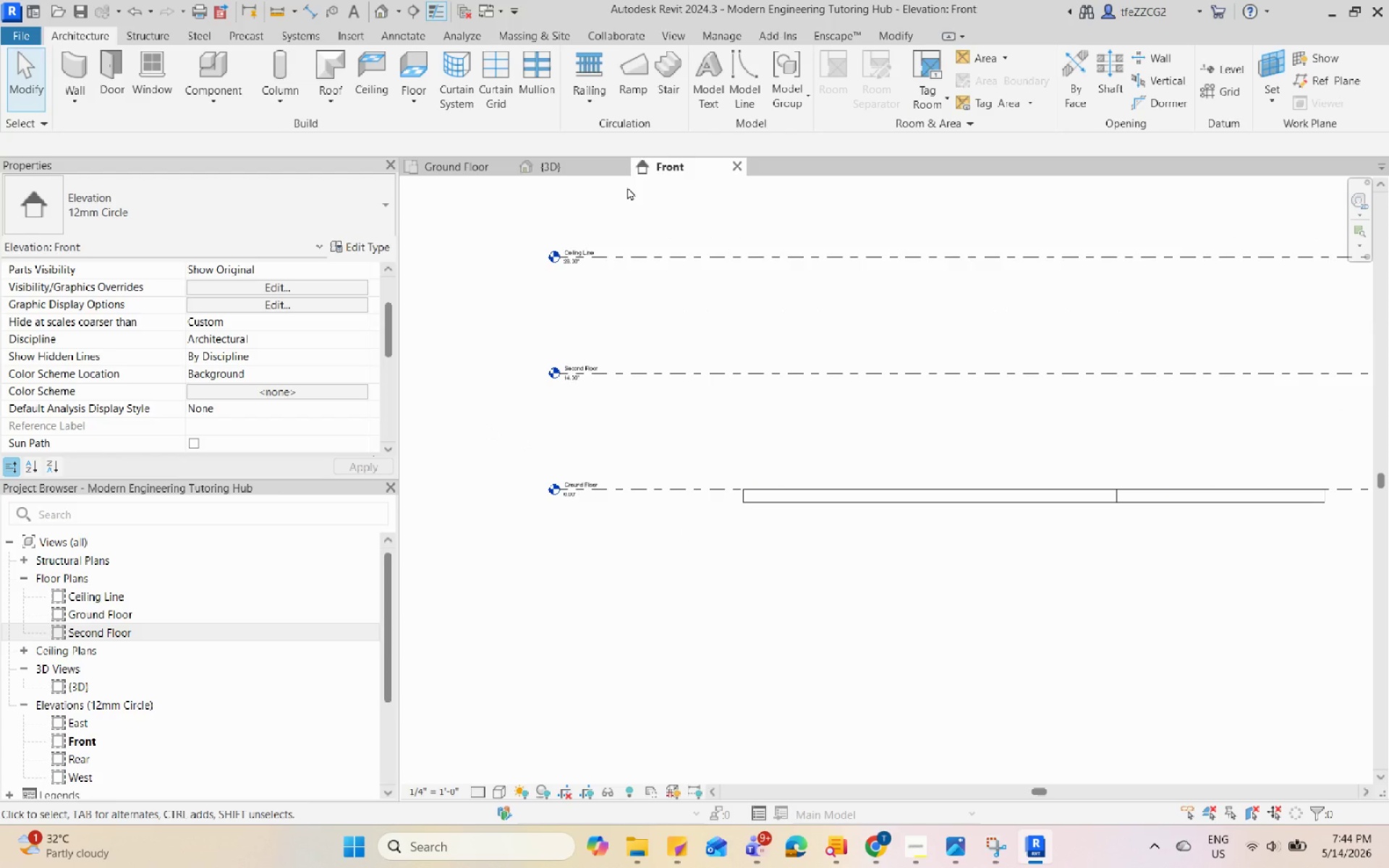 
scroll: coordinate [685, 294], scroll_direction: down, amount: 2.0
 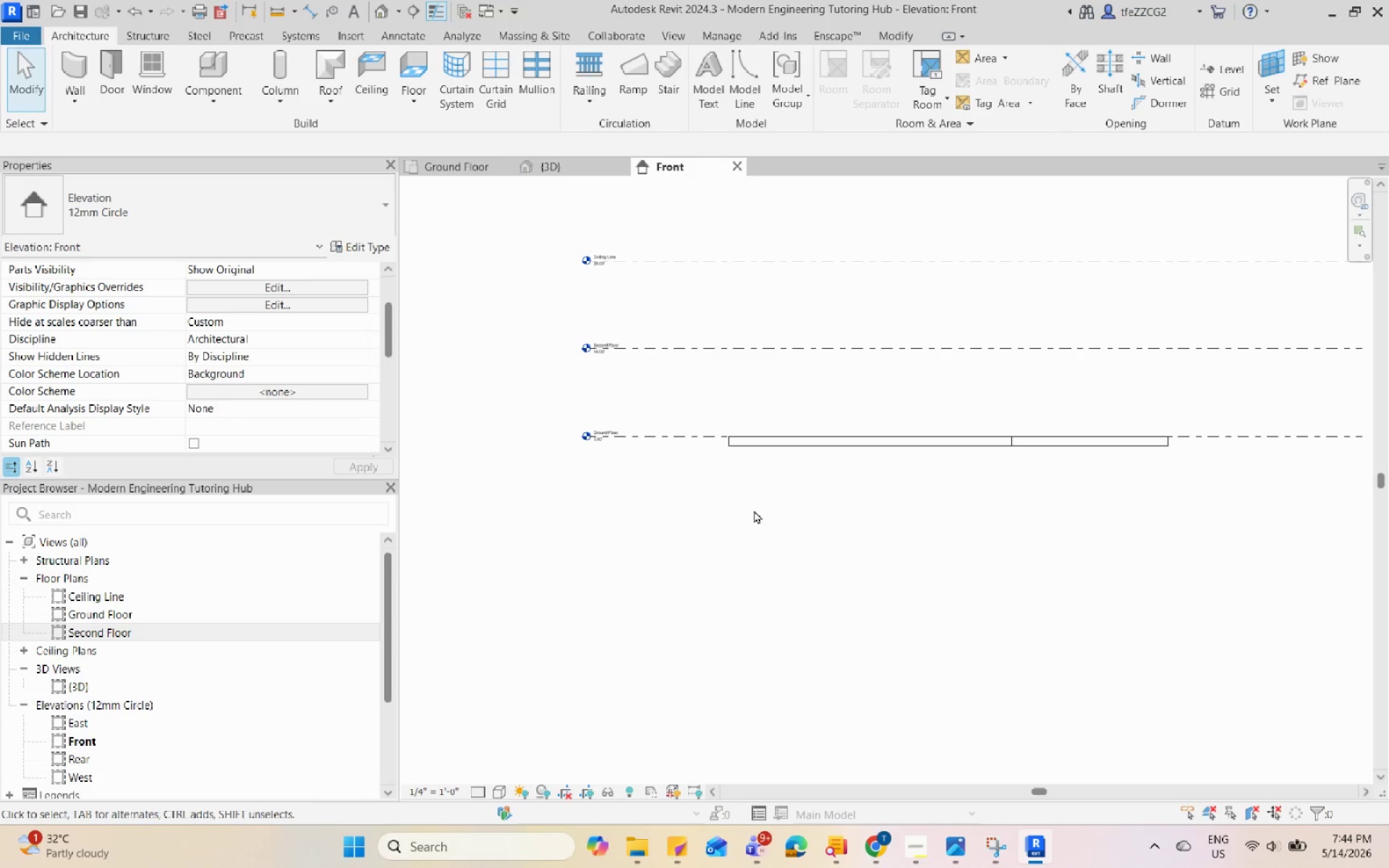 
scroll: coordinate [757, 489], scroll_direction: up, amount: 4.0
 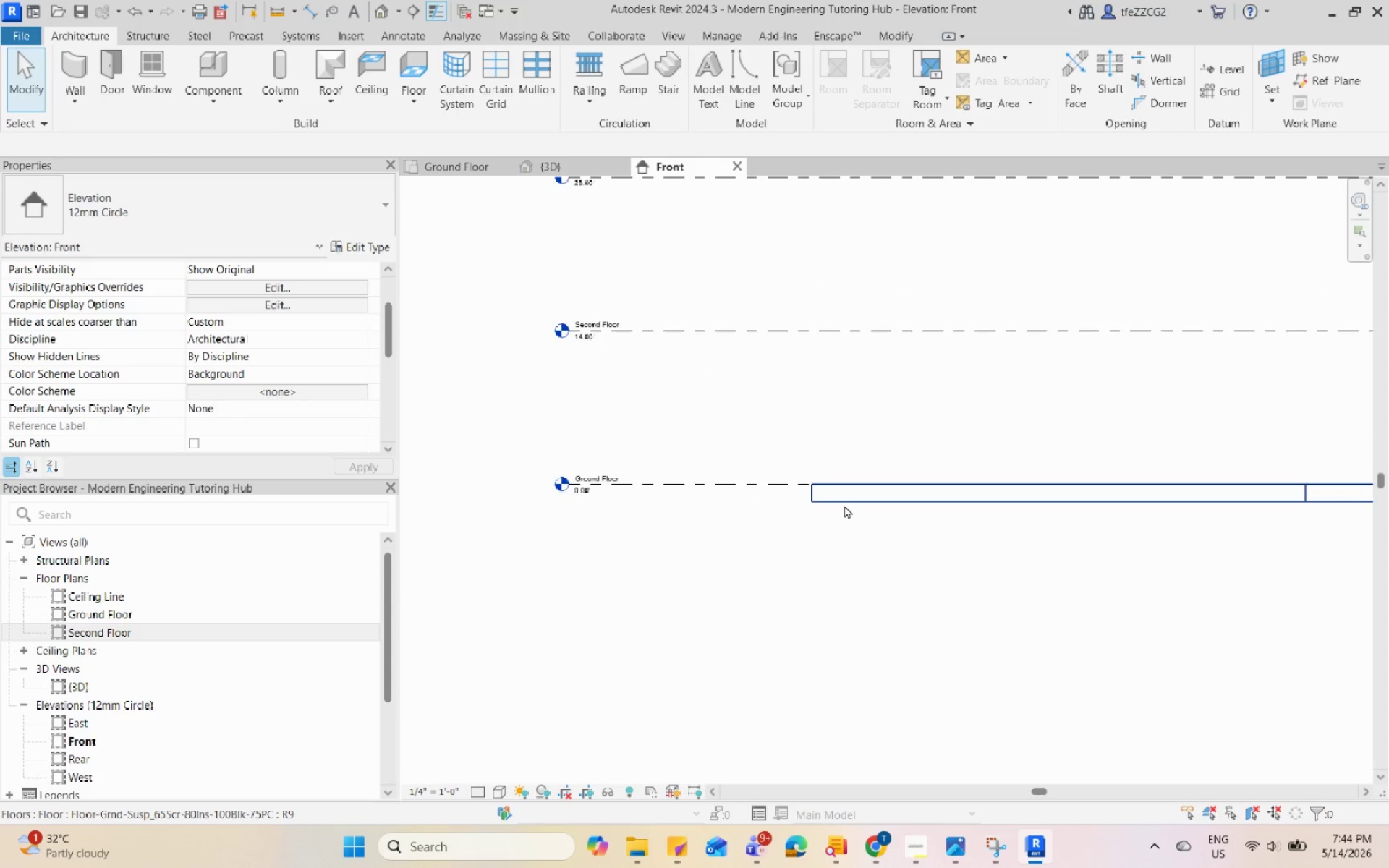 
left_click([844, 505])
 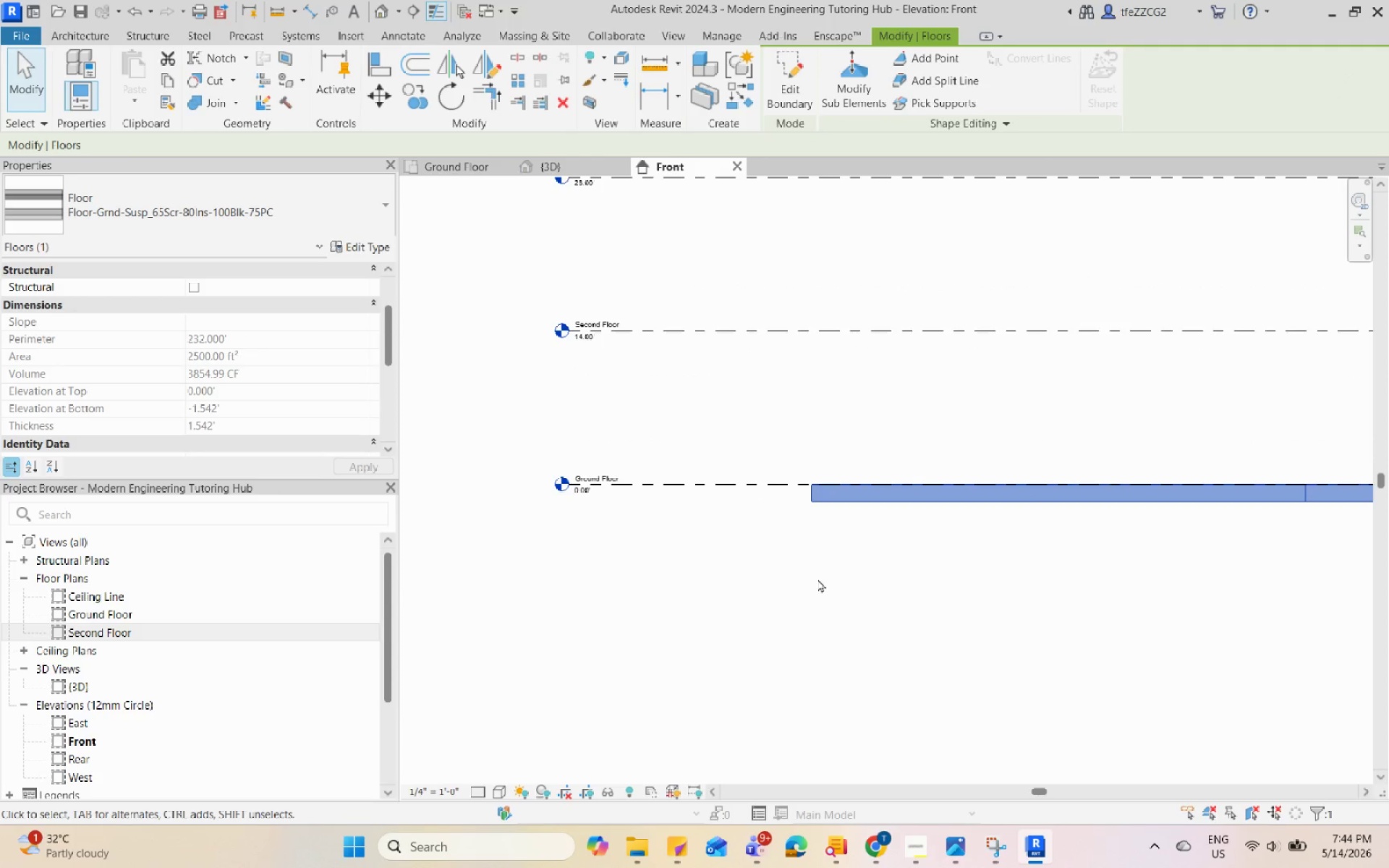 
key(Escape)
 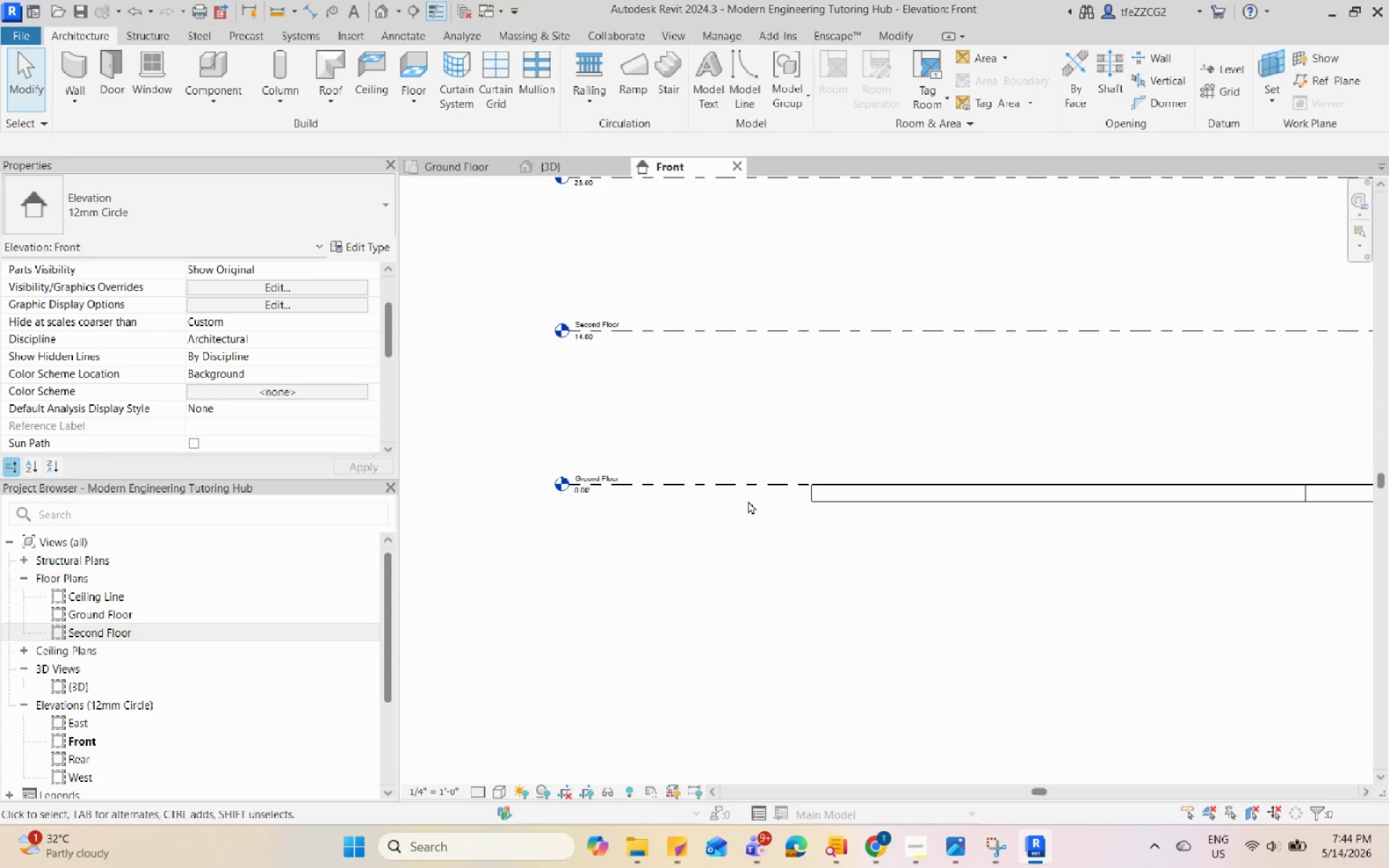 
left_click([715, 488])
 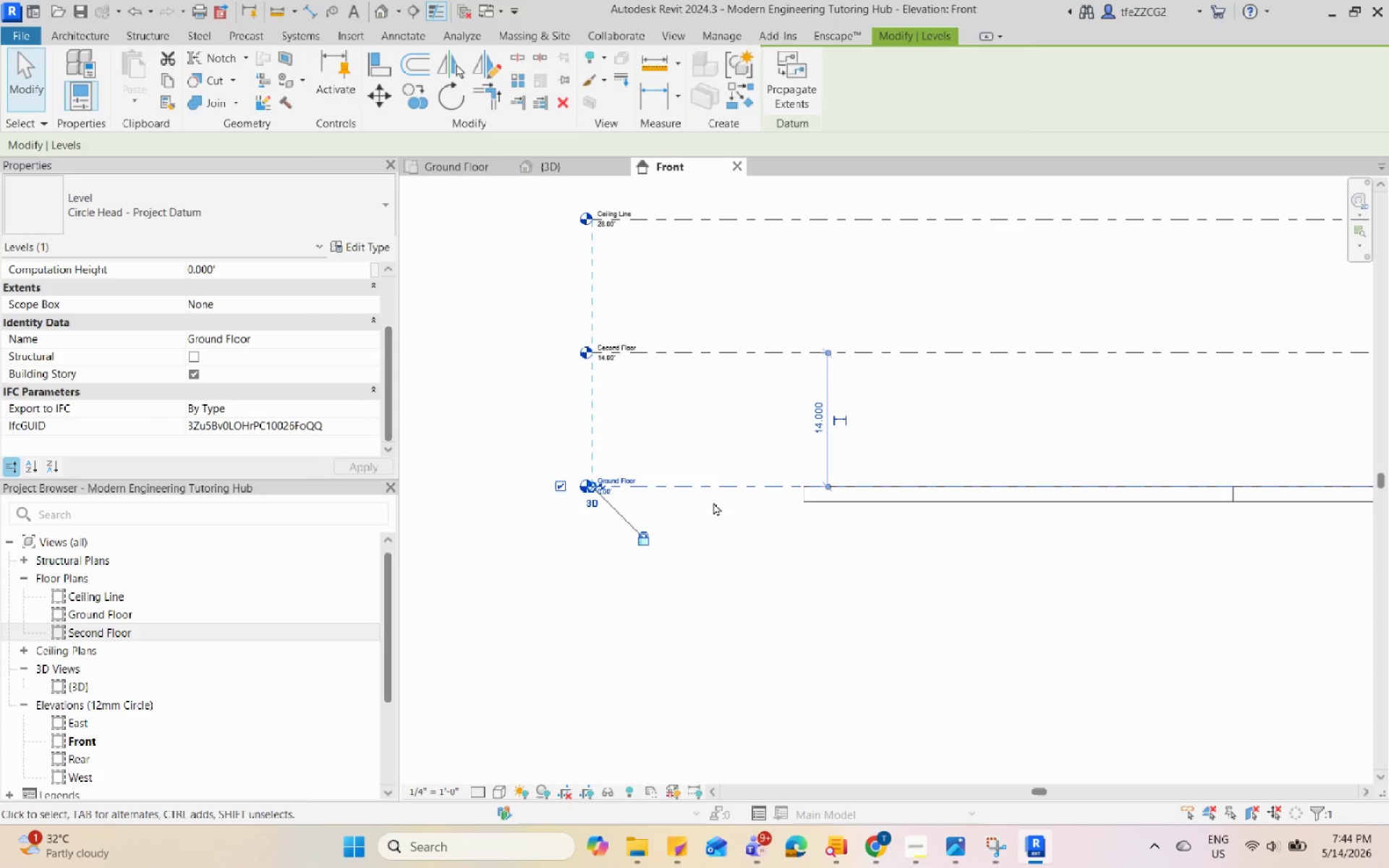 
scroll: coordinate [748, 501], scroll_direction: down, amount: 1.0
 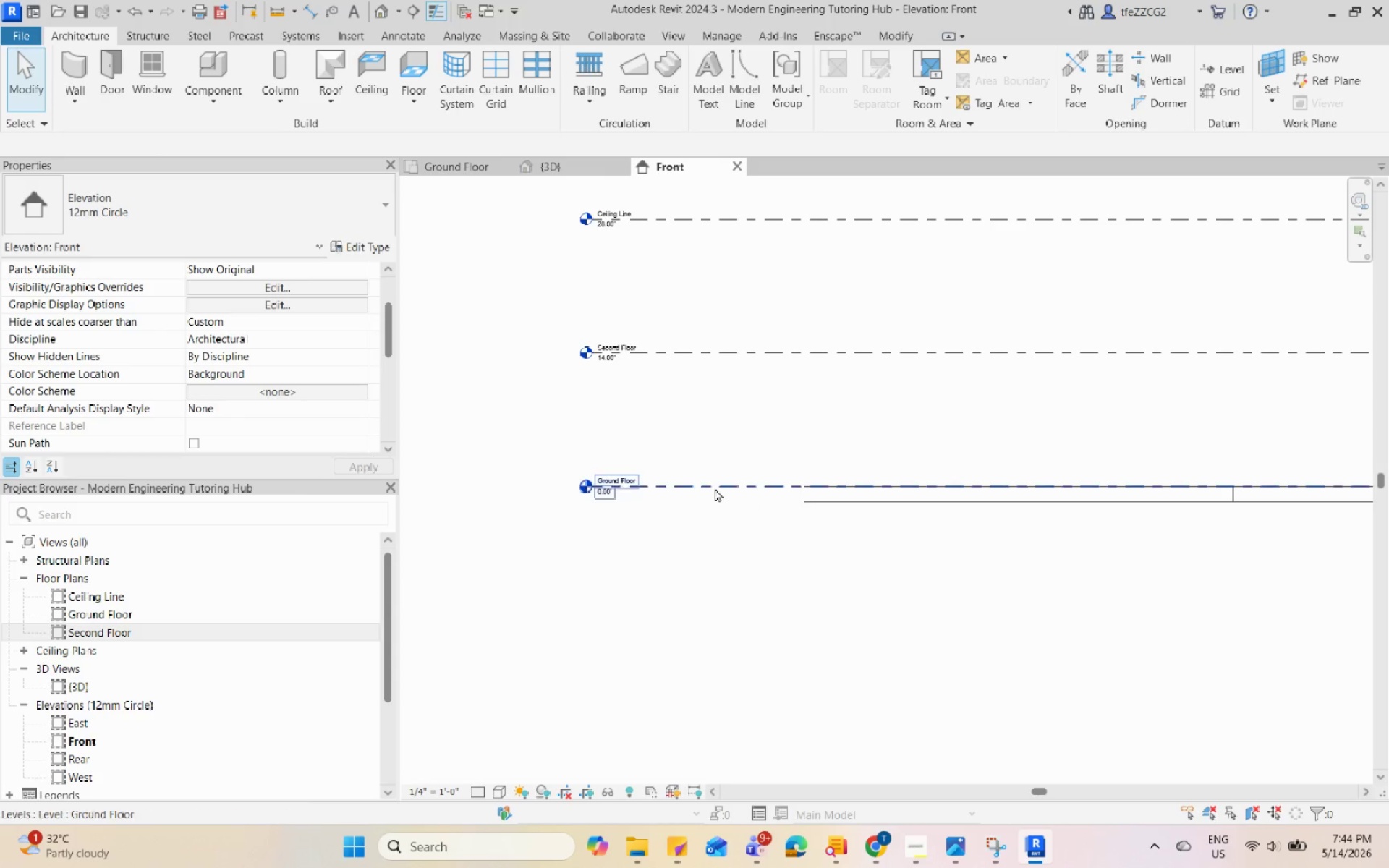 
type(cs)
 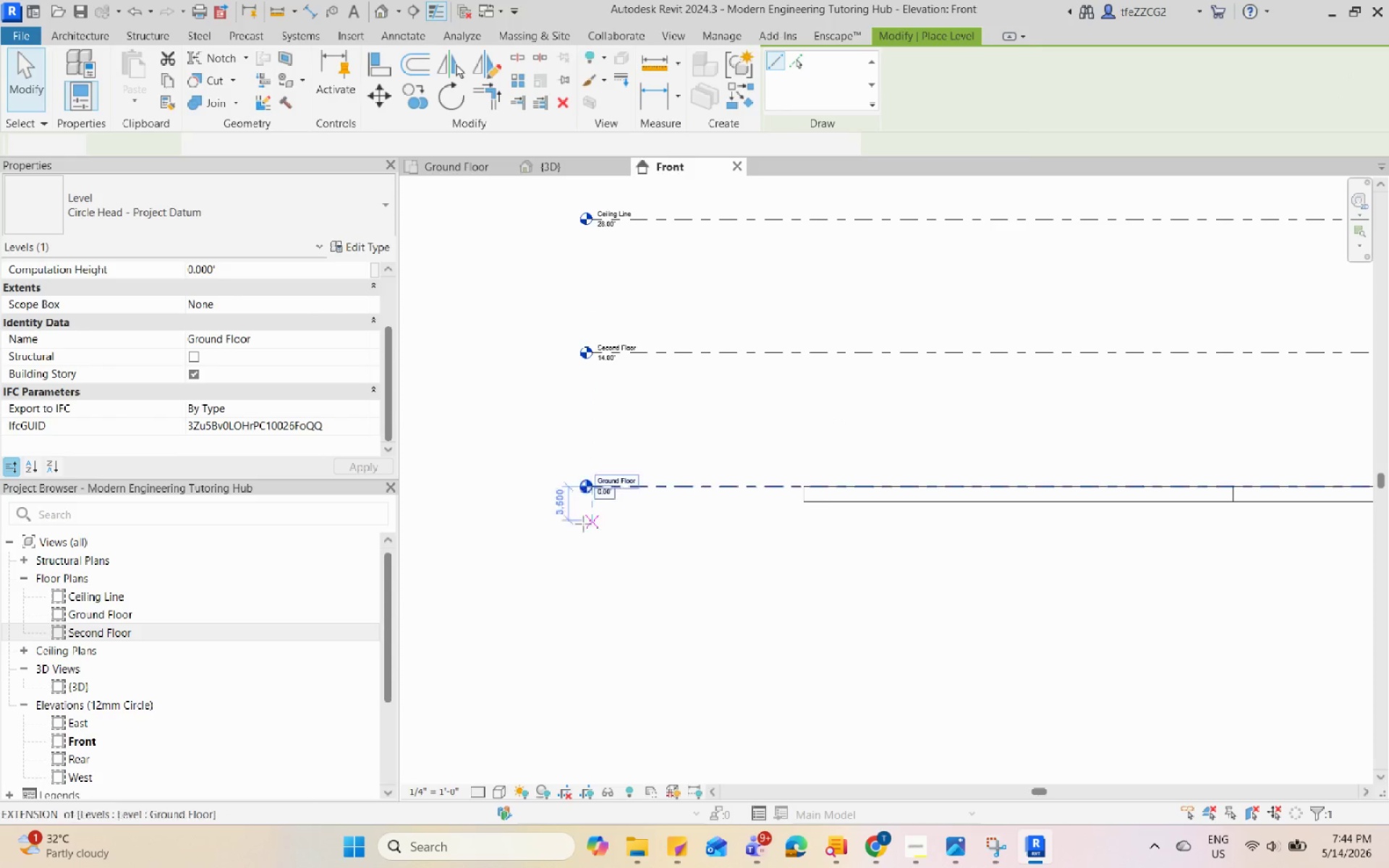 
scroll: coordinate [583, 524], scroll_direction: up, amount: 1.0
 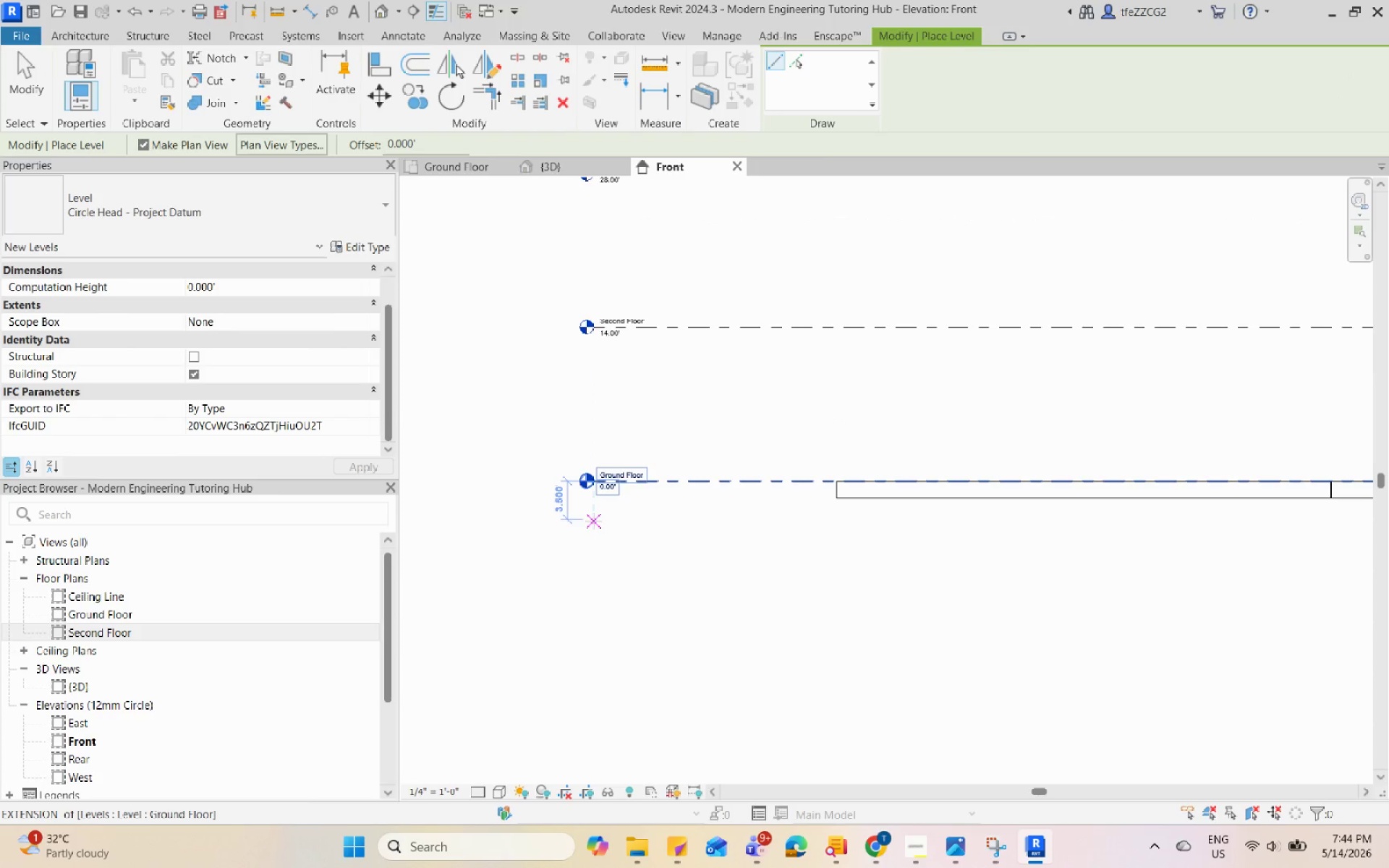 
left_click([593, 521])
 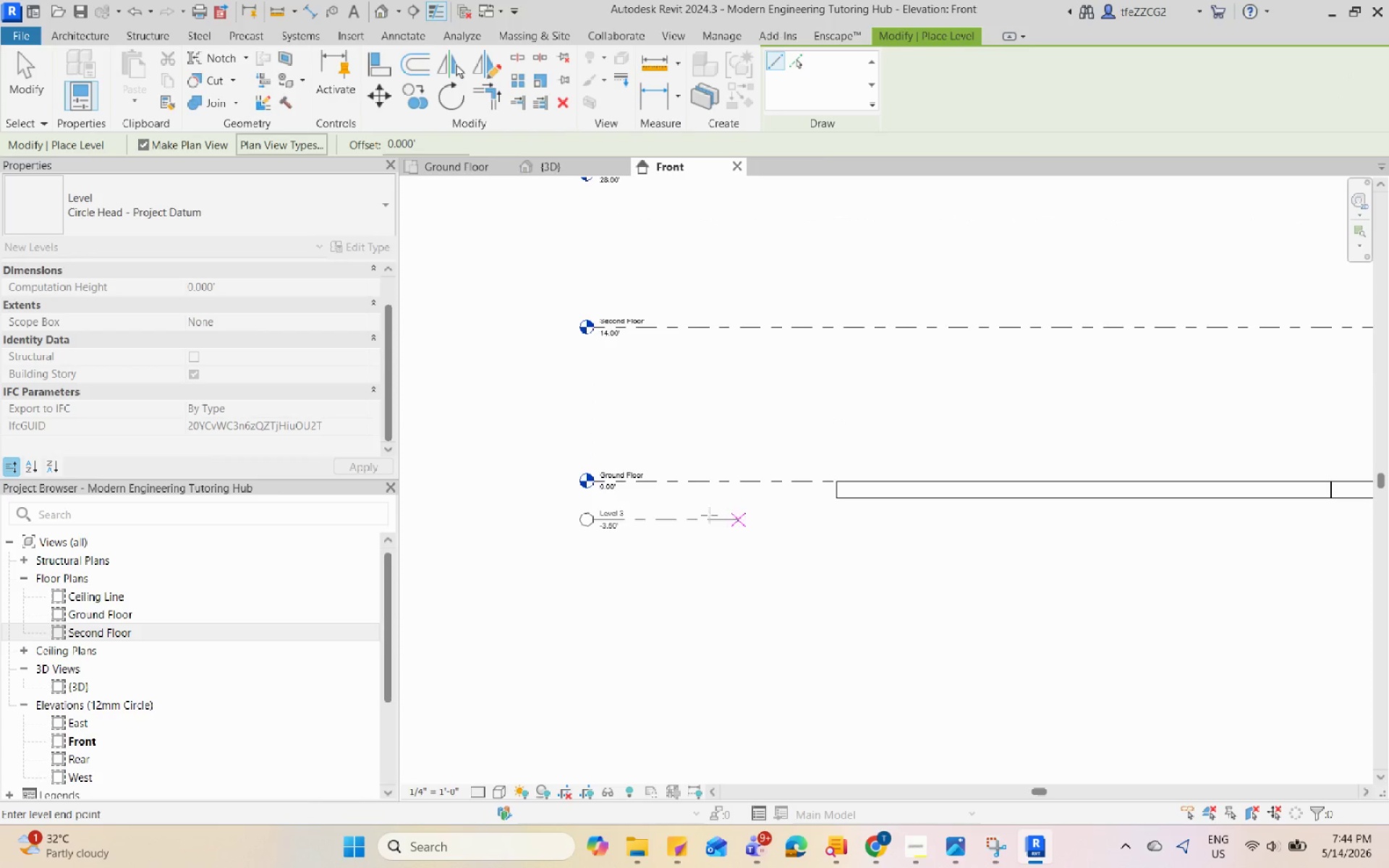 
scroll: coordinate [550, 507], scroll_direction: down, amount: 5.0
 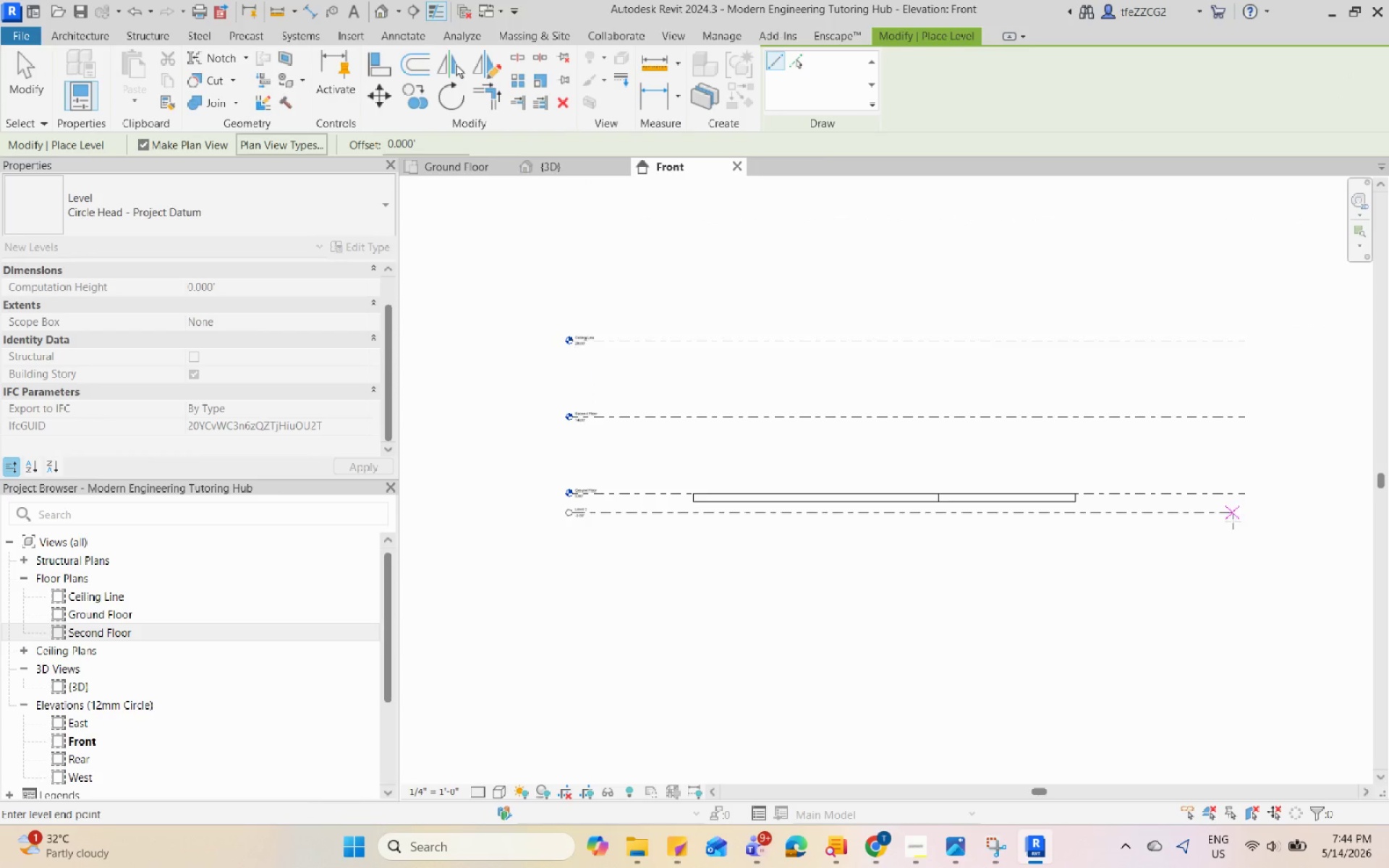 
left_click([1242, 516])
 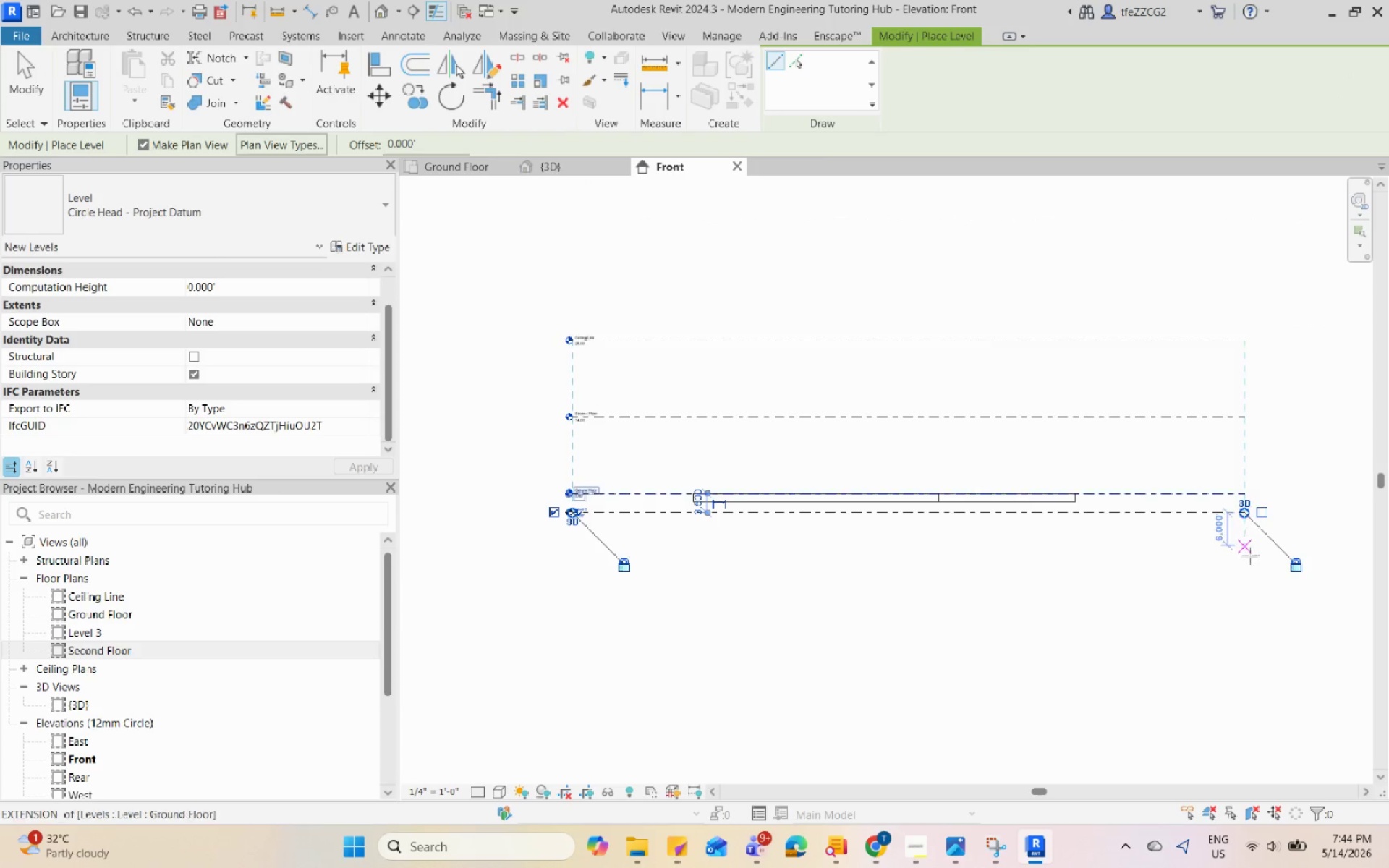 
key(Escape)
 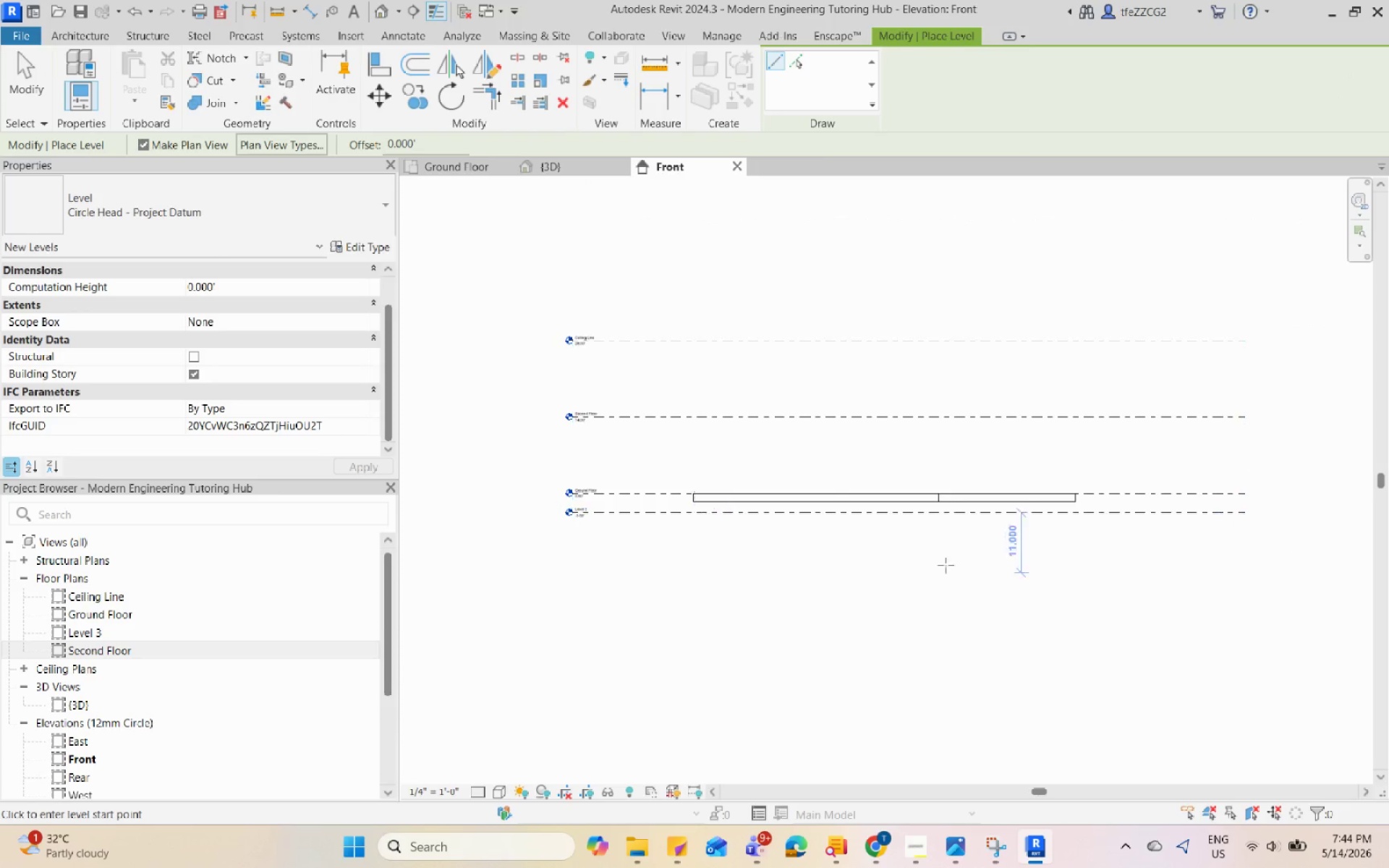 
key(Escape)
 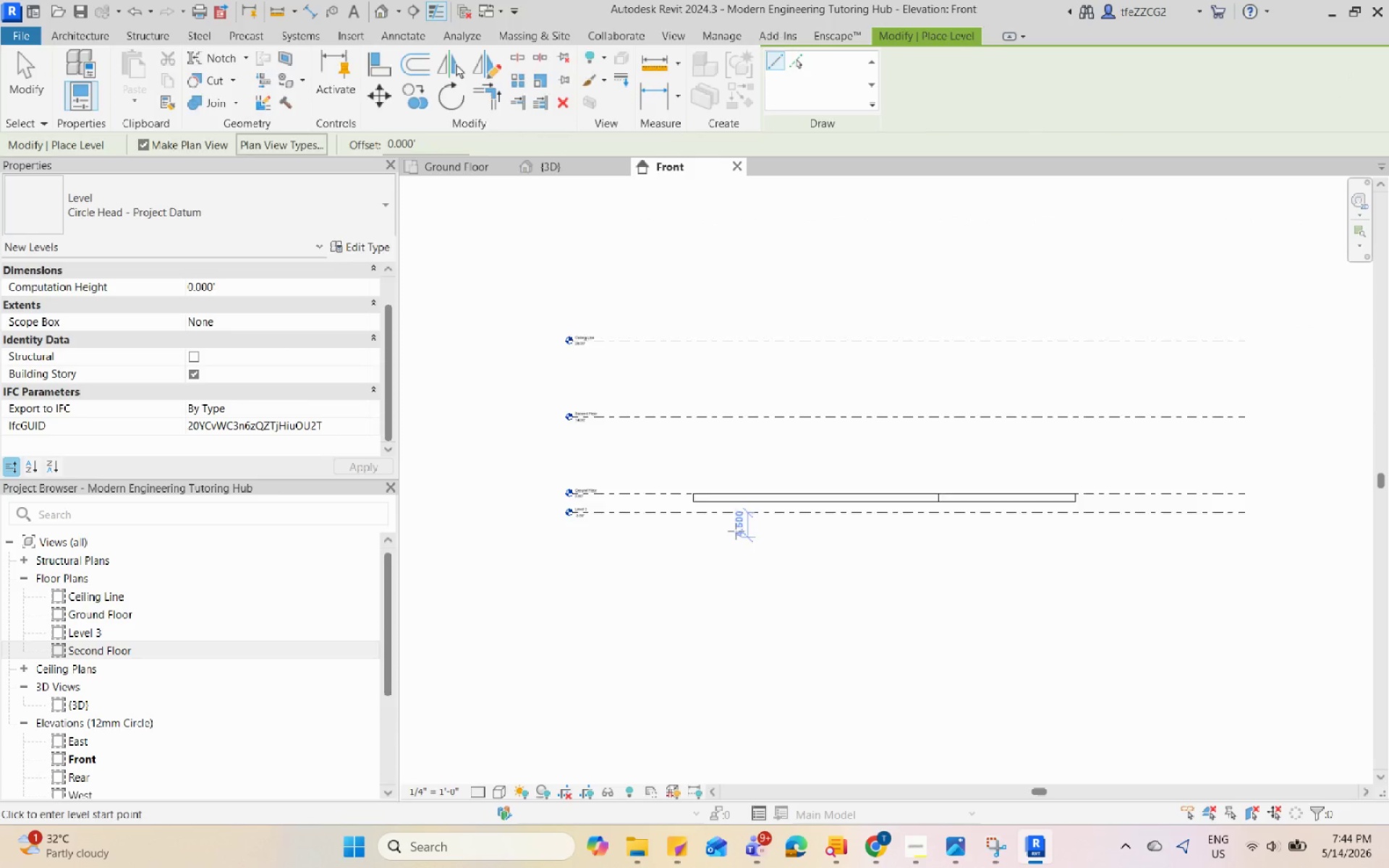 
key(Escape)
 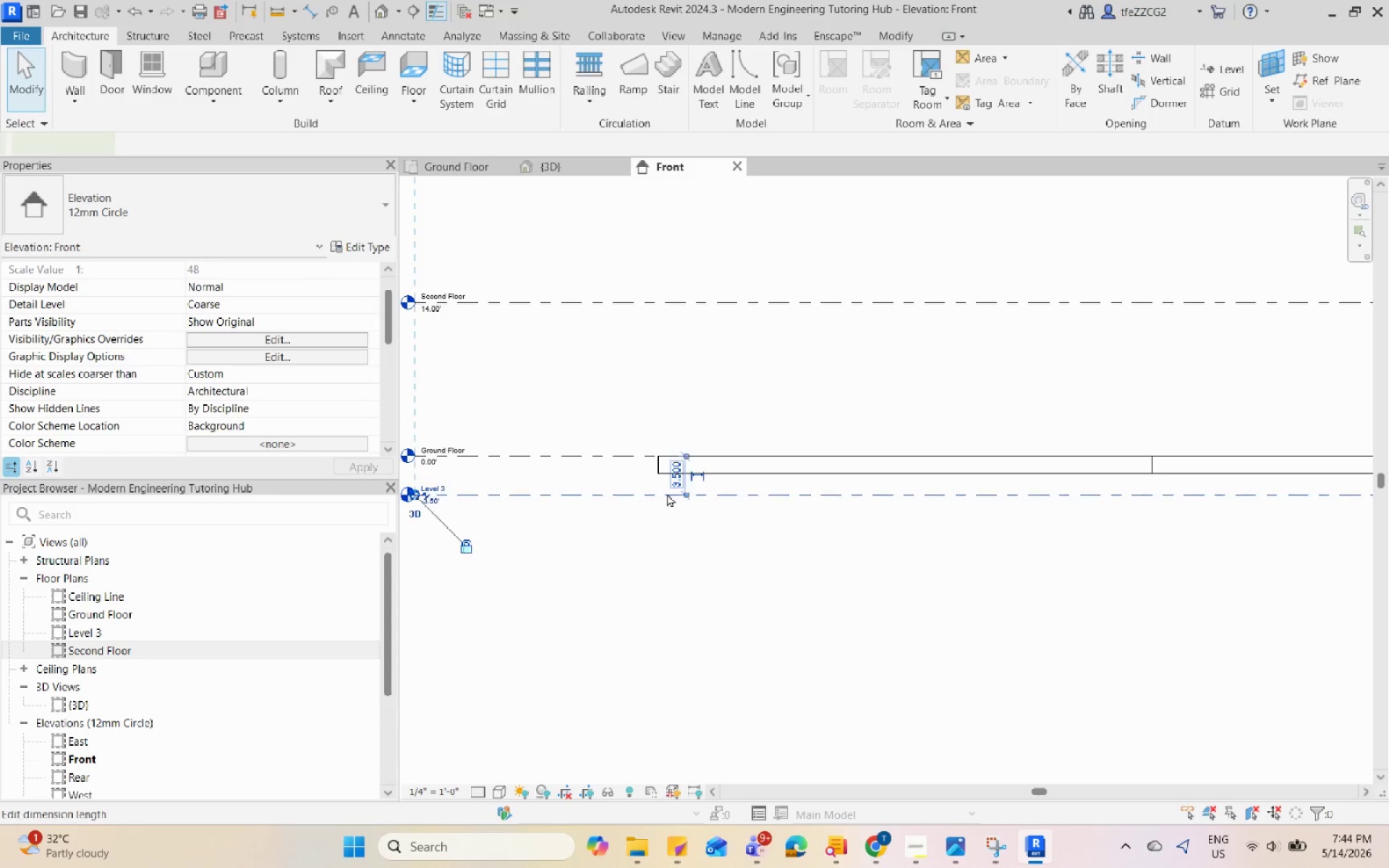 
scroll: coordinate [624, 483], scroll_direction: up, amount: 15.0
 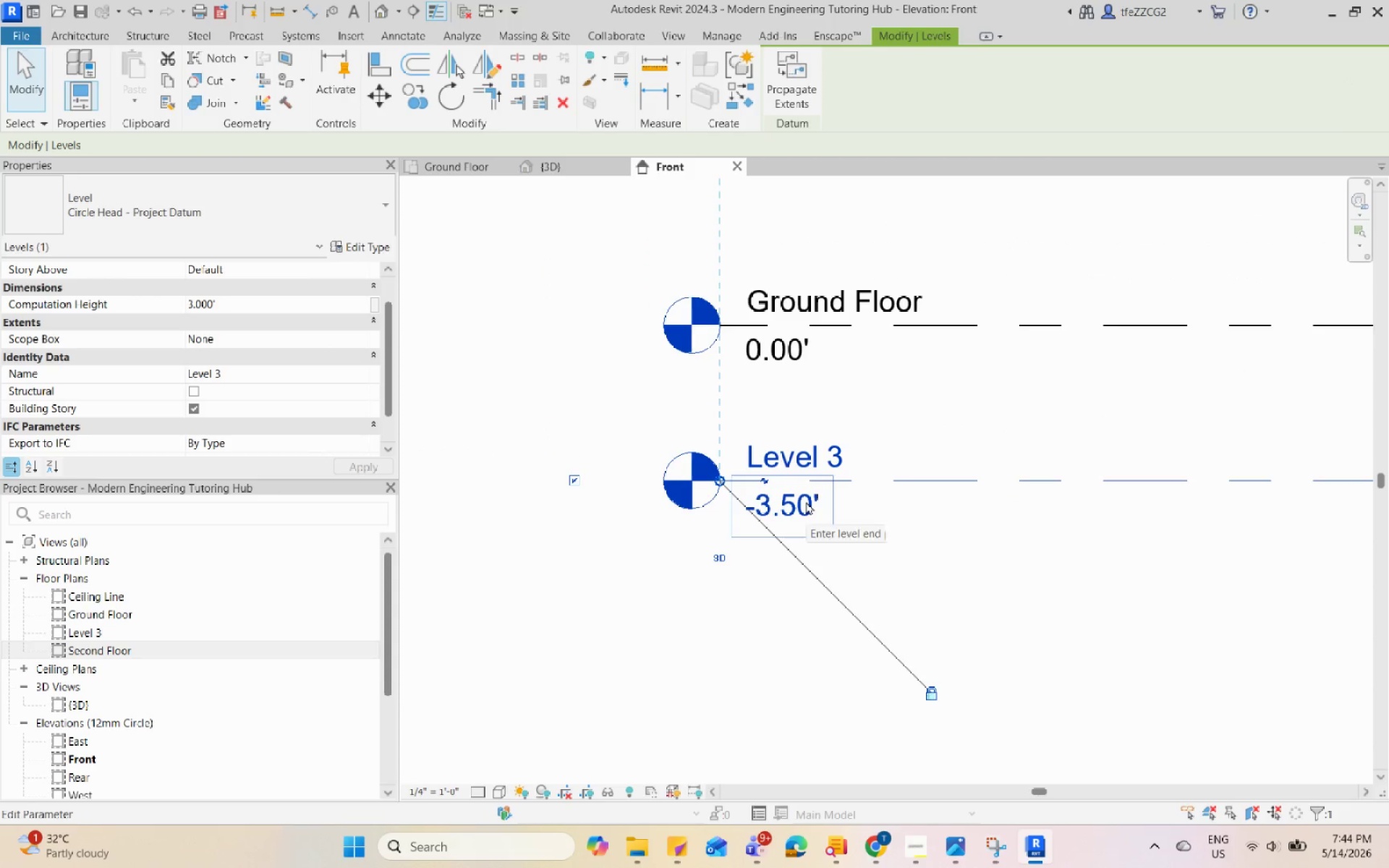 
left_click([806, 501])
 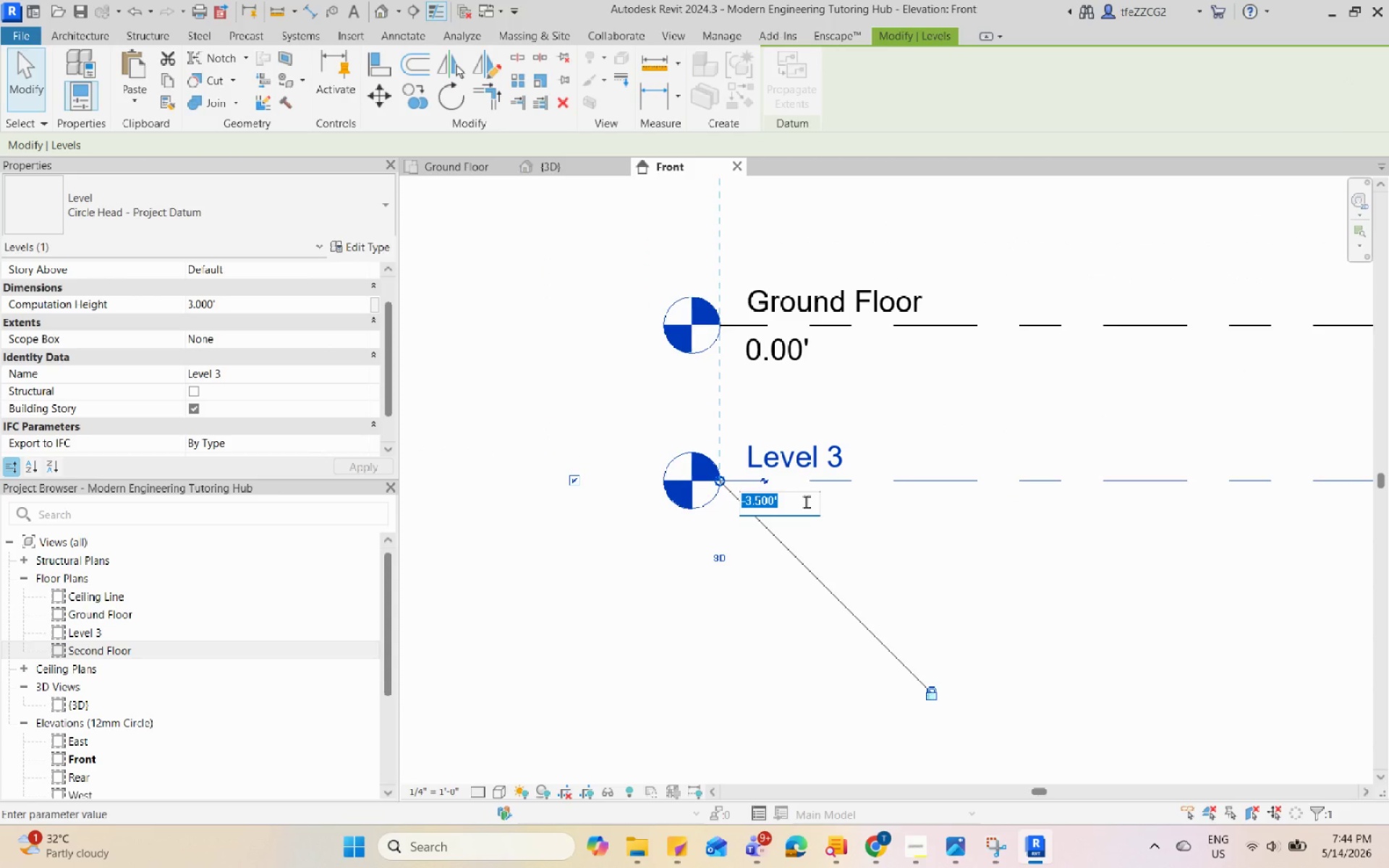 
key(Escape)
 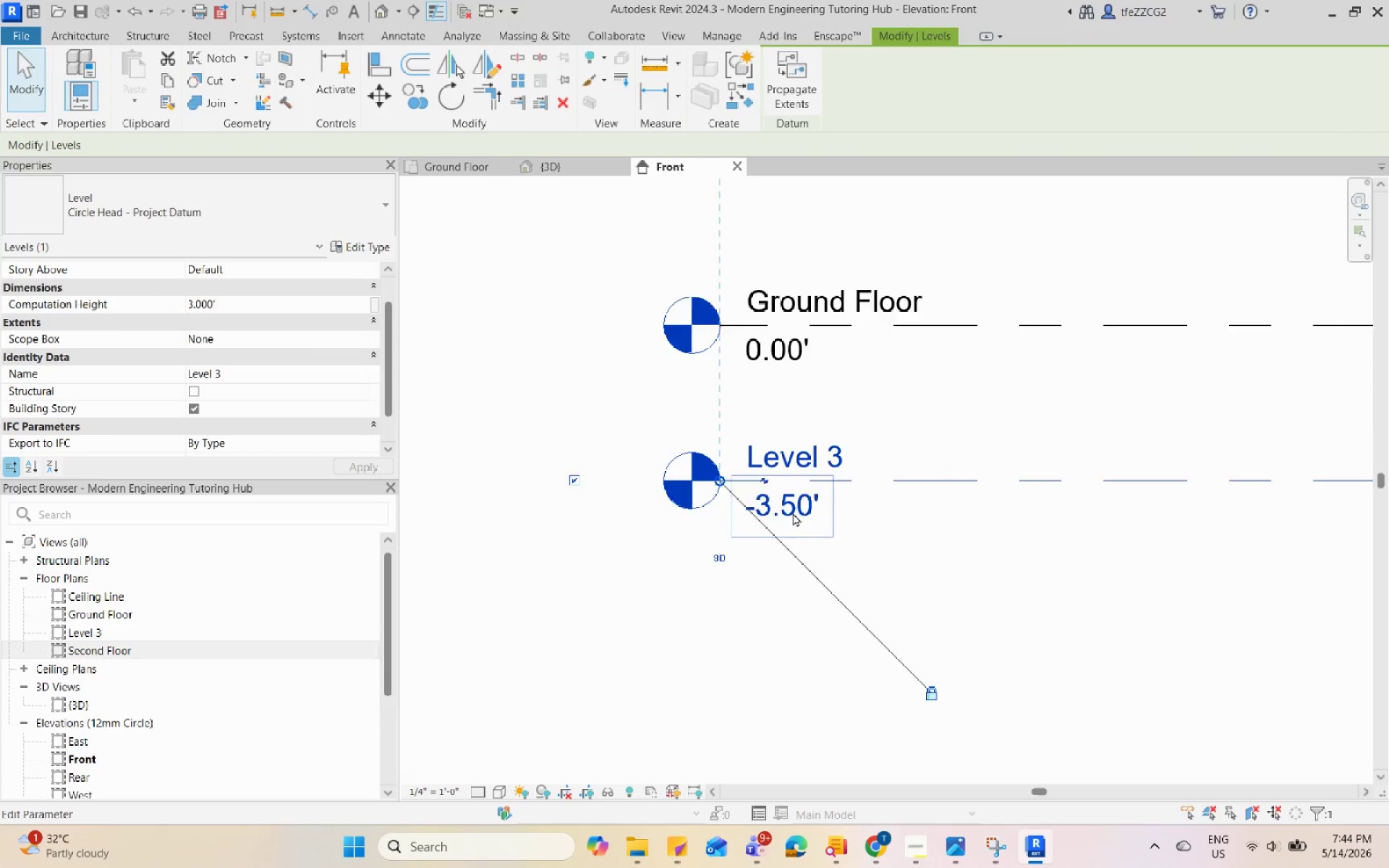 
key(Escape)
 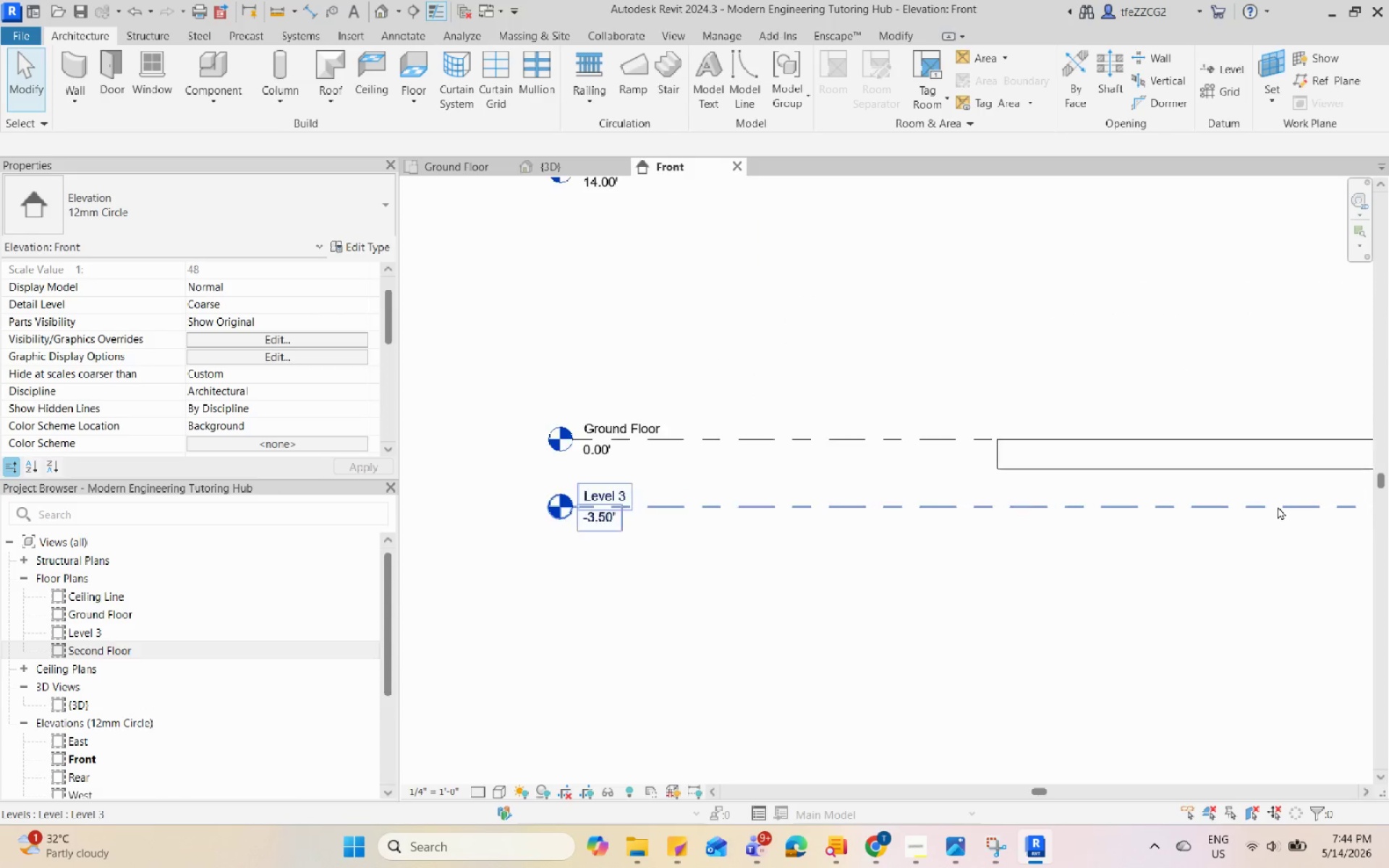 
left_click([1278, 505])
 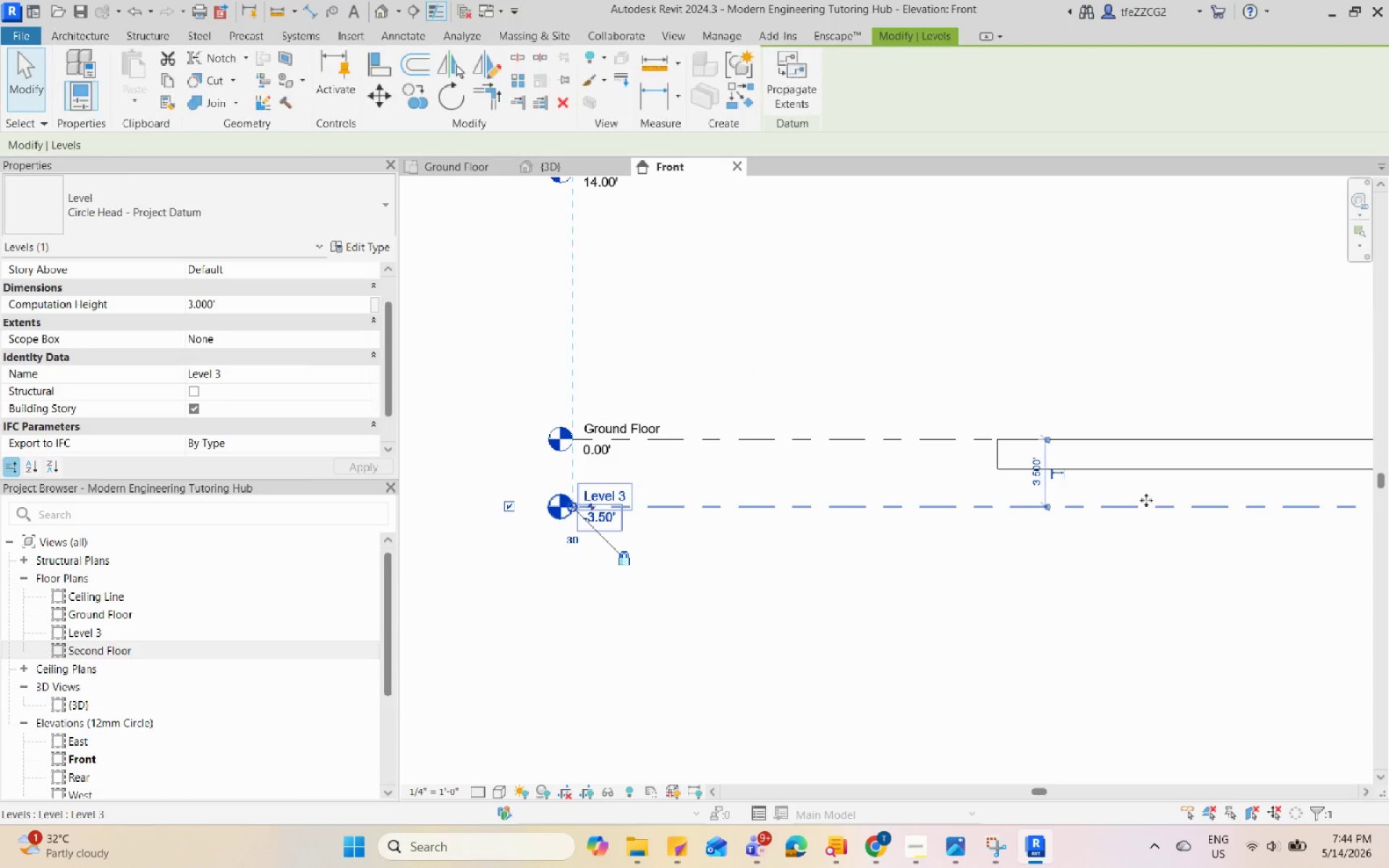 
scroll: coordinate [1278, 507], scroll_direction: down, amount: 6.0
 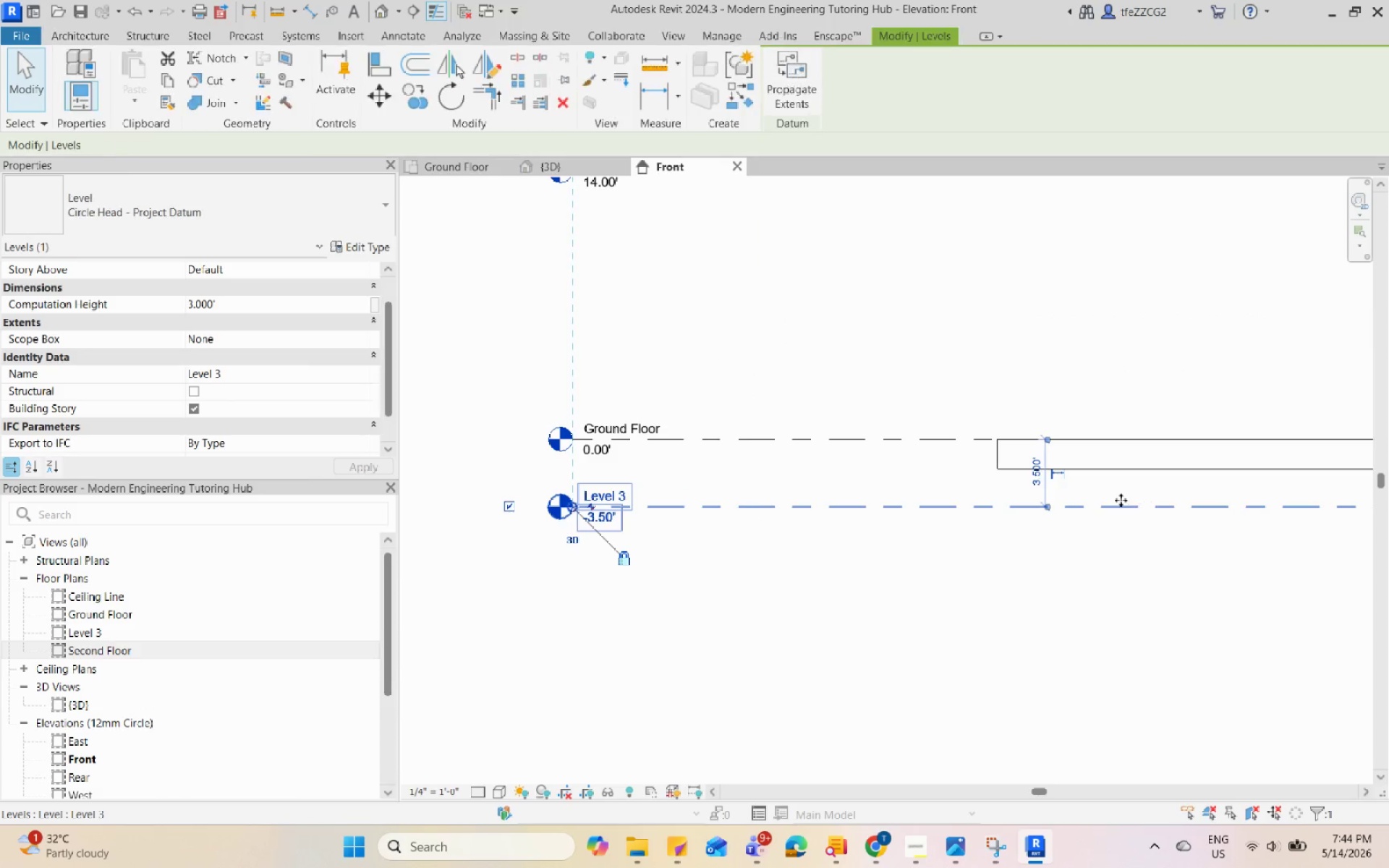 
scroll: coordinate [1121, 500], scroll_direction: up, amount: 3.0
 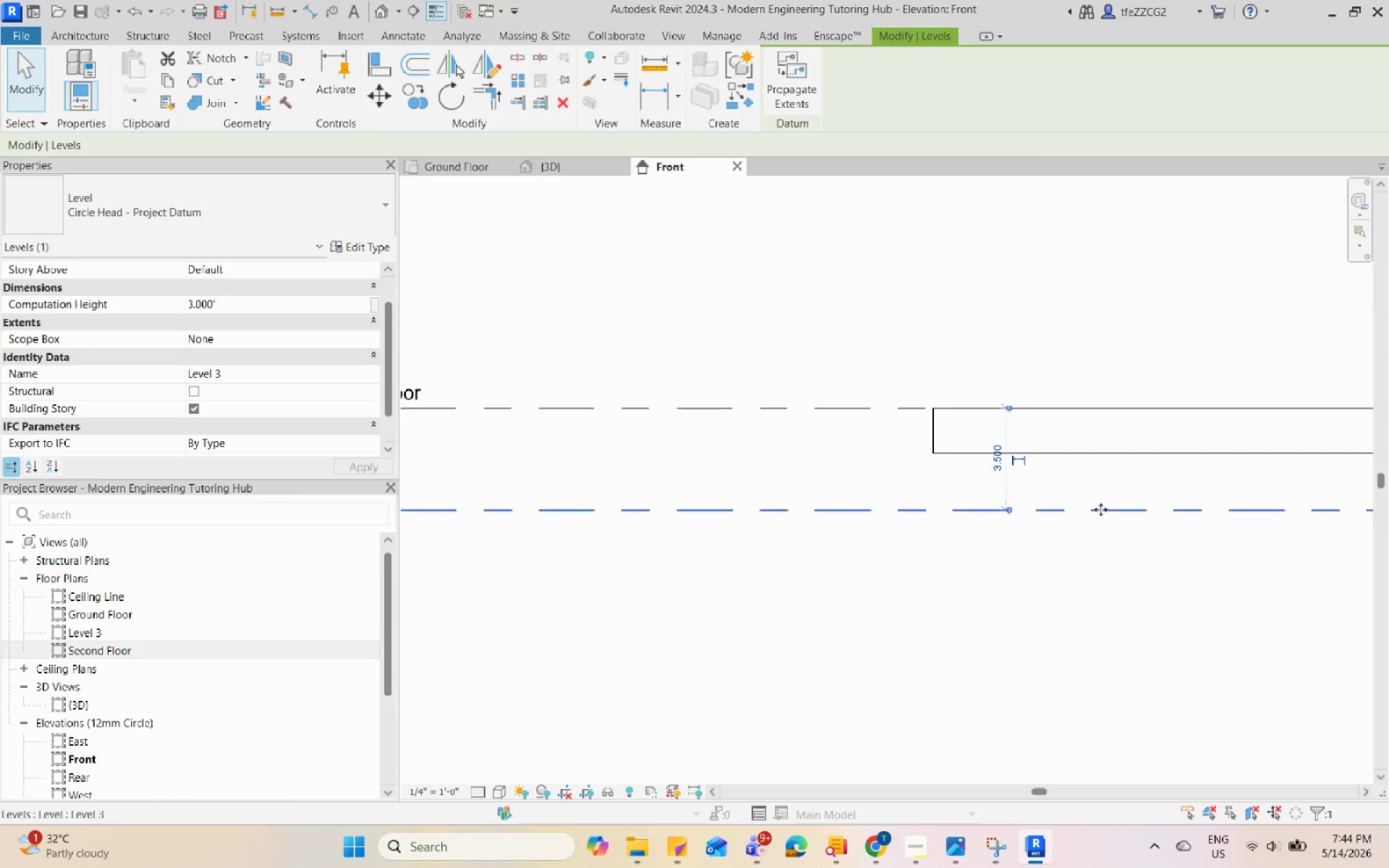 
left_click_drag(start_coordinate=[1100, 509], to_coordinate=[1100, 451])
 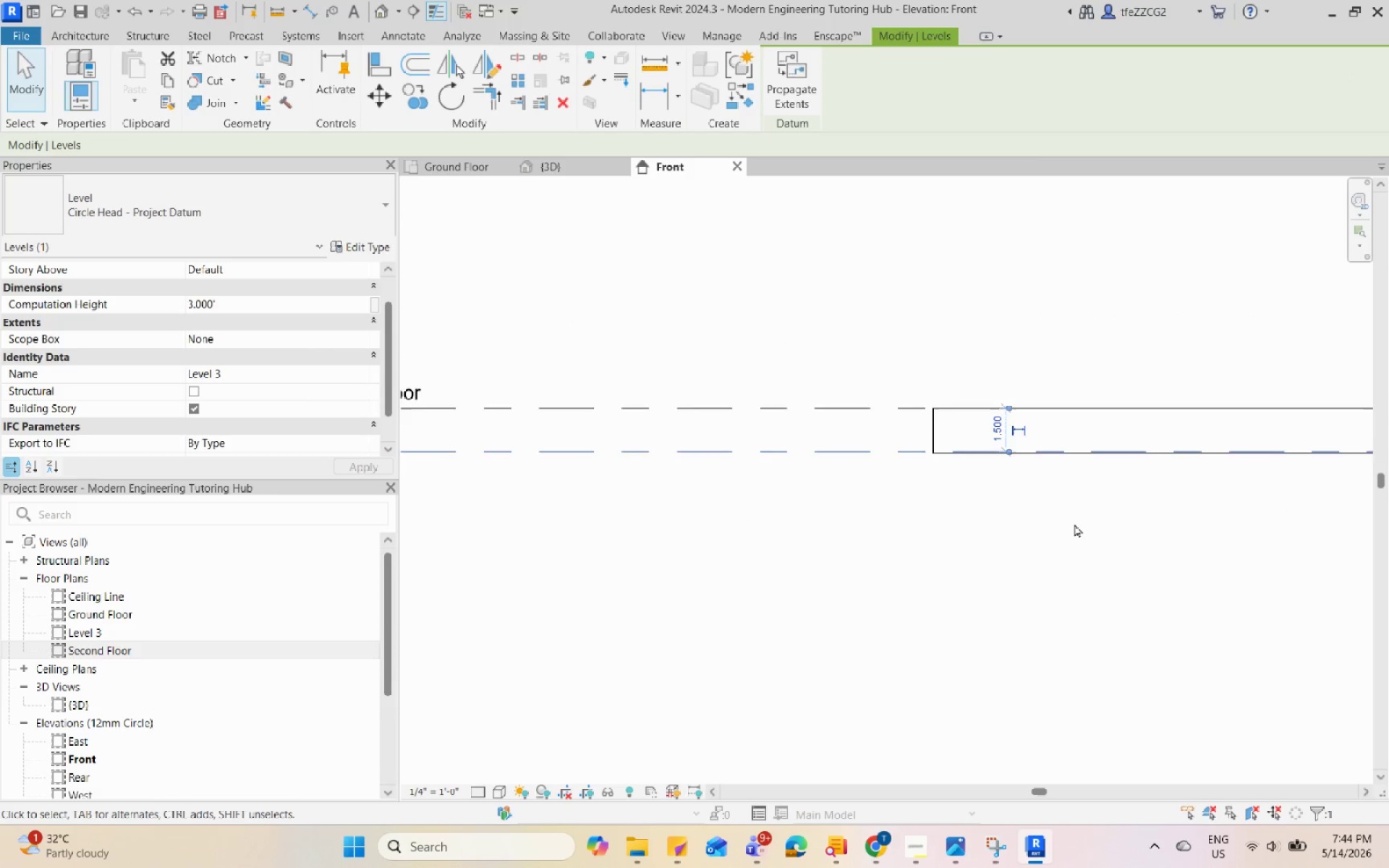 
key(Escape)
 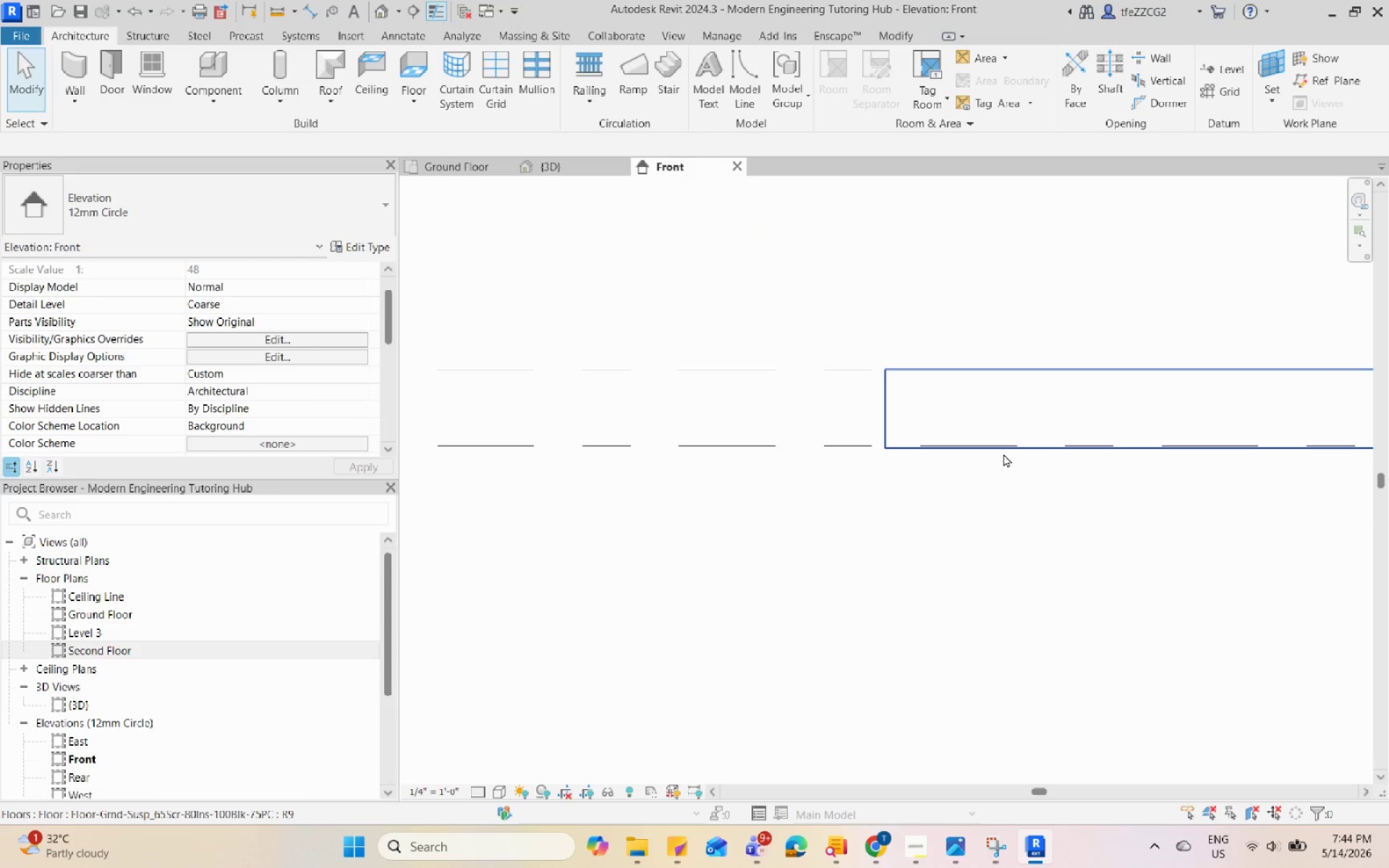 
key(A)
 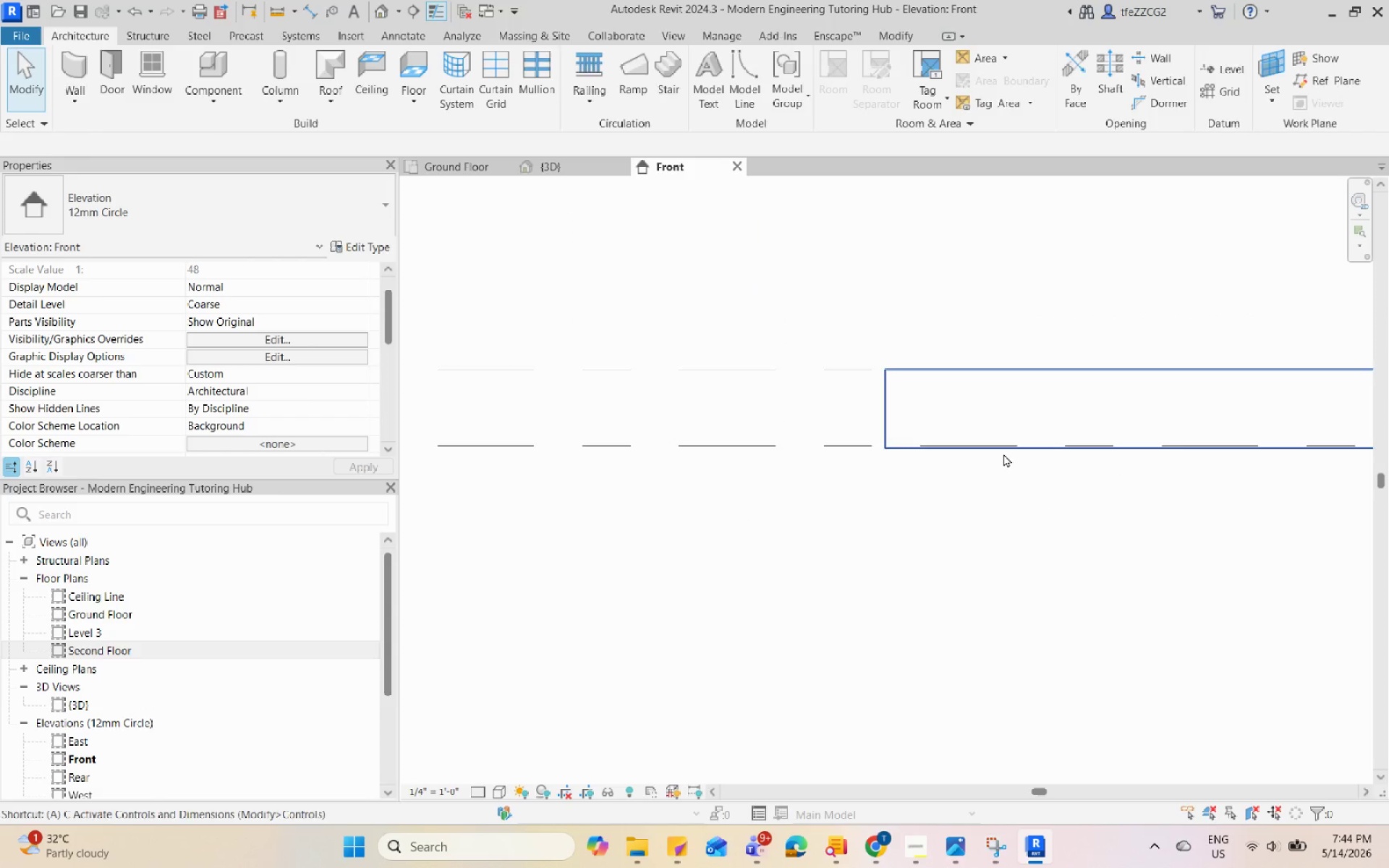 
scroll: coordinate [1003, 454], scroll_direction: up, amount: 4.0
 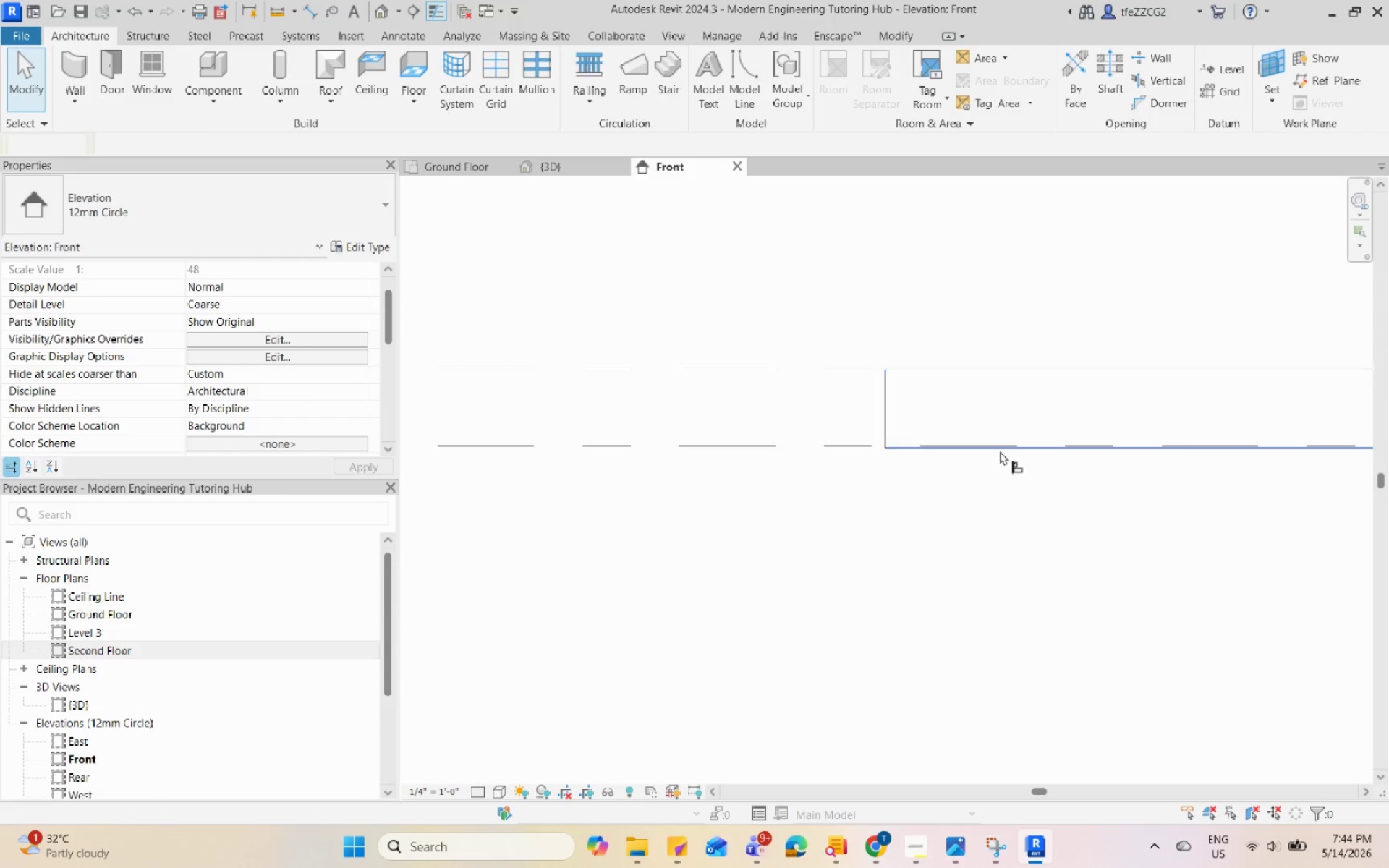 
key(Q)
 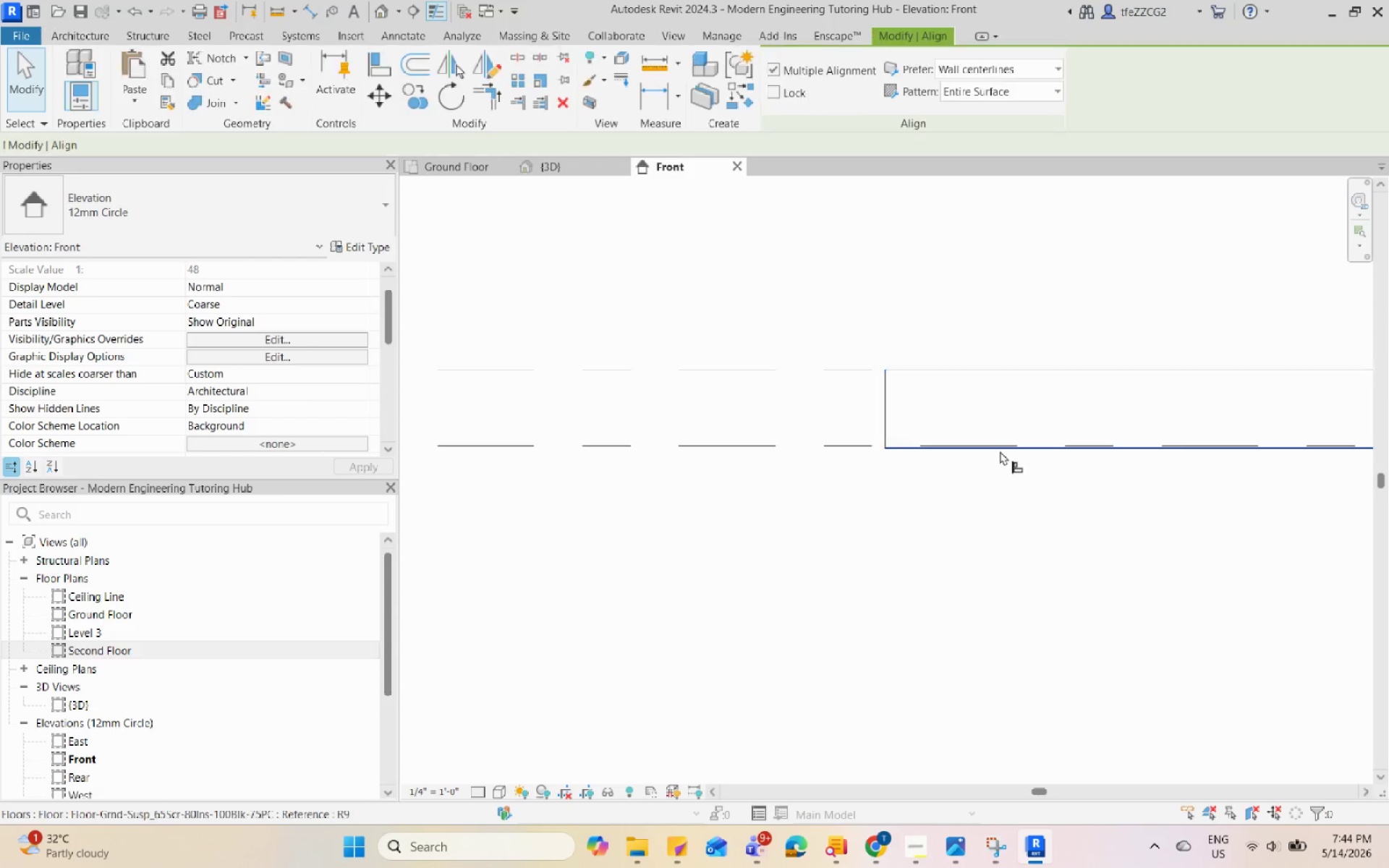 
left_click([1000, 451])
 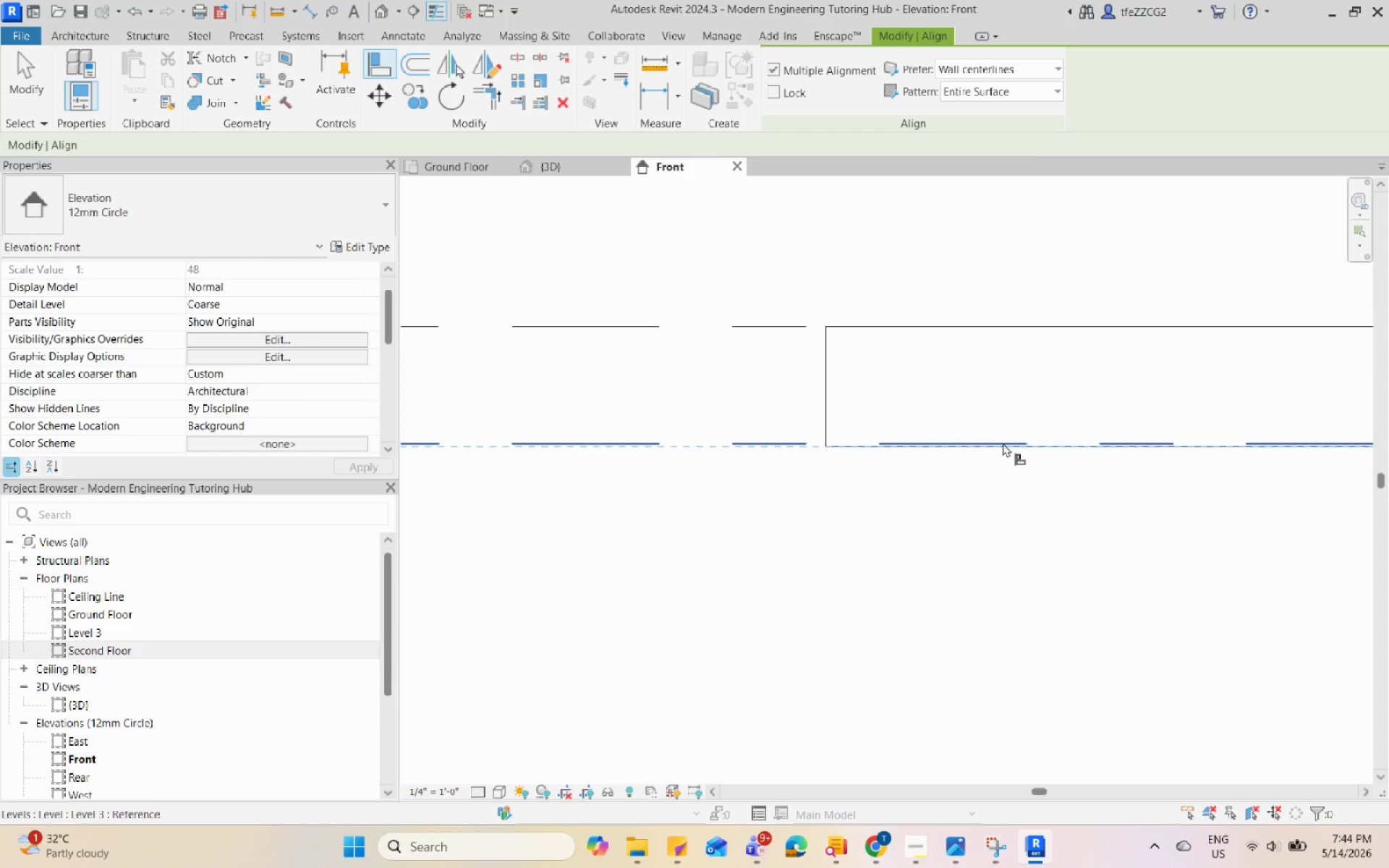 
scroll: coordinate [1000, 451], scroll_direction: up, amount: 3.0
 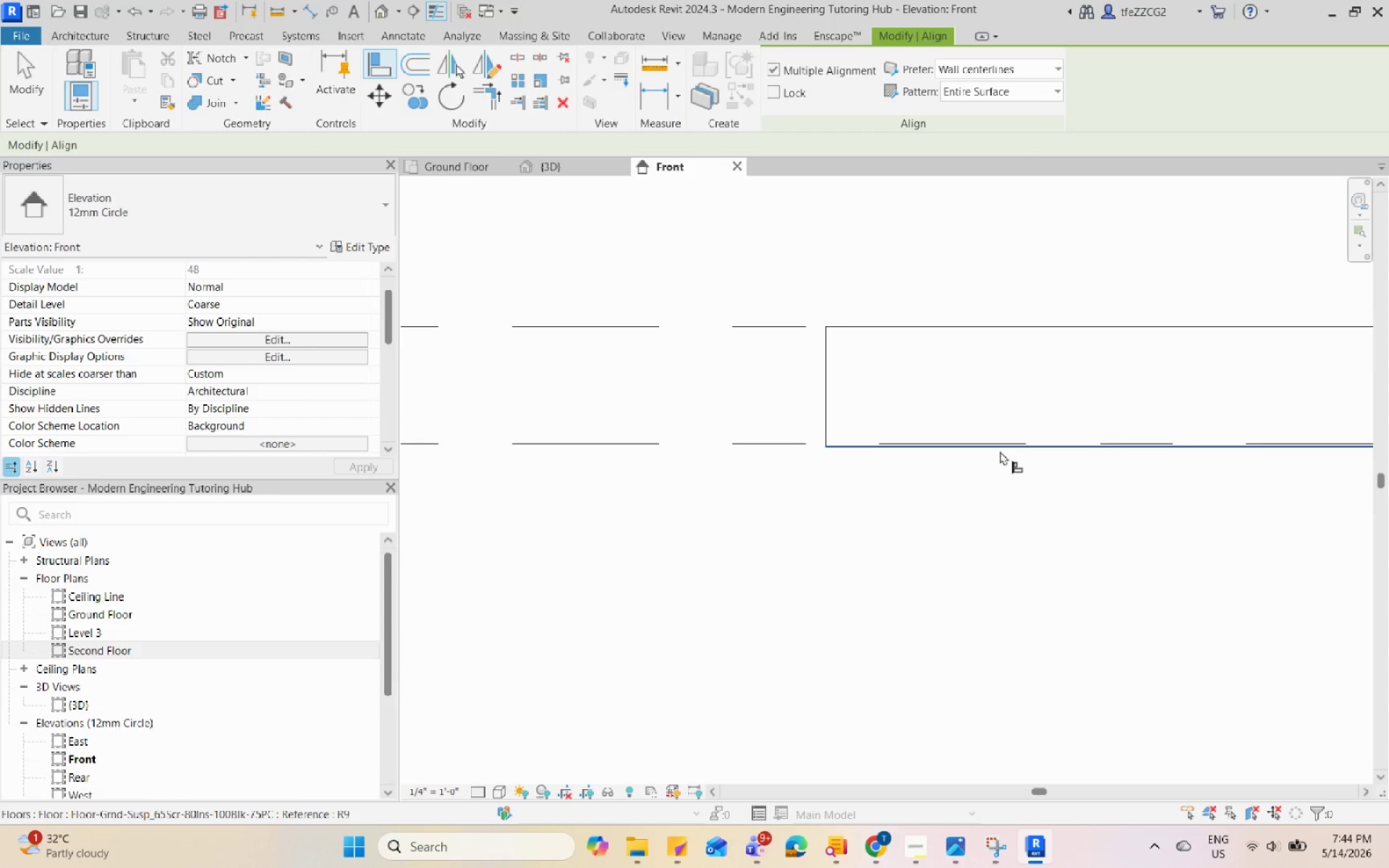 
double_click([1003, 443])
 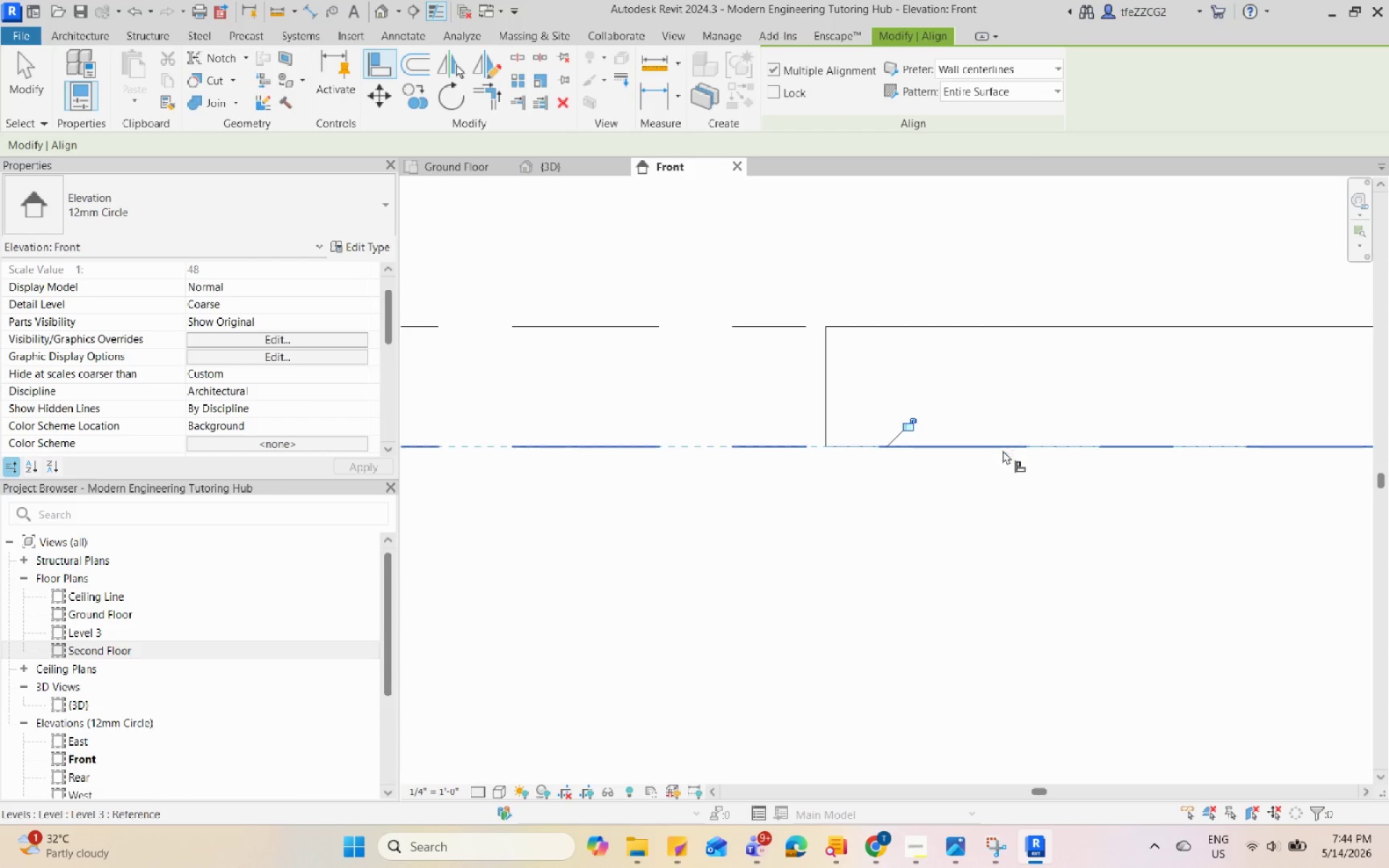 
key(Escape)
 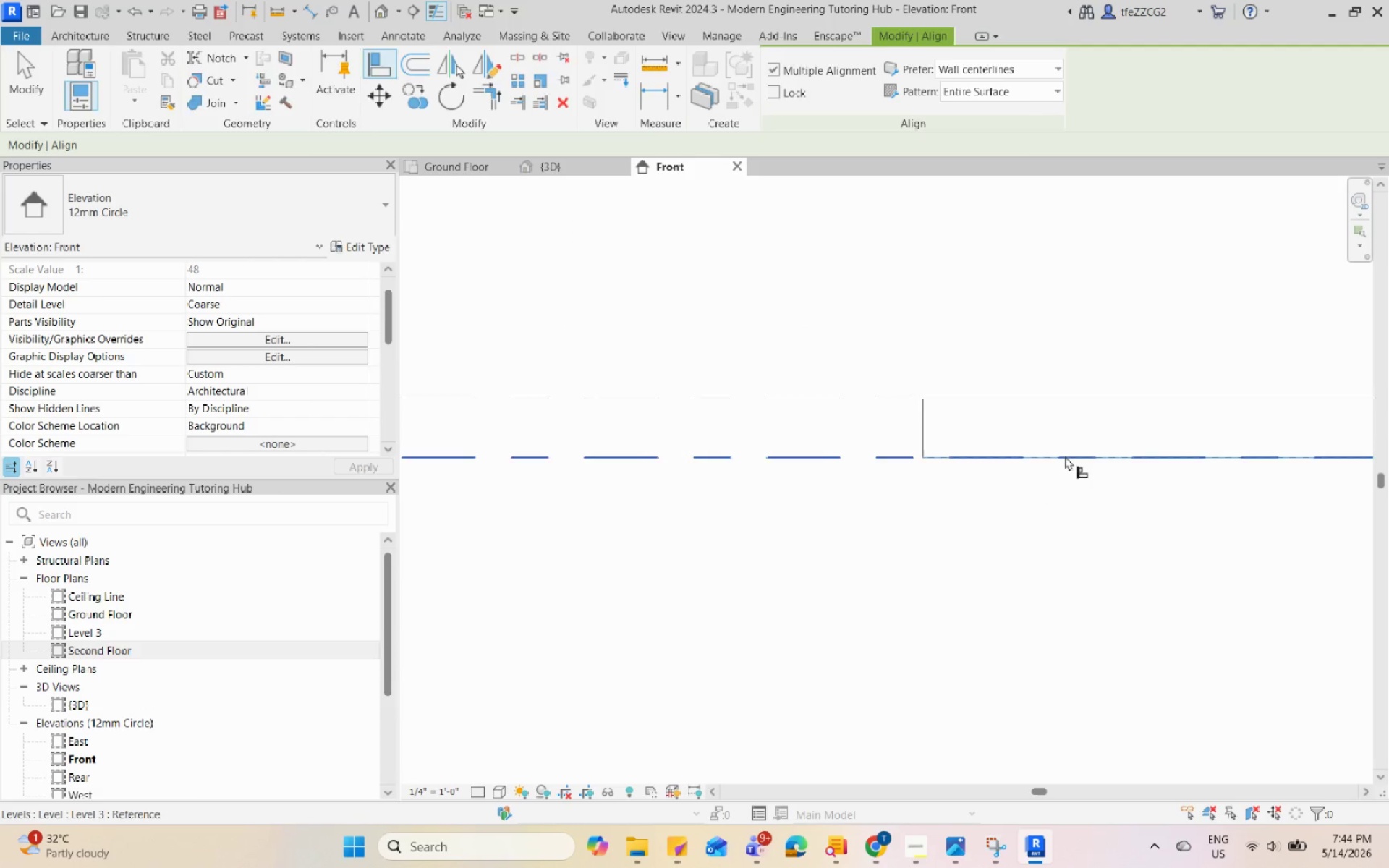 
key(Escape)
 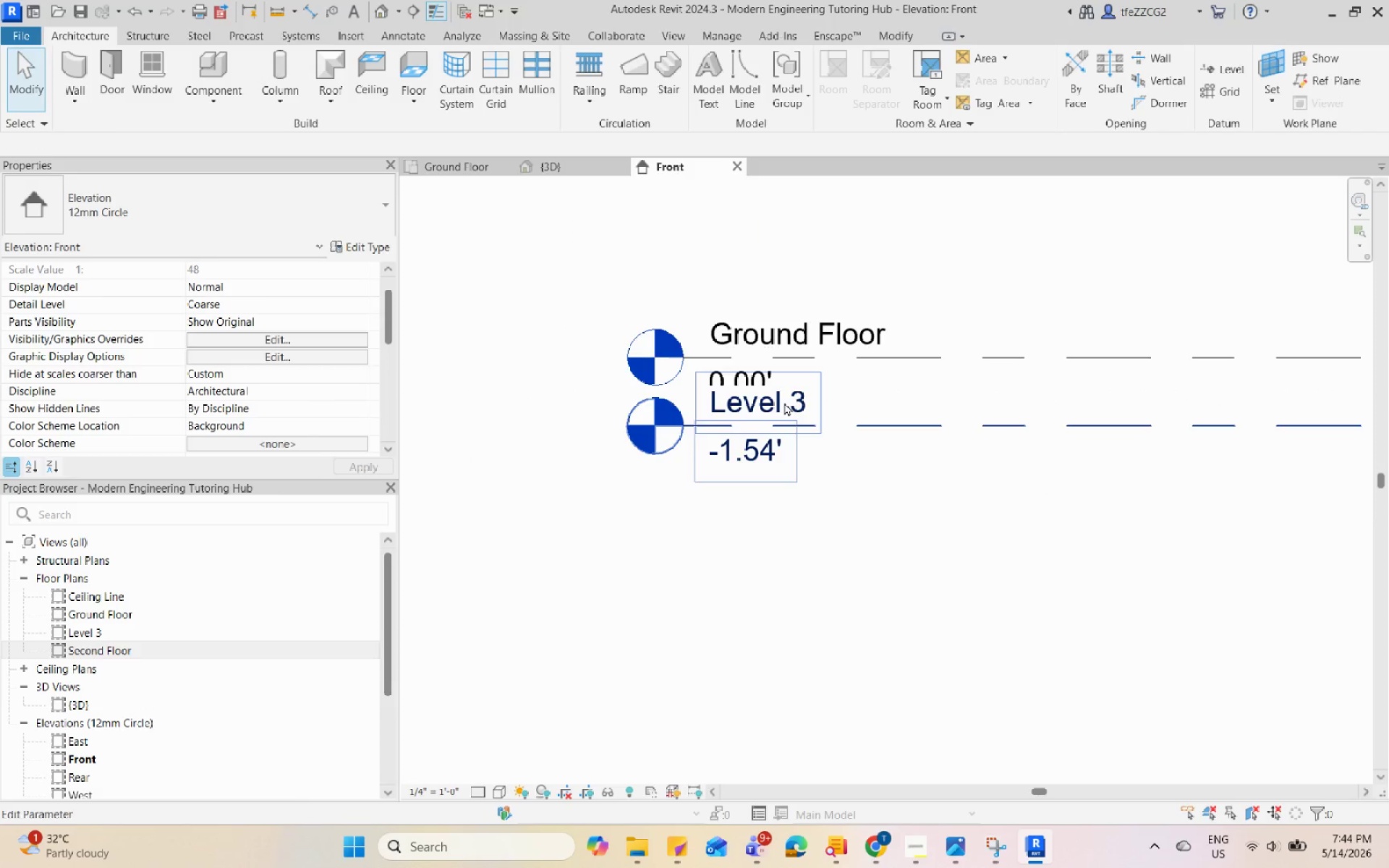 
scroll: coordinate [733, 452], scroll_direction: down, amount: 4.0
 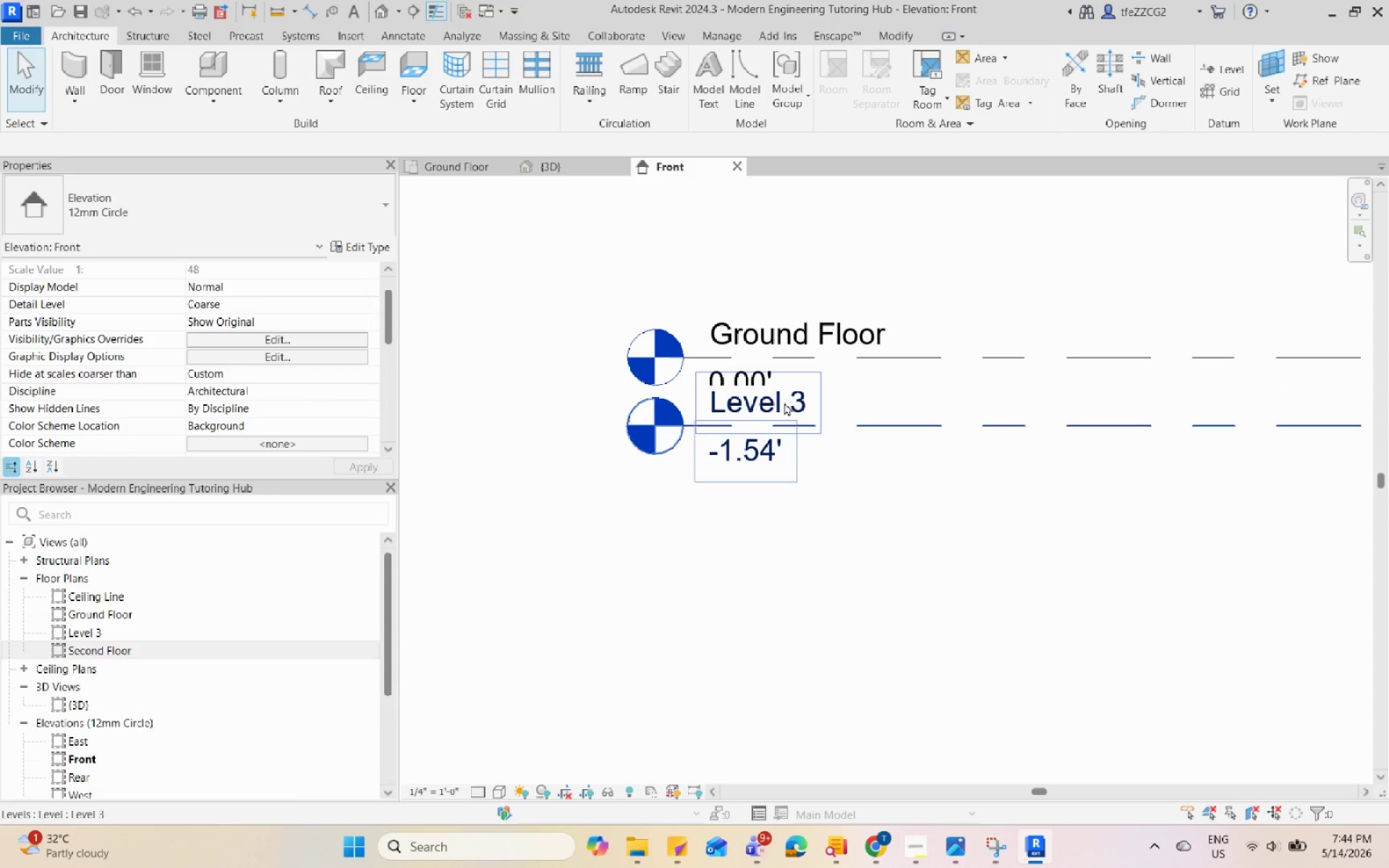 
double_click([784, 402])
 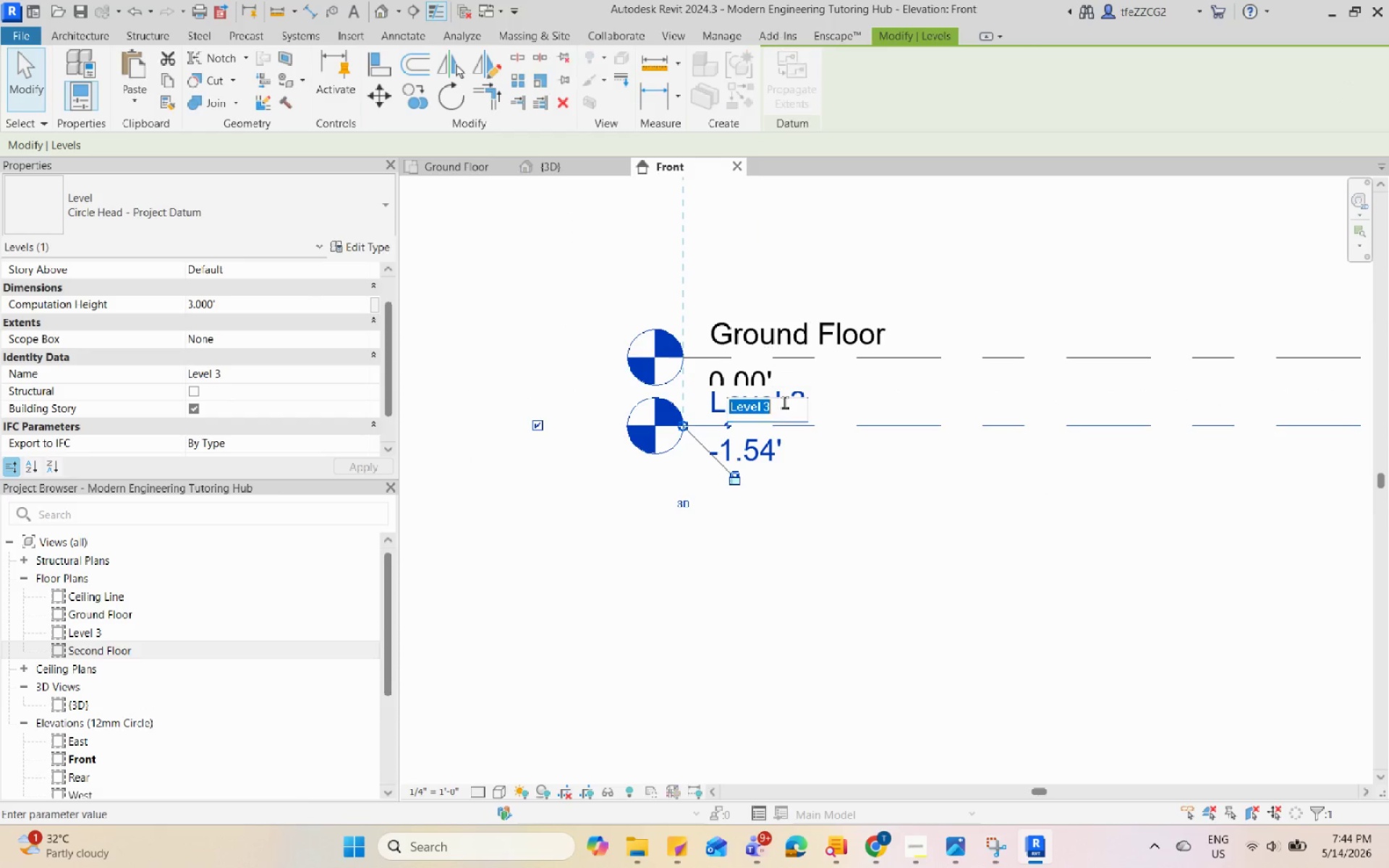 
triple_click([784, 402])
 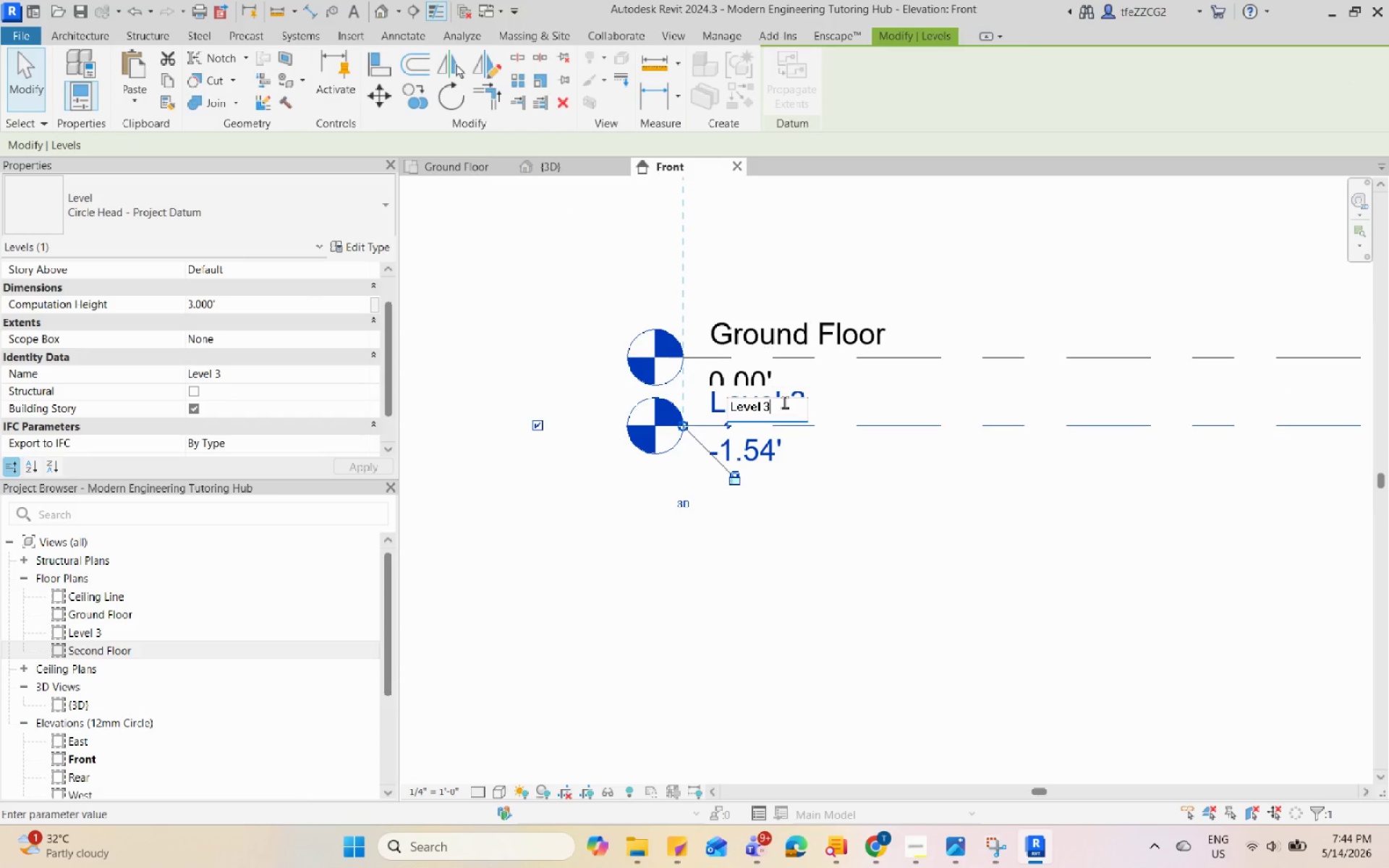 
double_click([784, 402])
 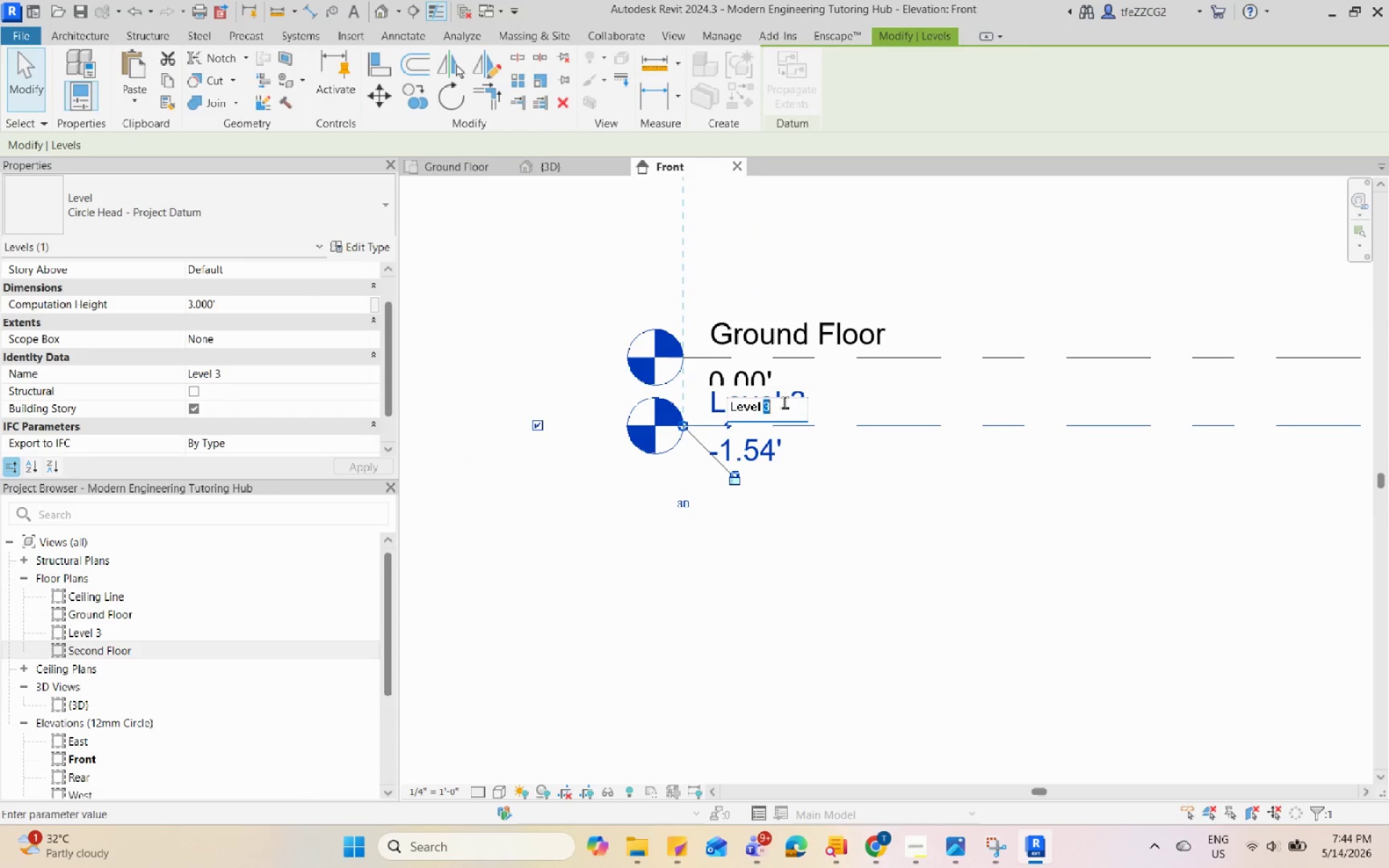 
triple_click([784, 402])
 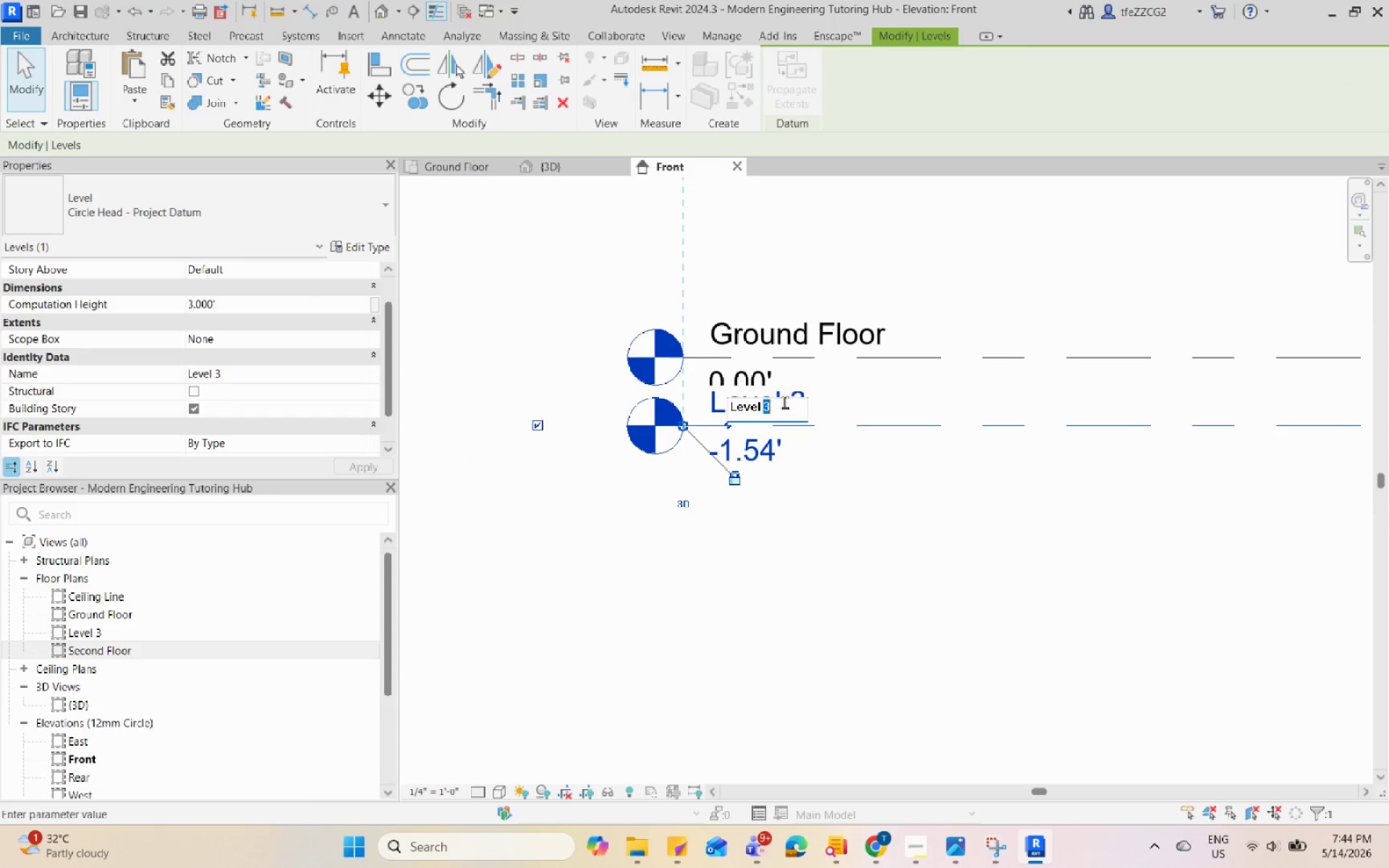 
left_click_drag(start_coordinate=[784, 402], to_coordinate=[701, 411])
 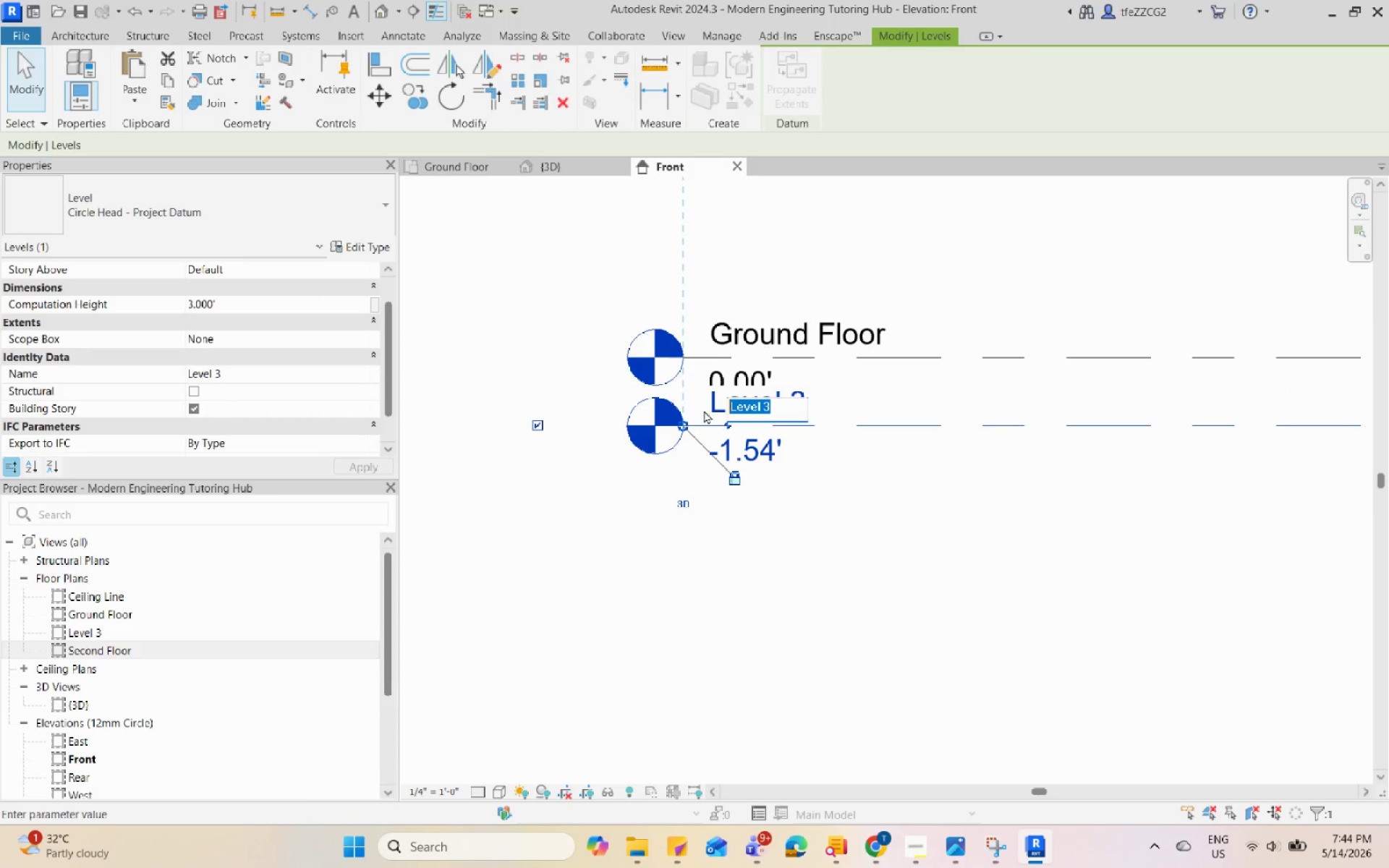 
type(SIT)
key(Backspace)
key(Backspace)
type(ite)
 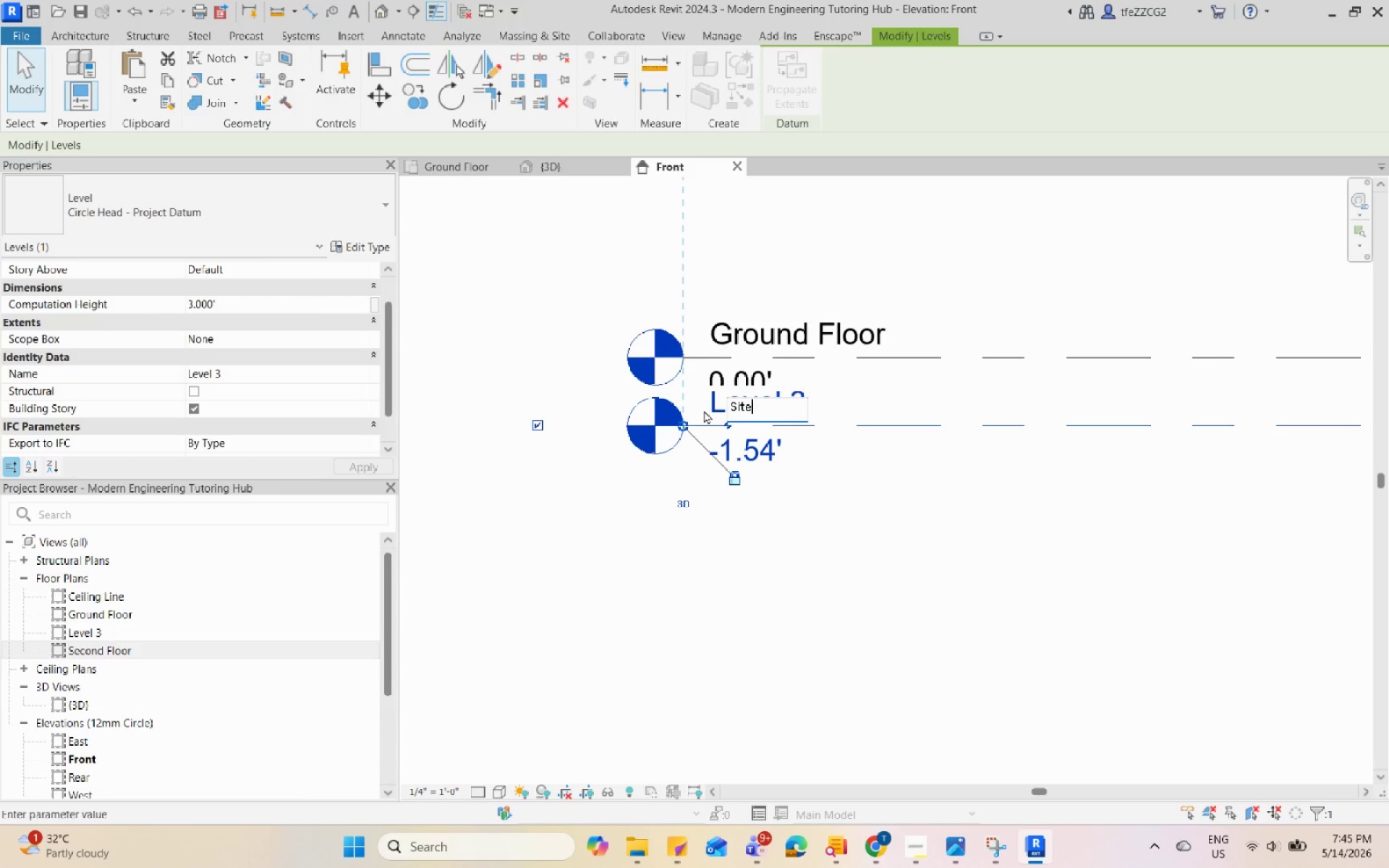 
key(Enter)
 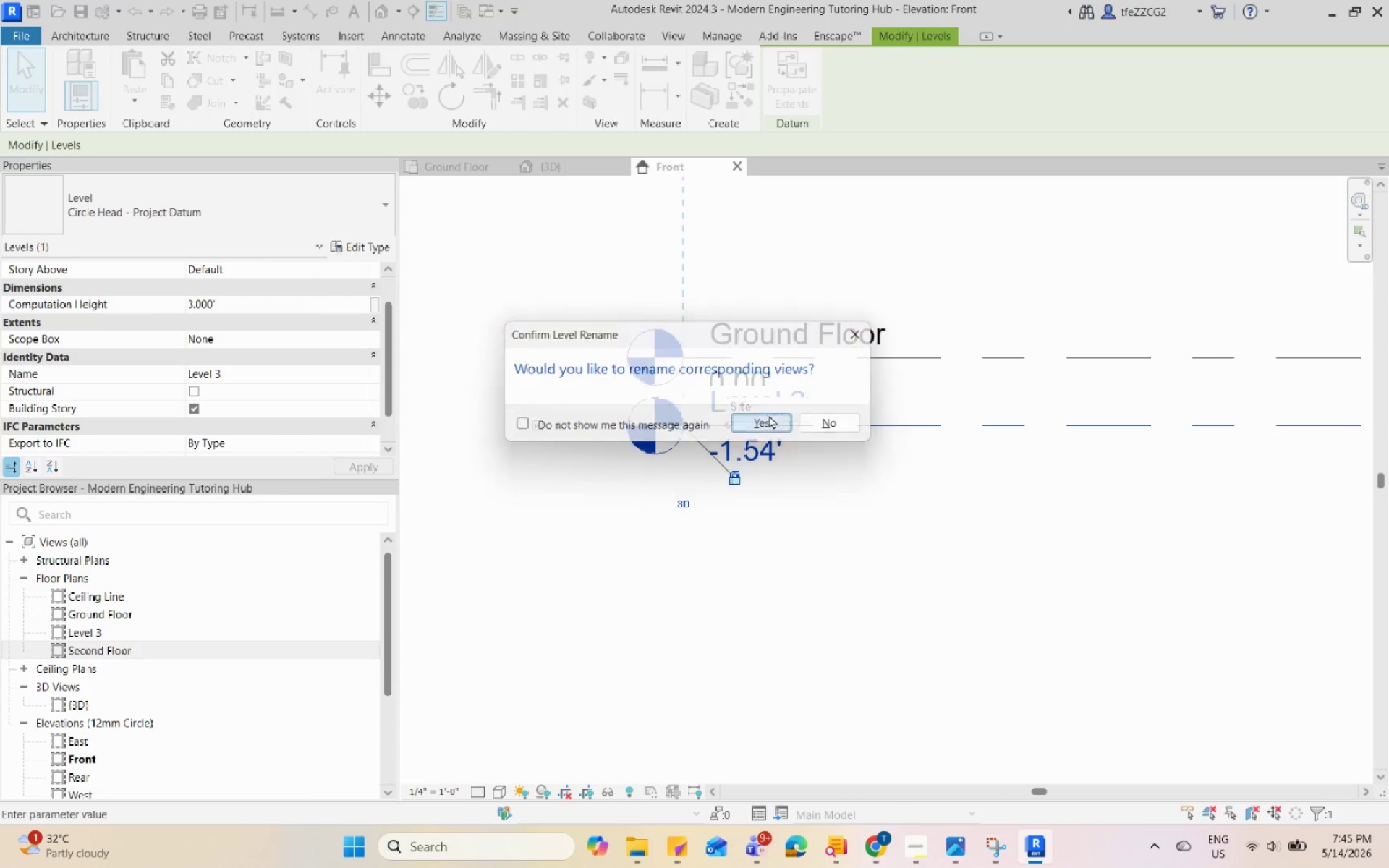 
double_click([887, 613])
 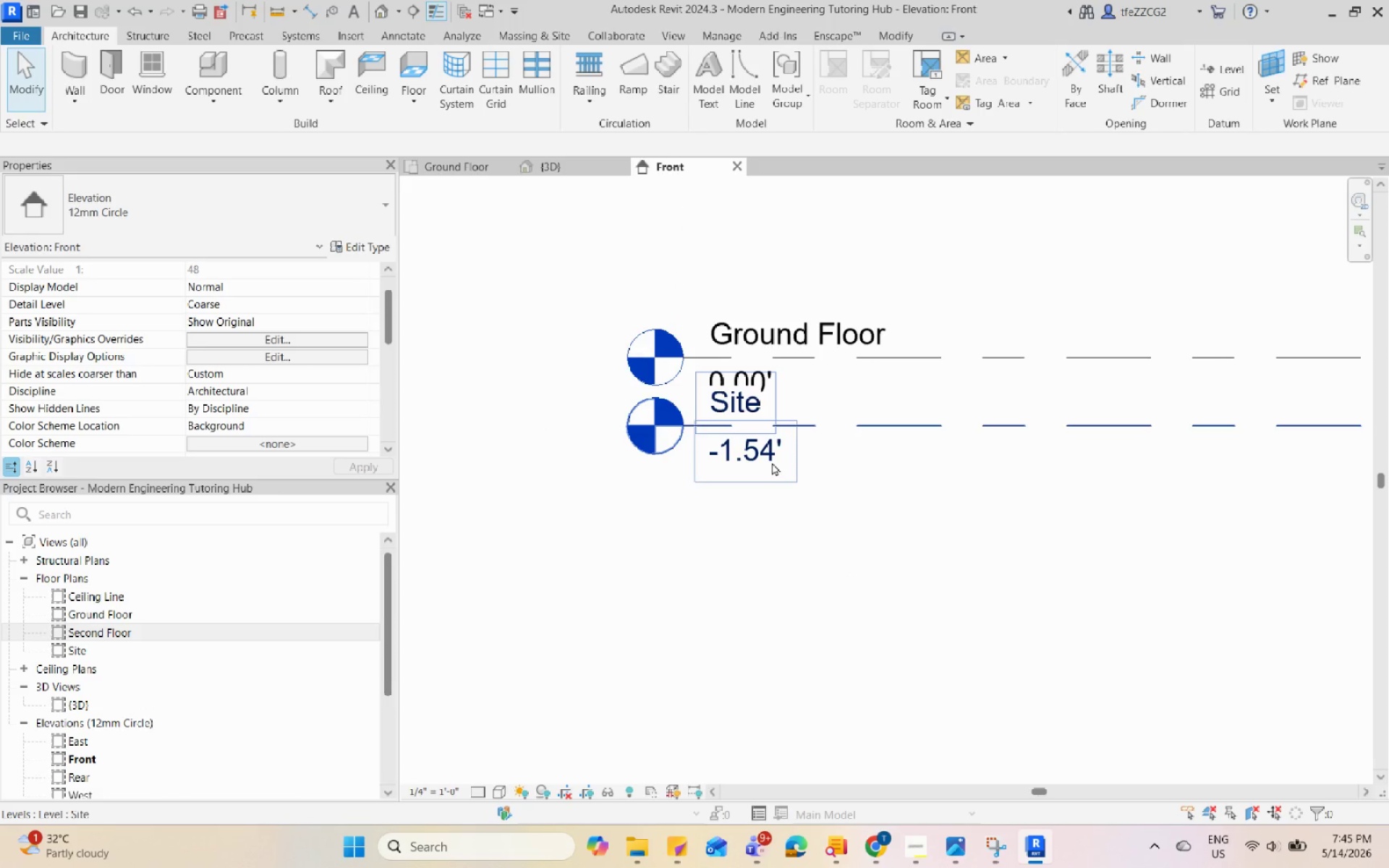 
left_click([772, 462])
 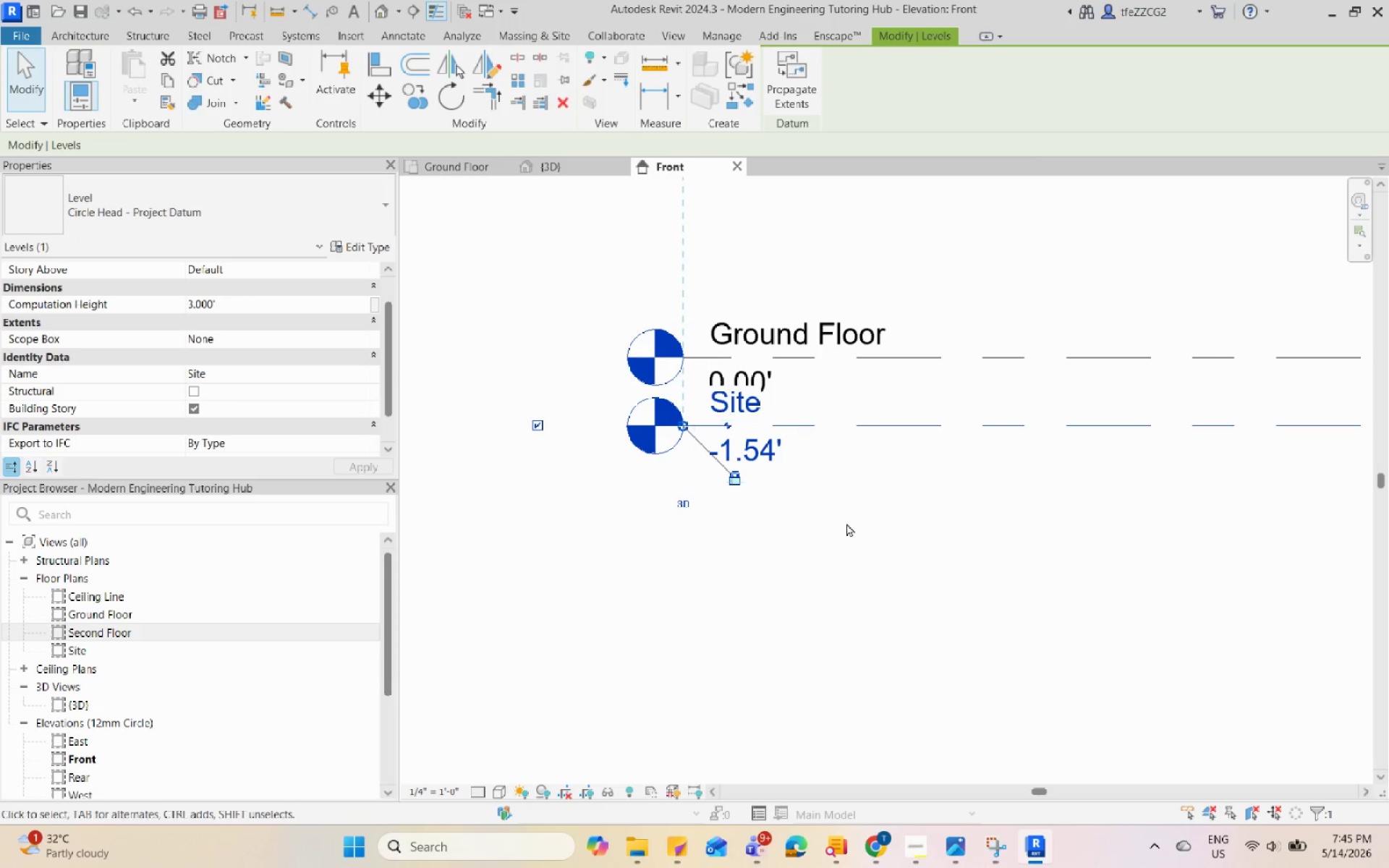 
key(Escape)
 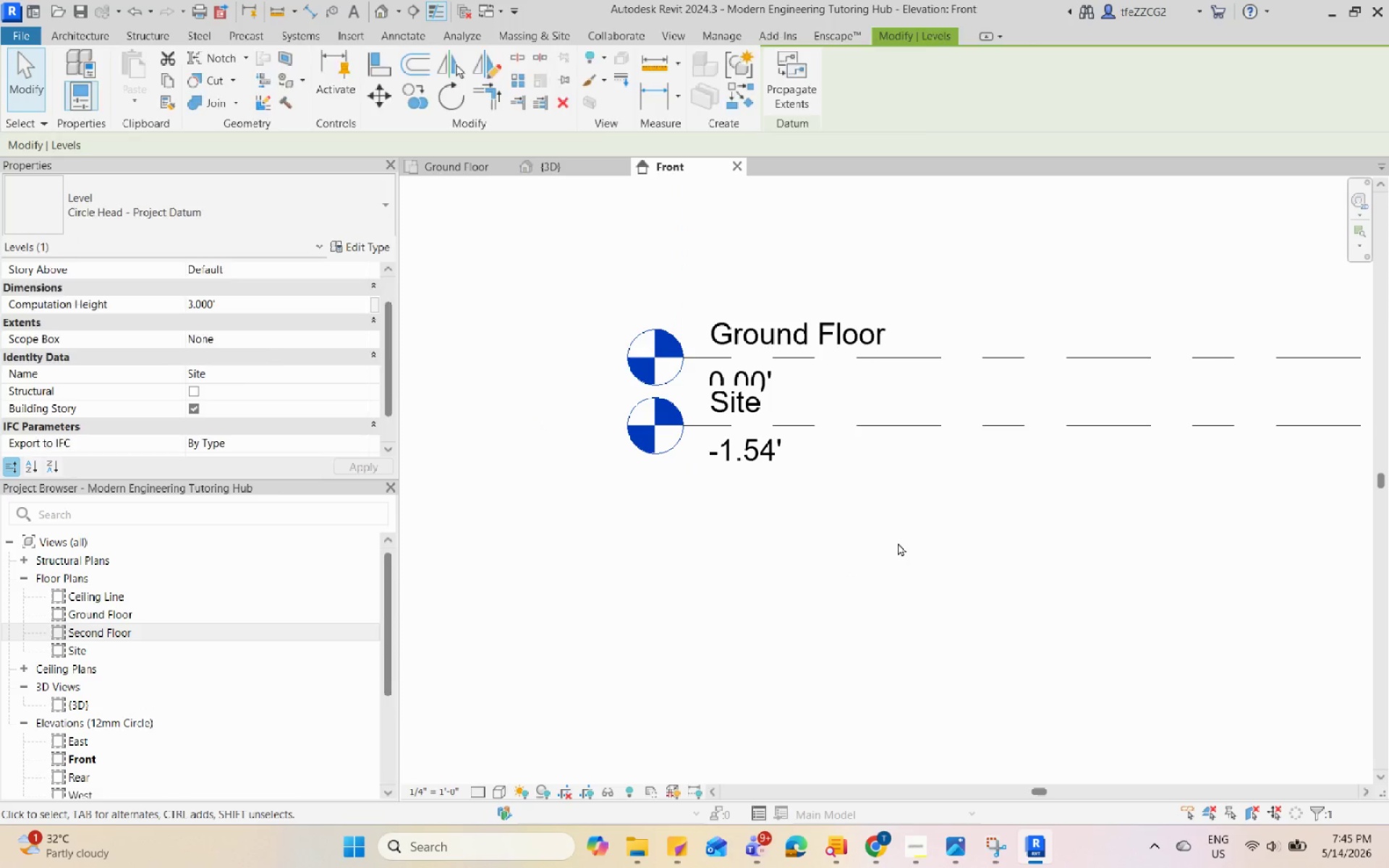 
double_click([898, 542])
 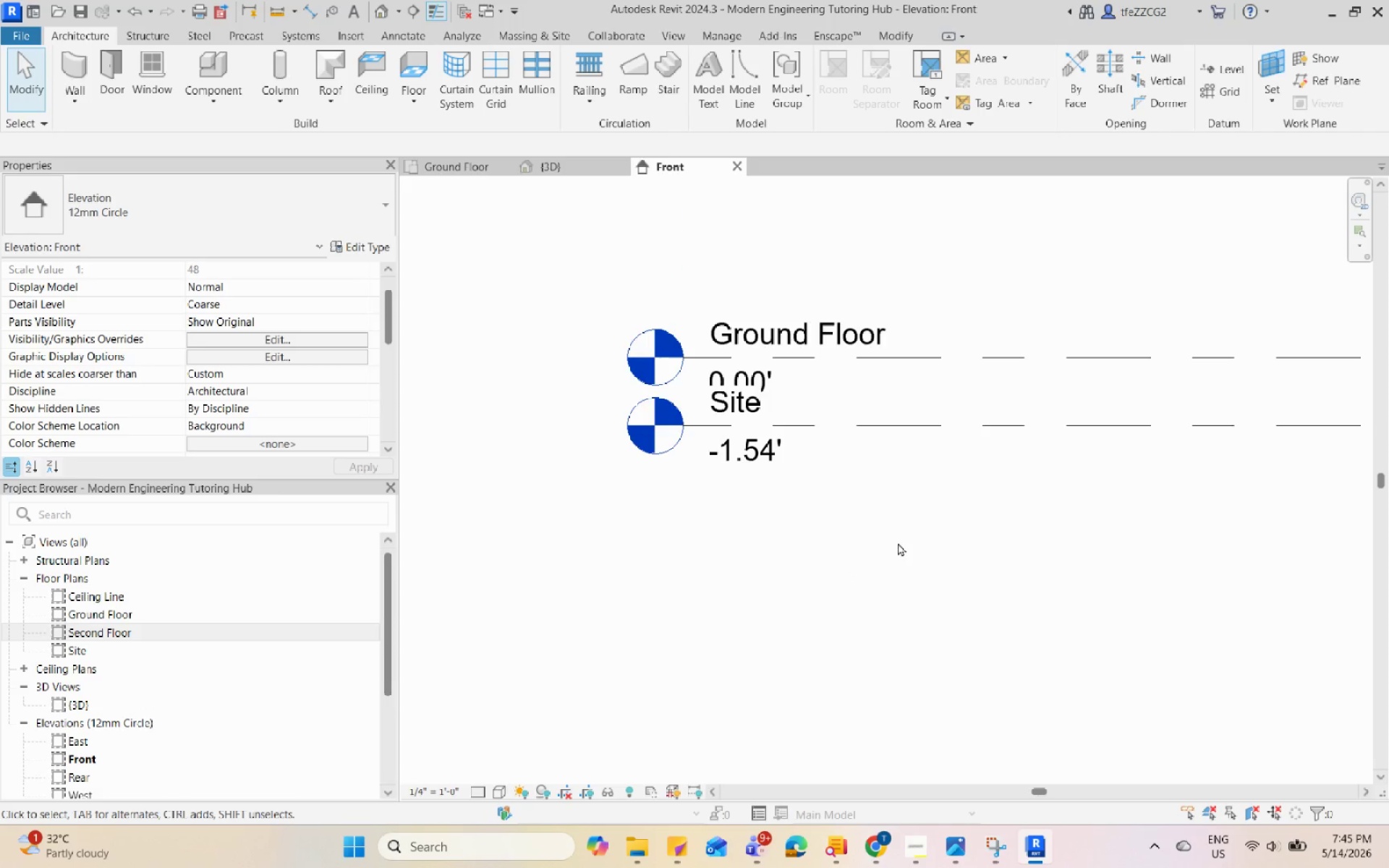 
scroll: coordinate [686, 558], scroll_direction: down, amount: 5.0
 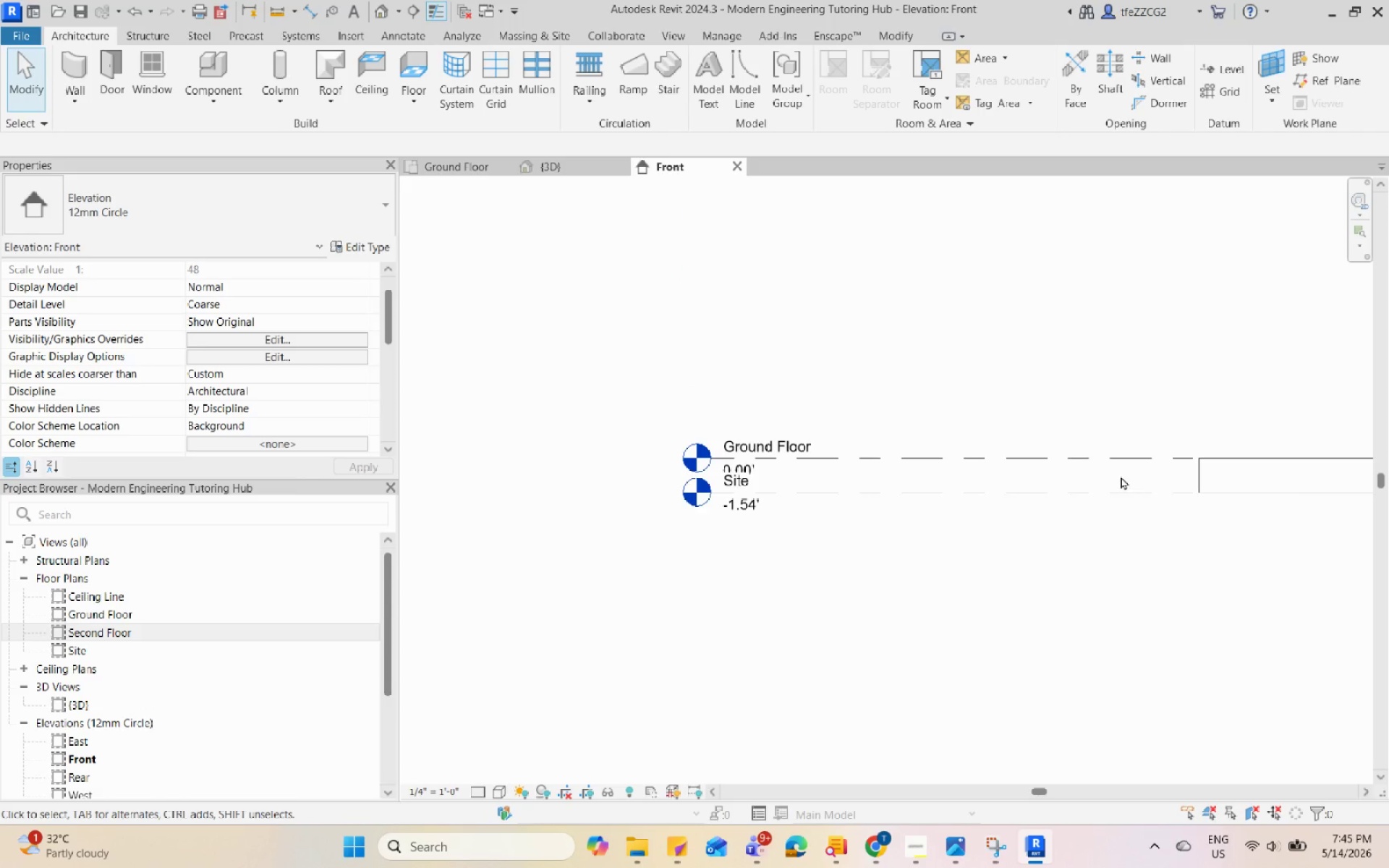 
left_click([1100, 491])
 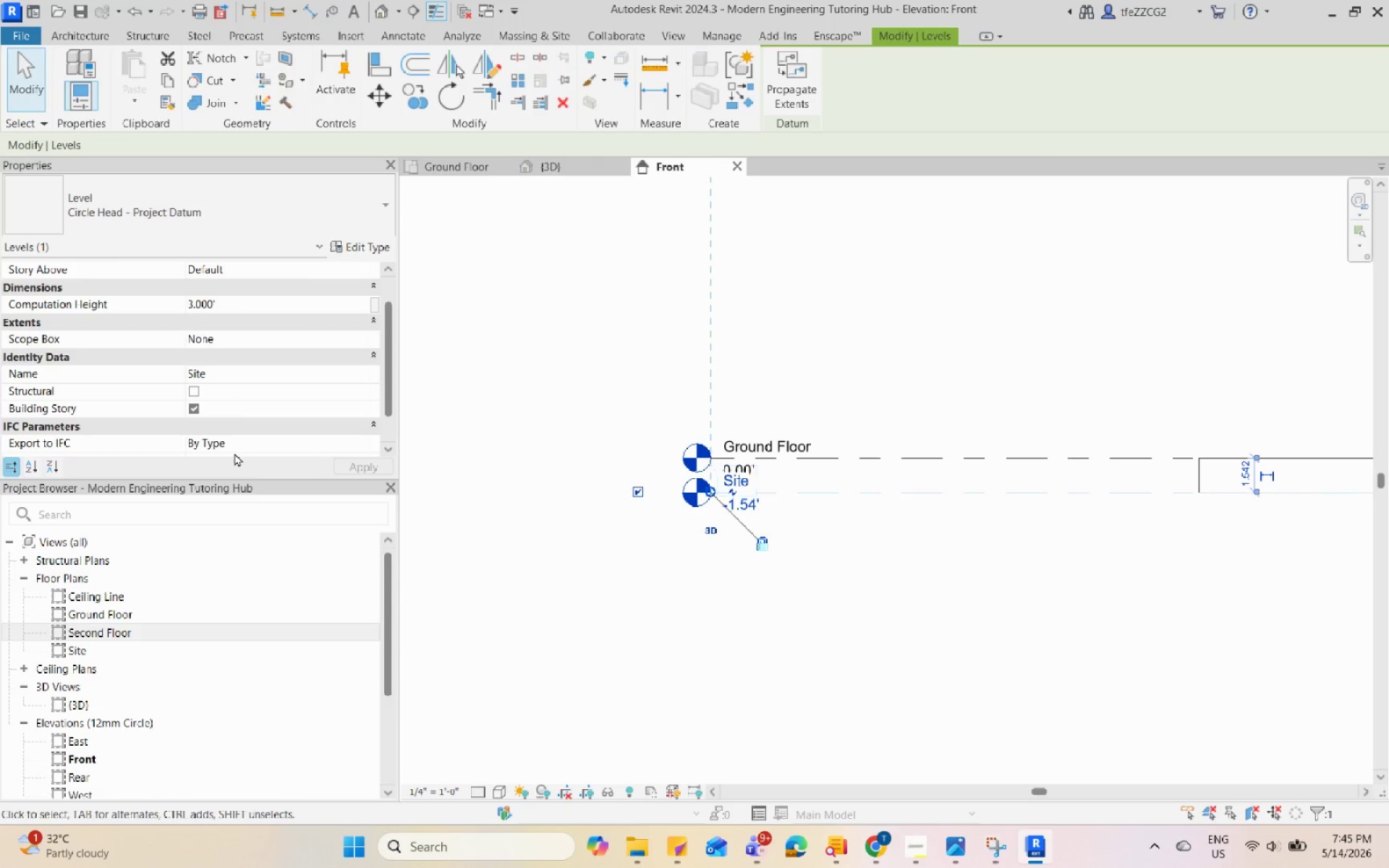 
scroll: coordinate [237, 453], scroll_direction: down, amount: 7.0
 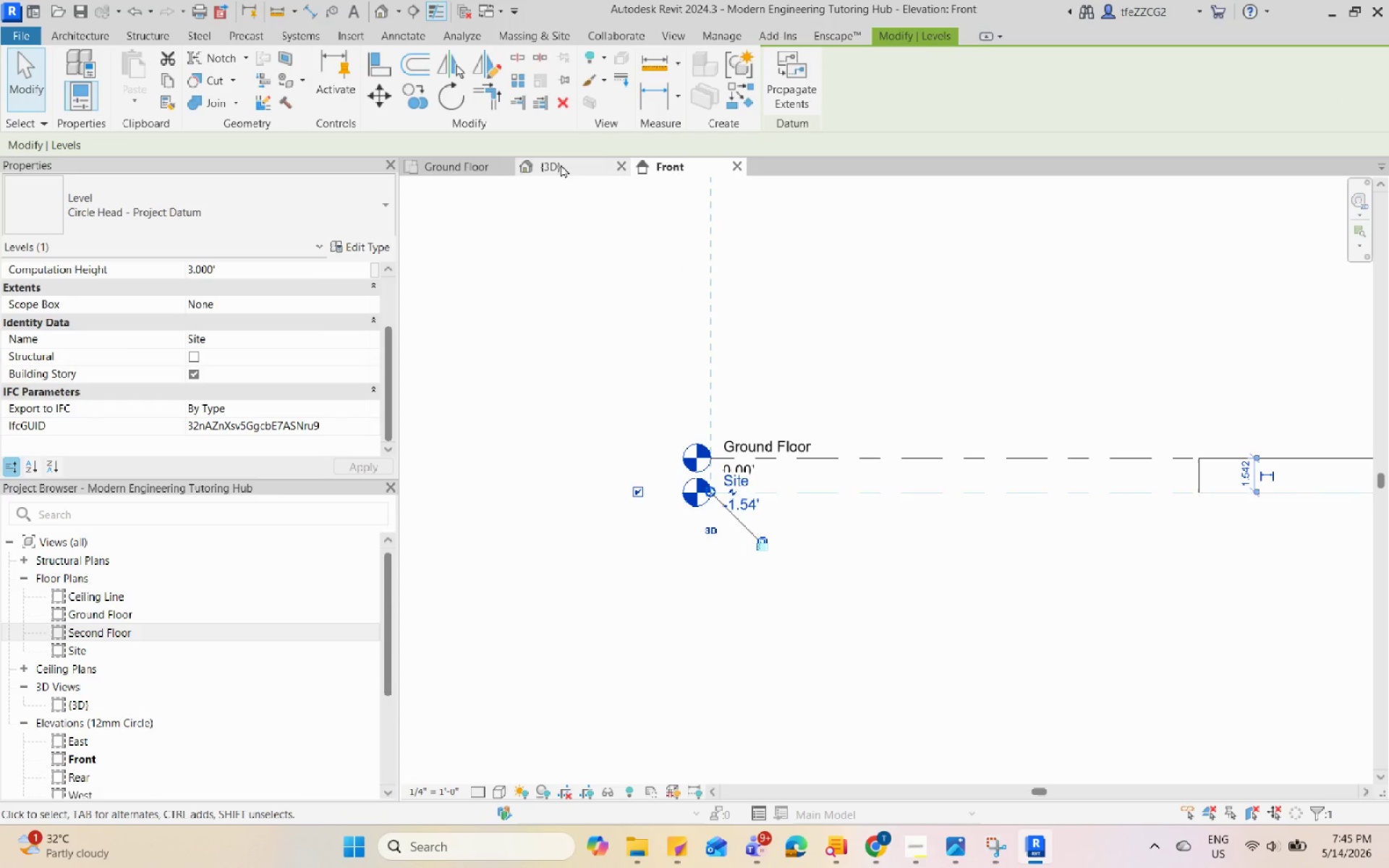 
left_click([468, 164])
 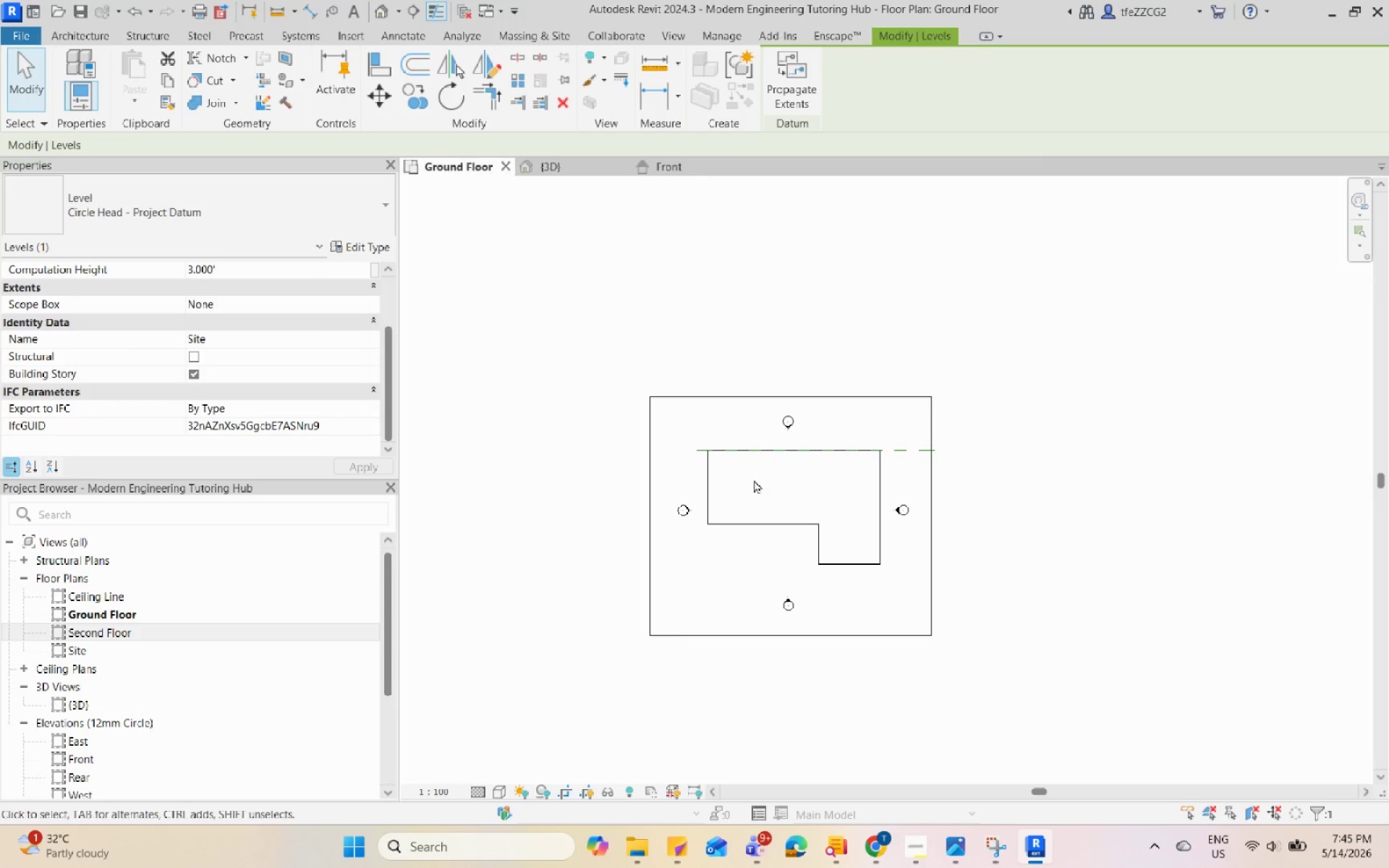 
scroll: coordinate [666, 290], scroll_direction: down, amount: 6.0
 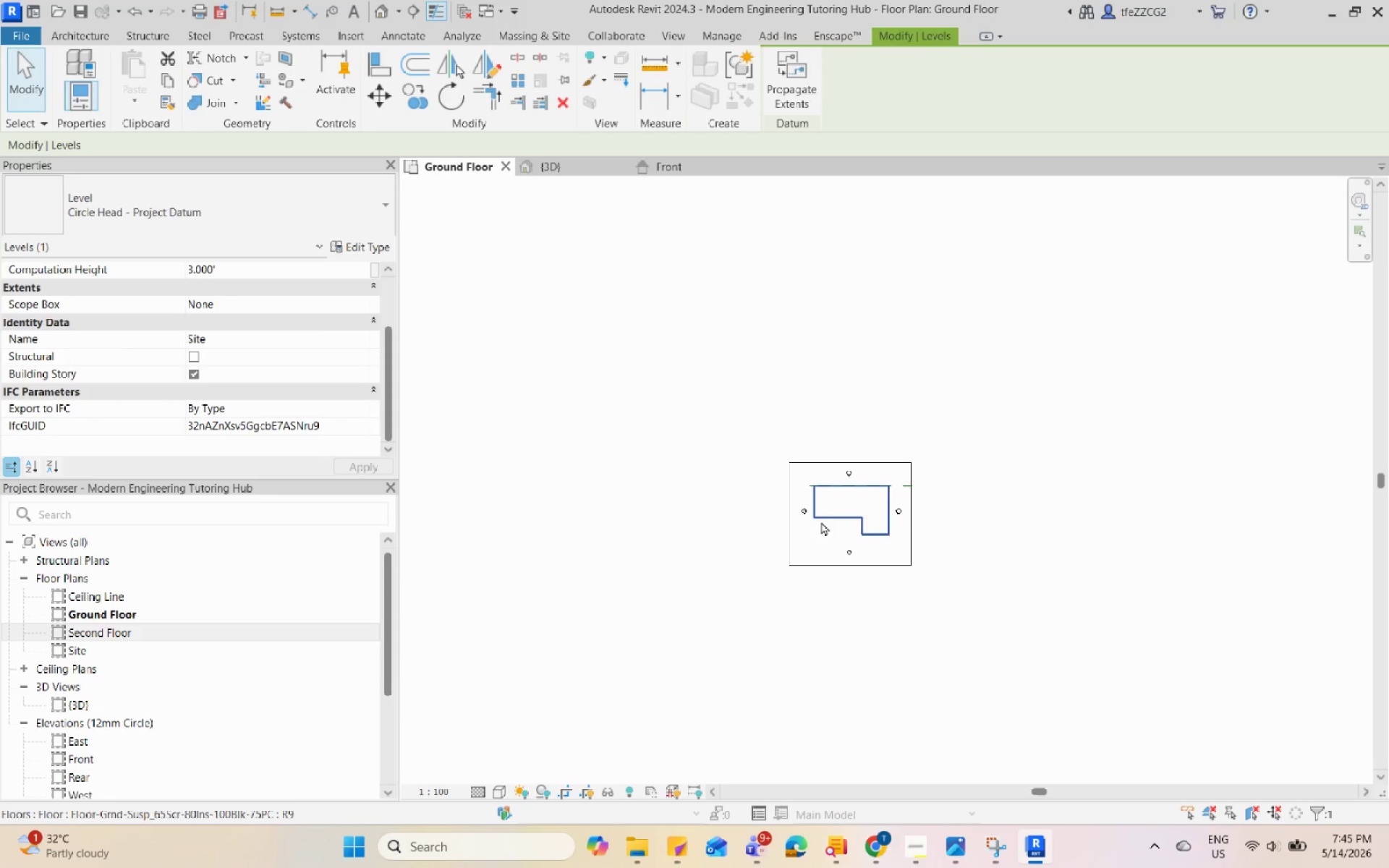 
scroll: coordinate [598, 361], scroll_direction: up, amount: 1.0
 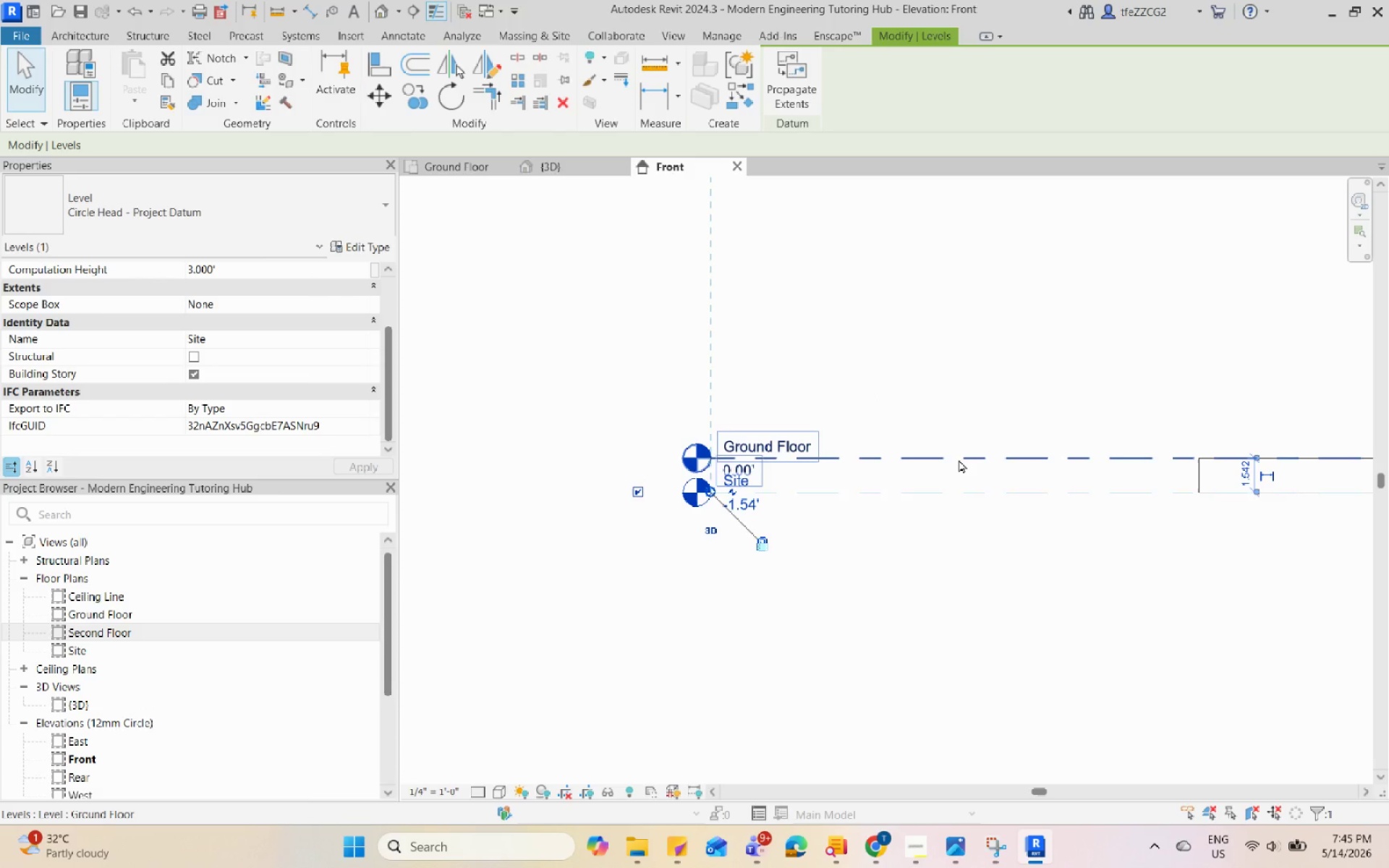 
scroll: coordinate [399, 404], scroll_direction: down, amount: 2.0
 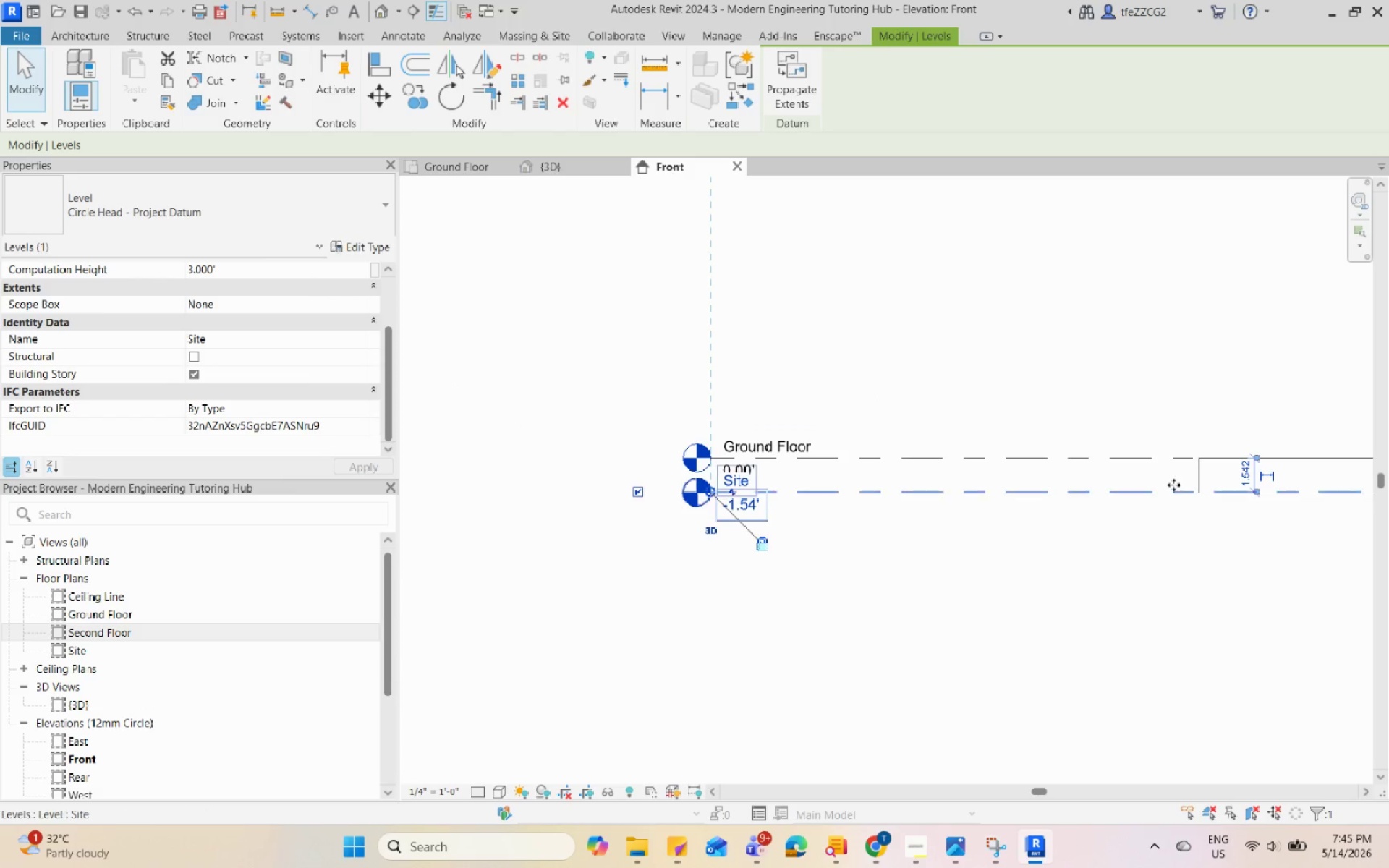 
left_click([1199, 485])
 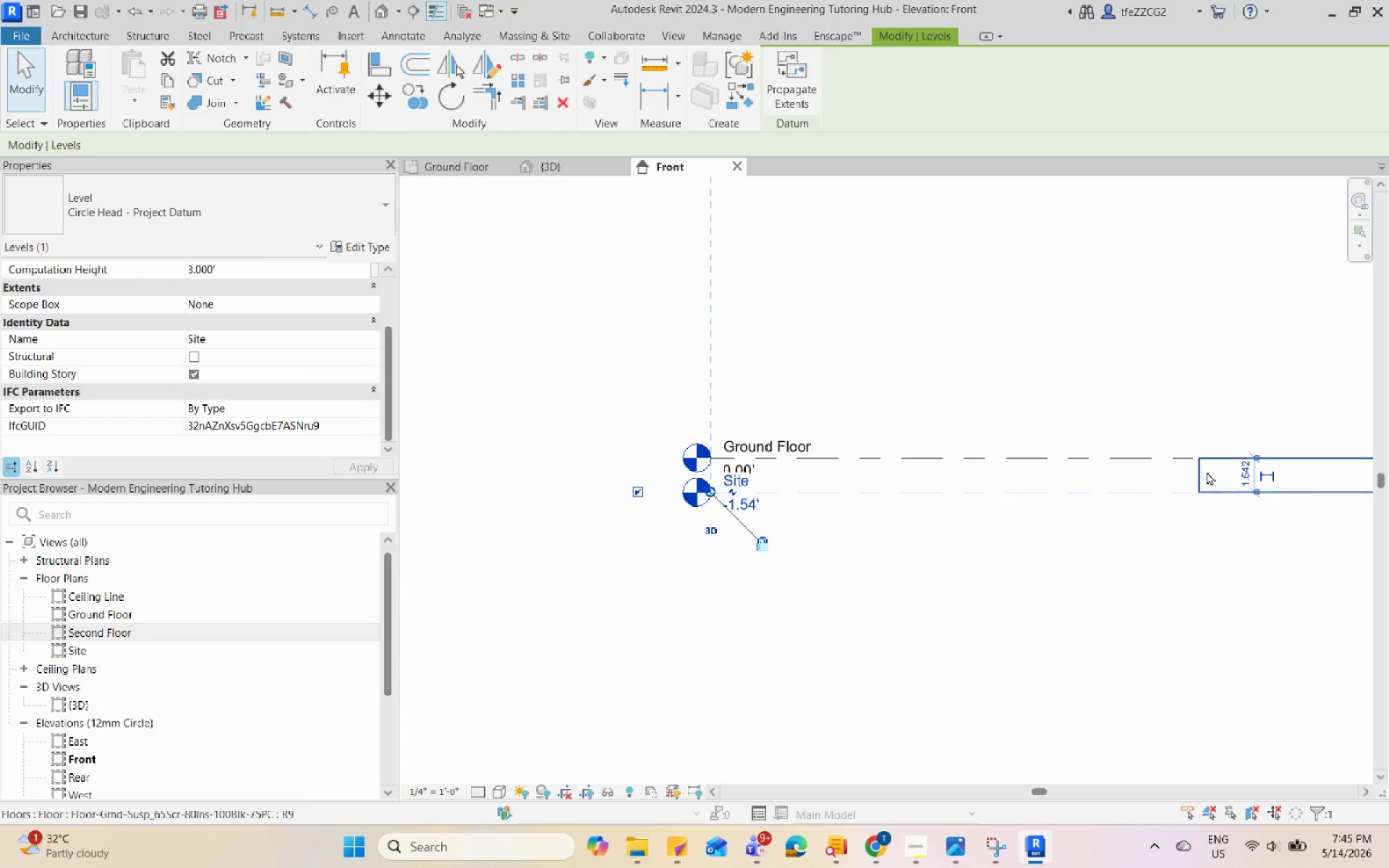 
key(Escape)
 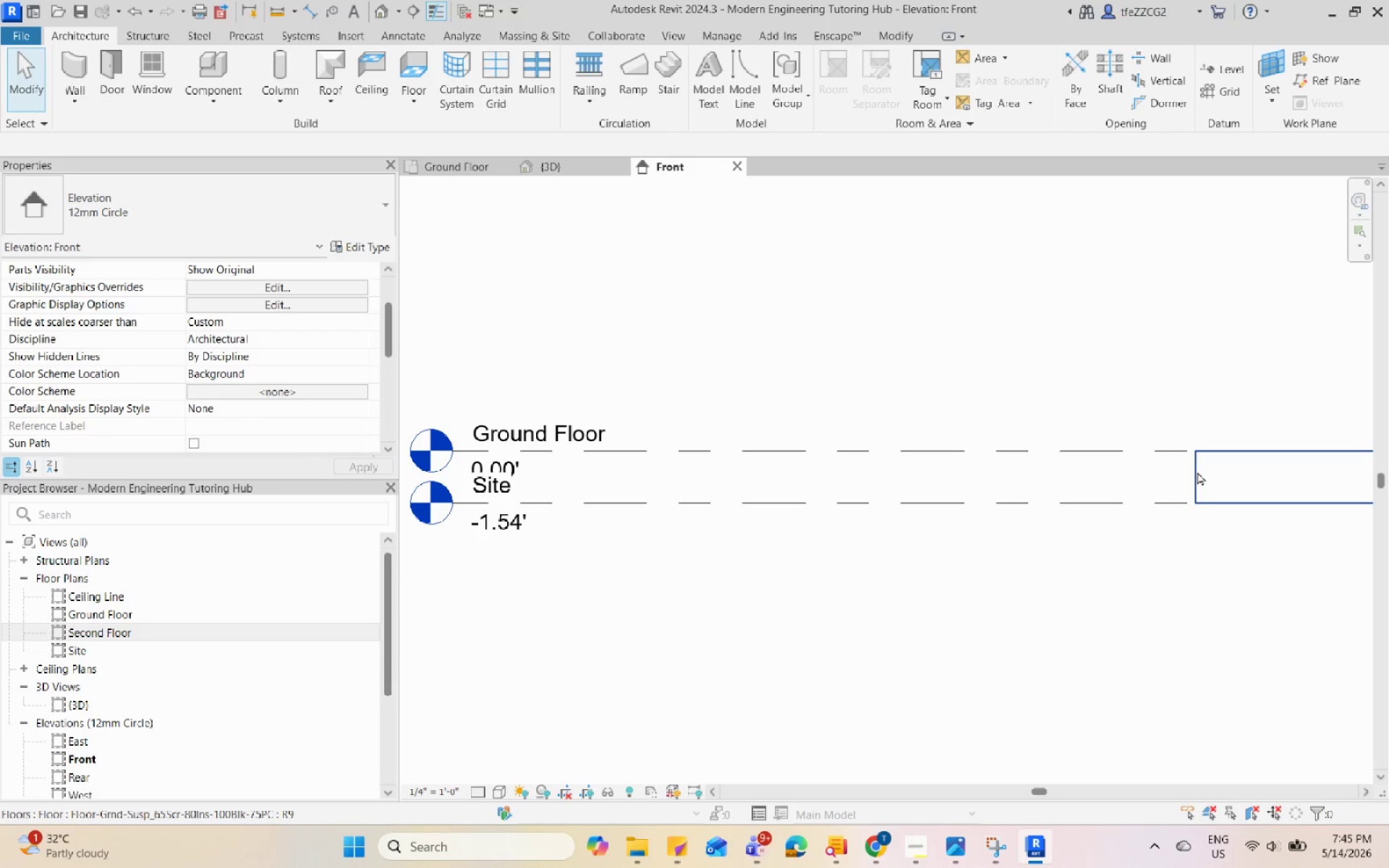 
left_click([1197, 472])
 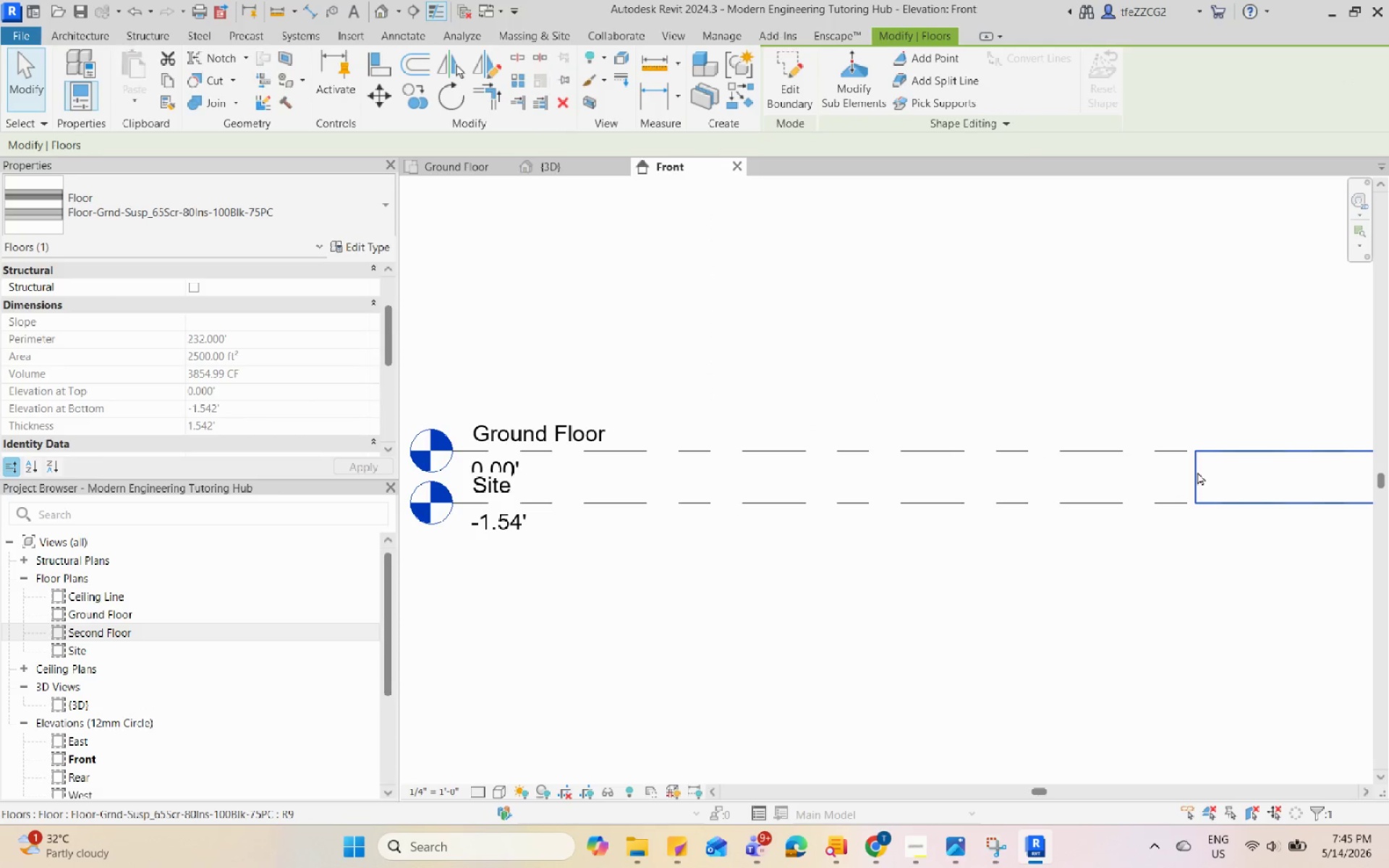 
scroll: coordinate [1207, 472], scroll_direction: up, amount: 3.0
 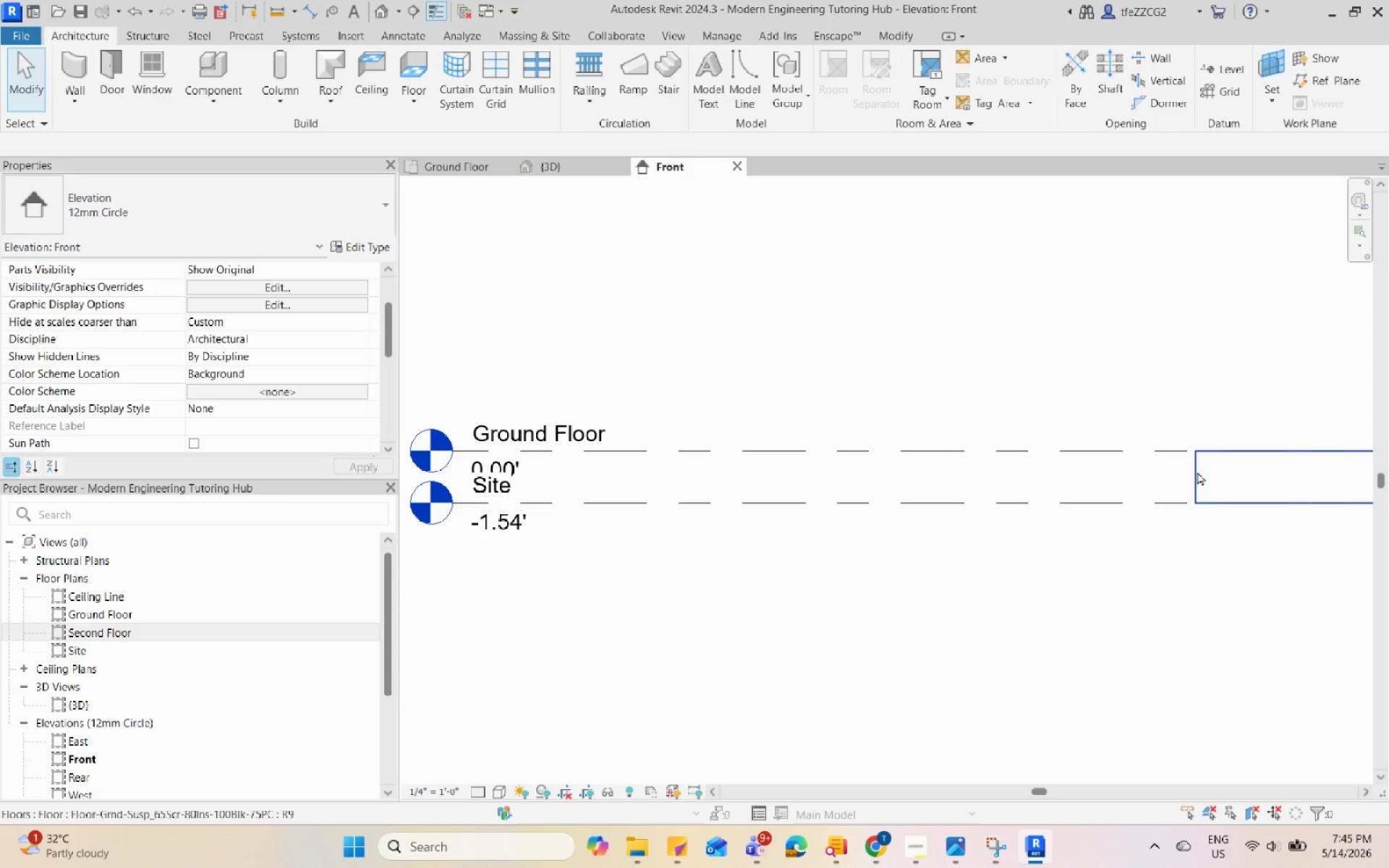 
key(C)
 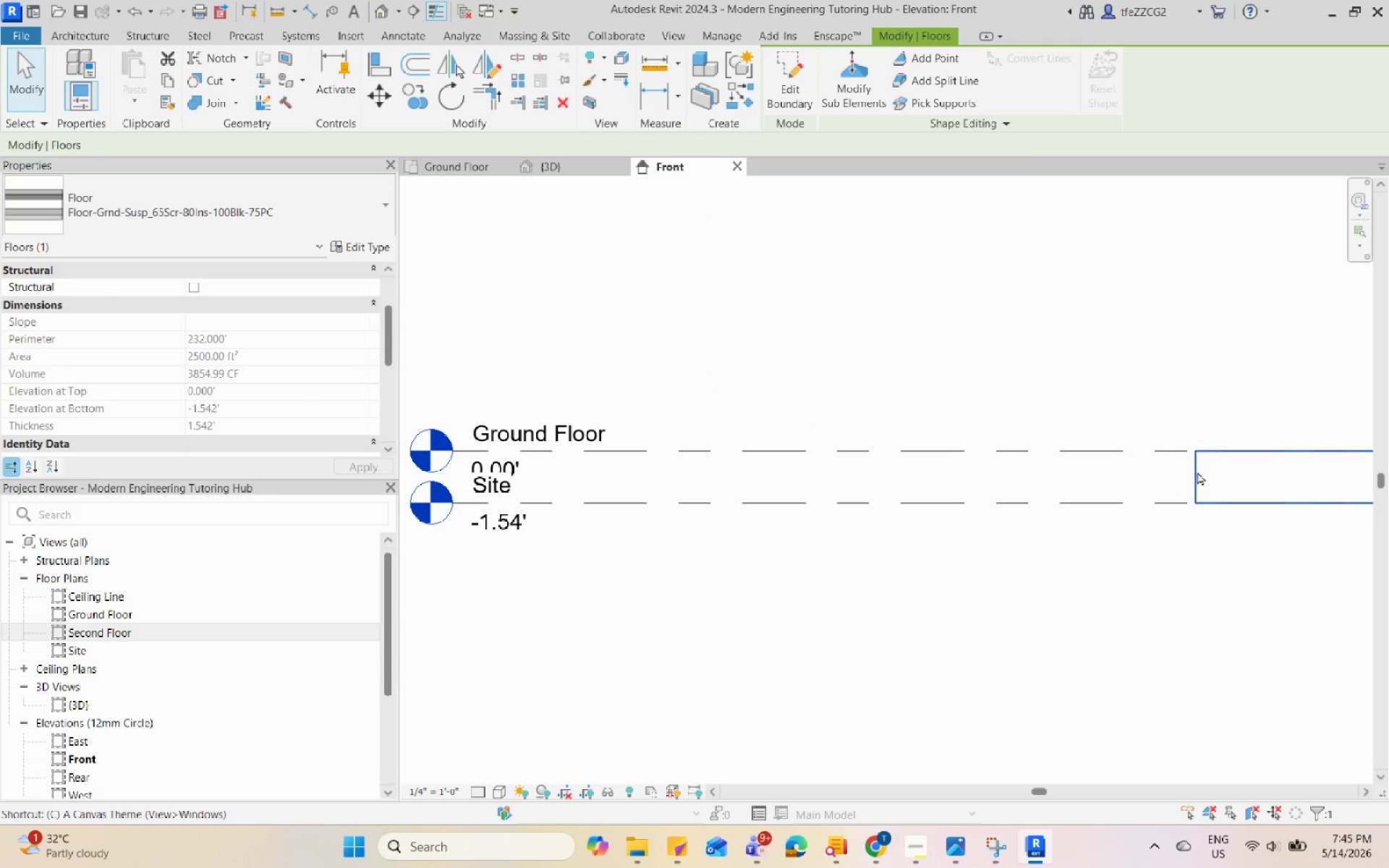 
key(S)
 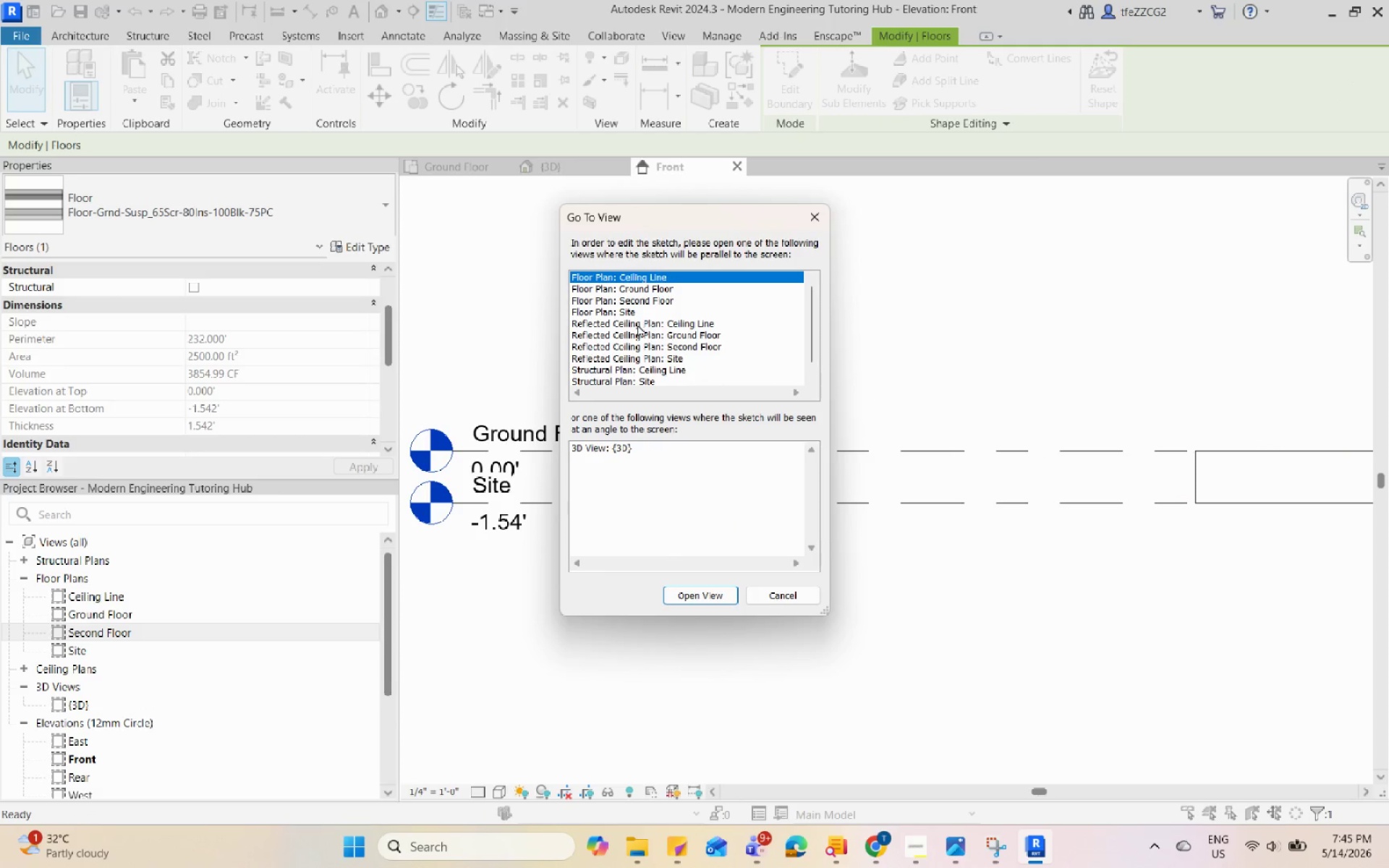 
scroll: coordinate [640, 318], scroll_direction: up, amount: 3.0
 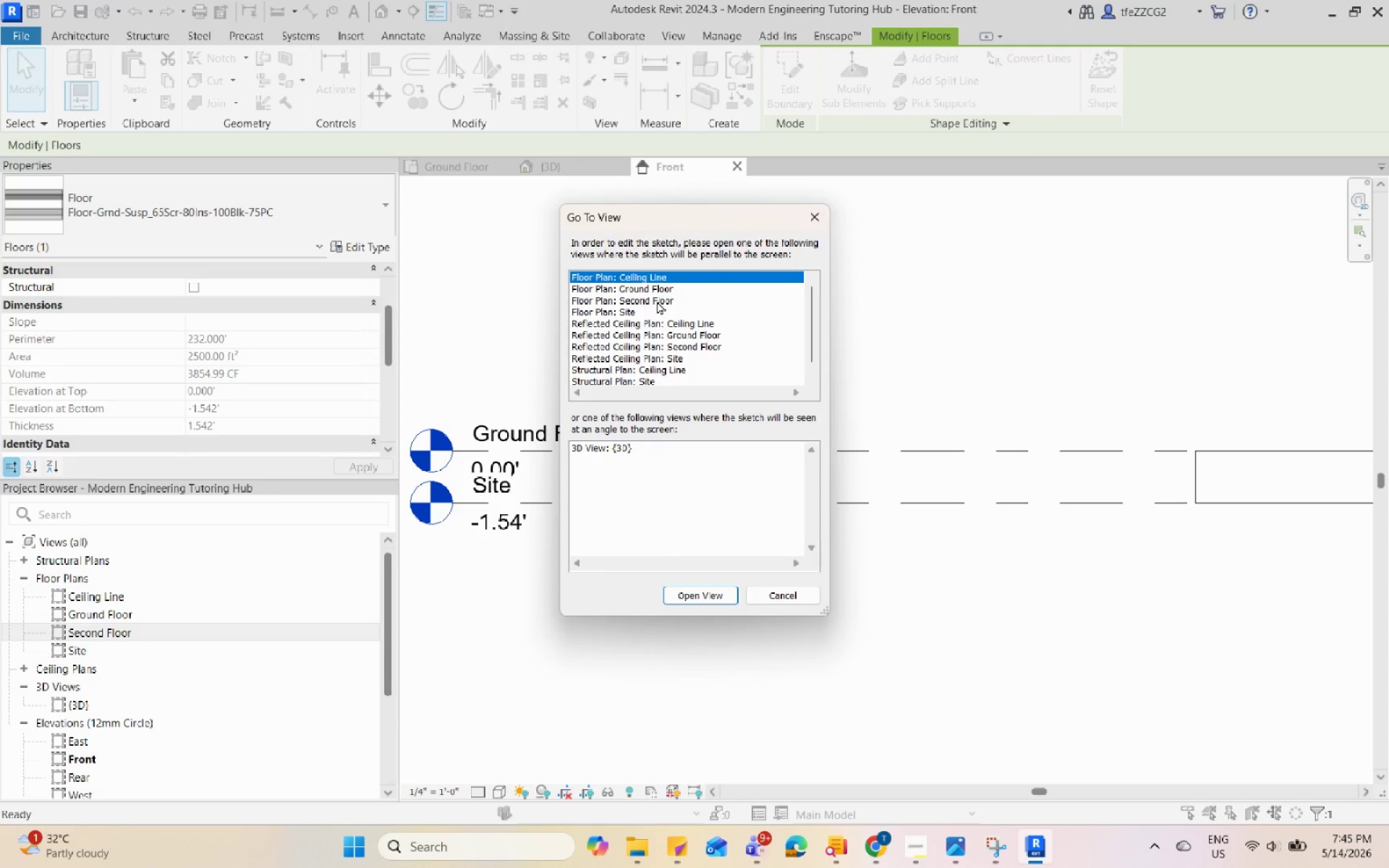 
left_click([646, 312])
 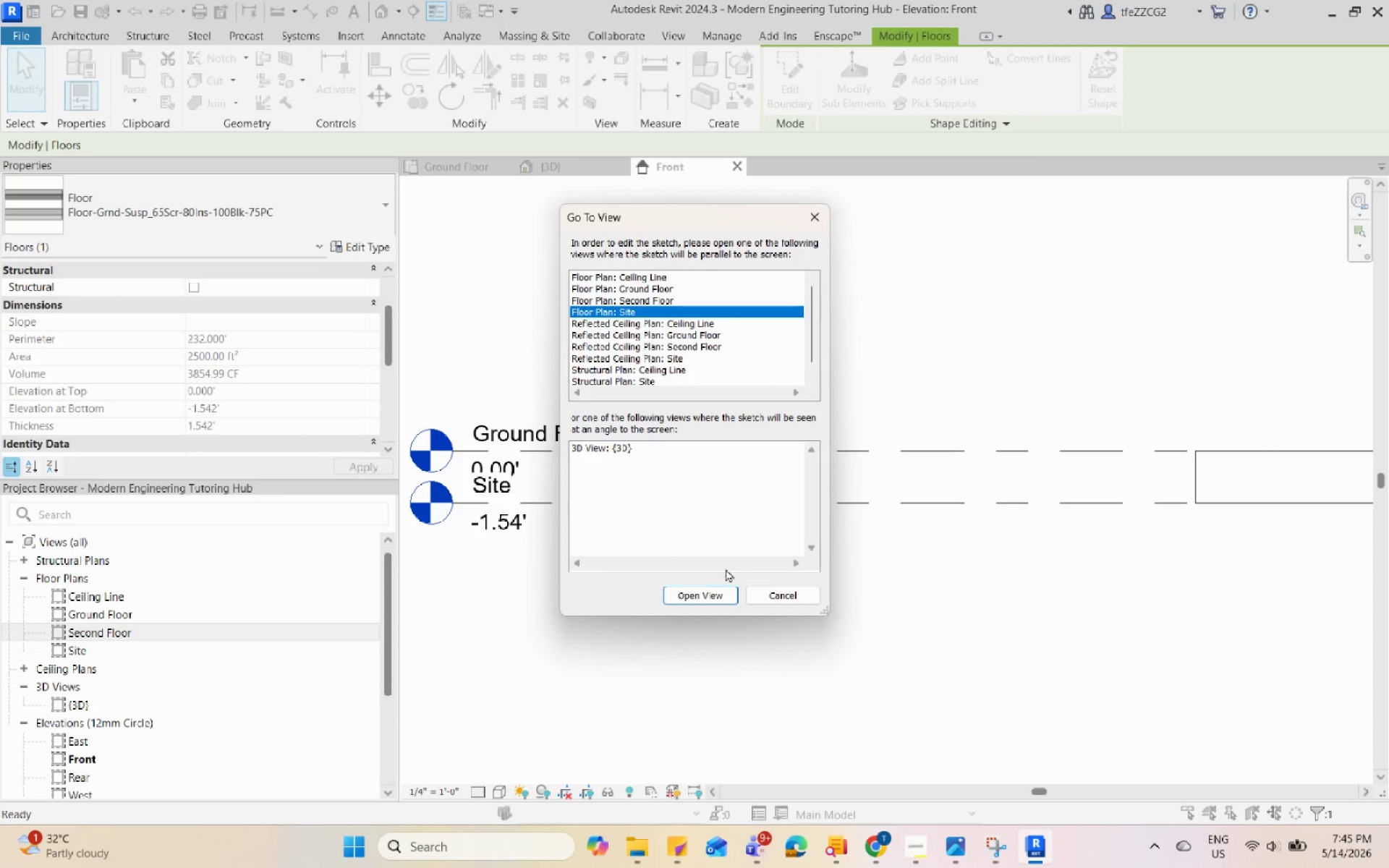 
left_click([705, 592])
 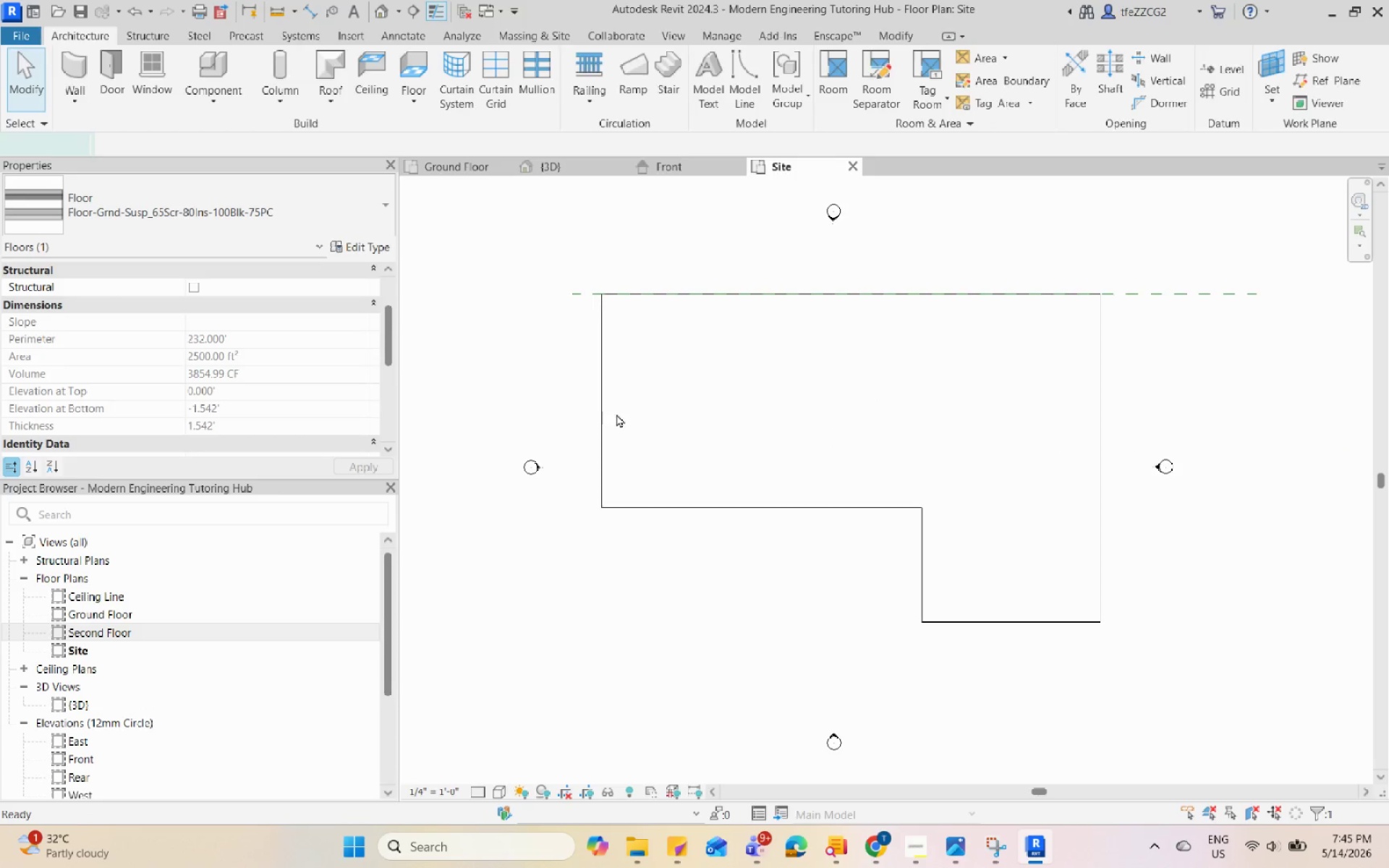 
scroll: coordinate [711, 441], scroll_direction: down, amount: 8.0
 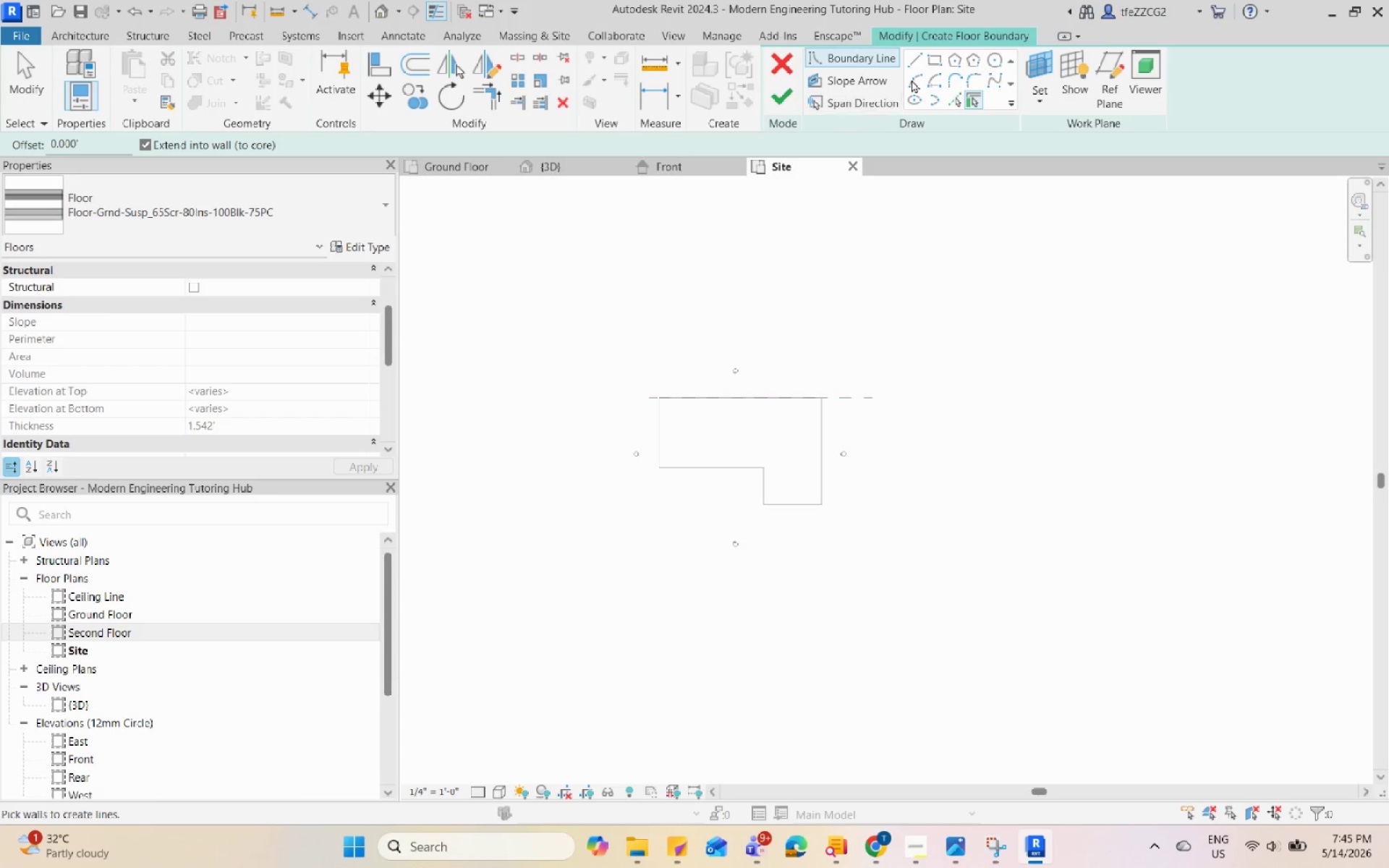 
left_click([933, 56])
 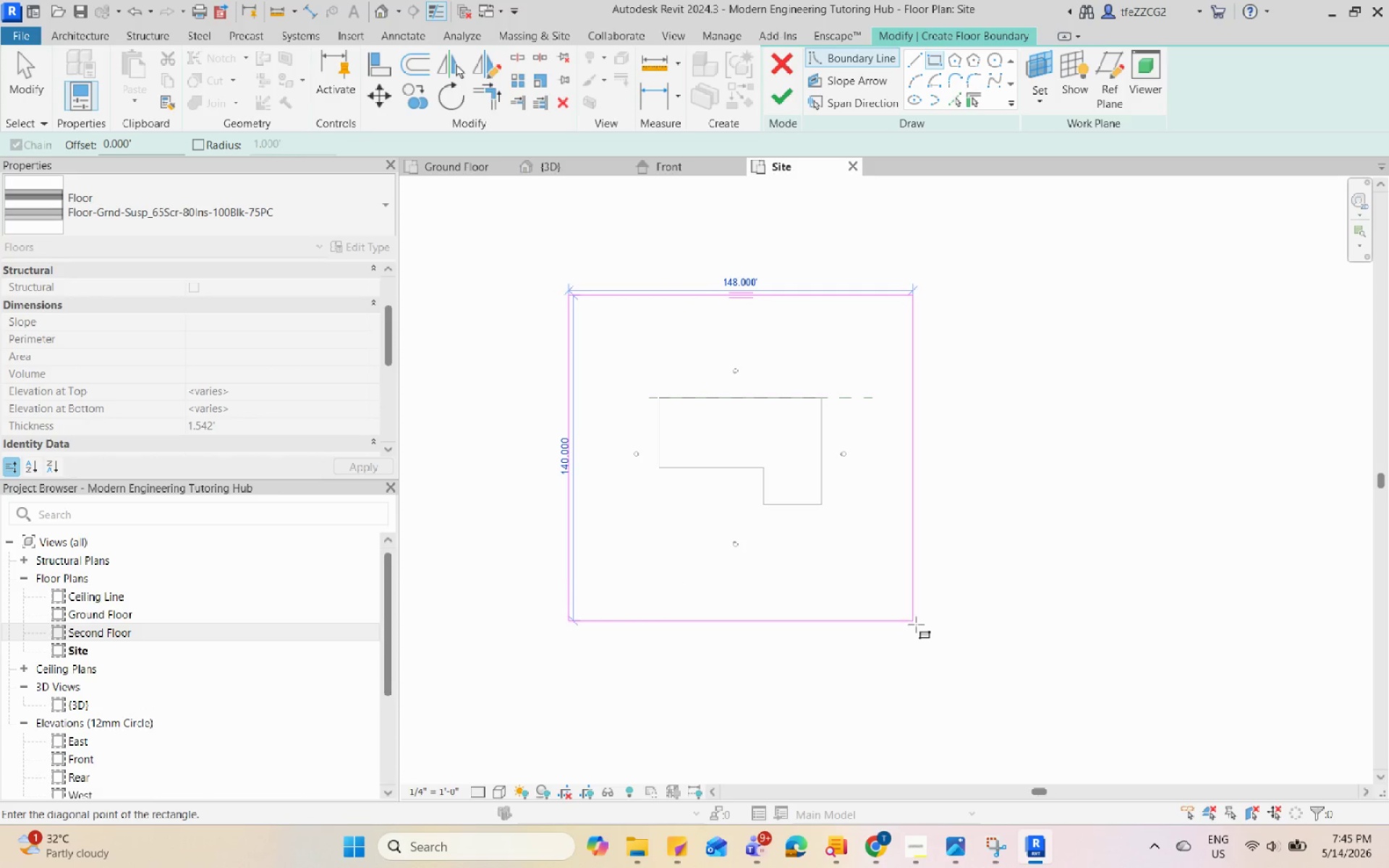 
left_click([778, 104])
 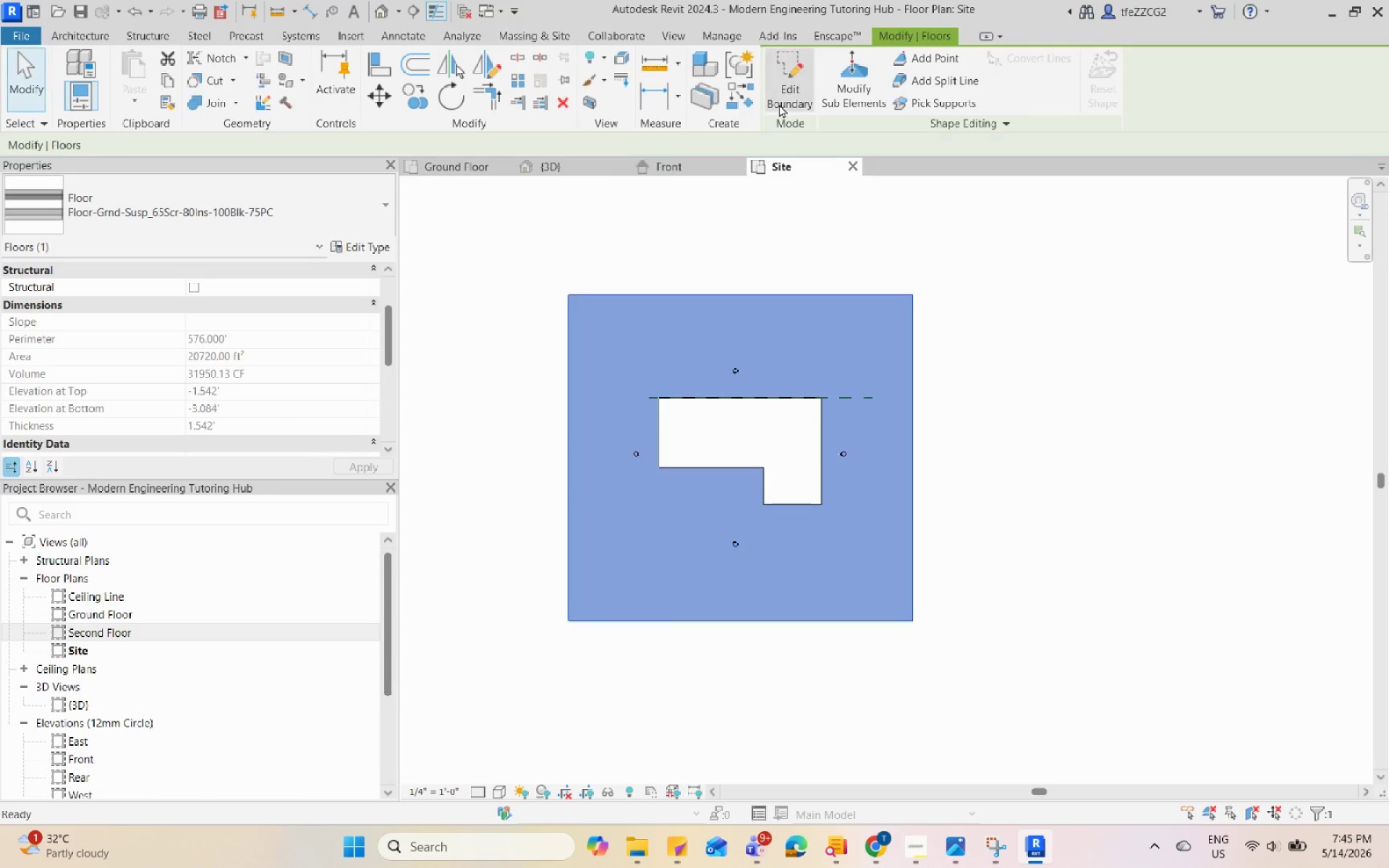 
key(Escape)
 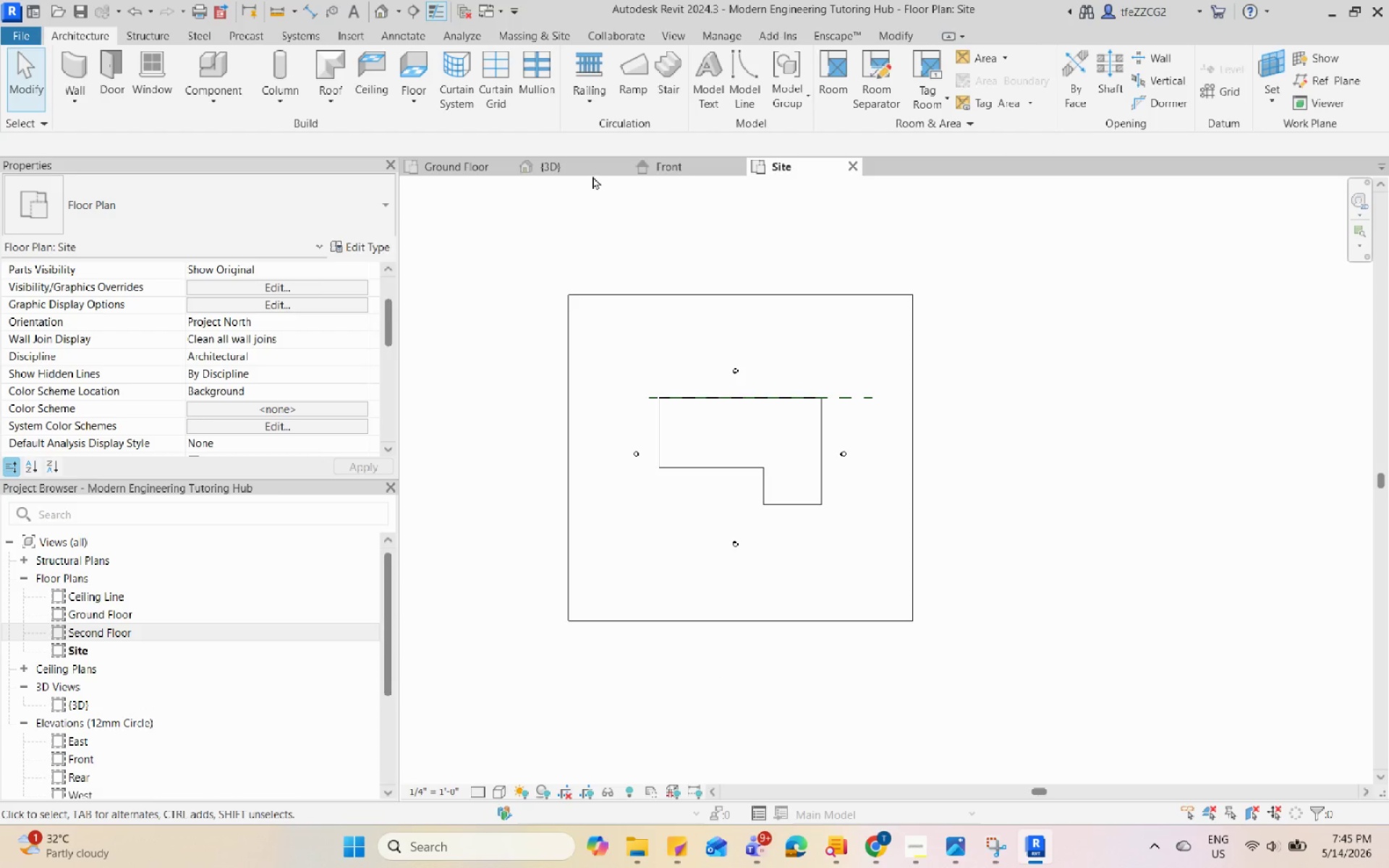 
left_click([579, 167])
 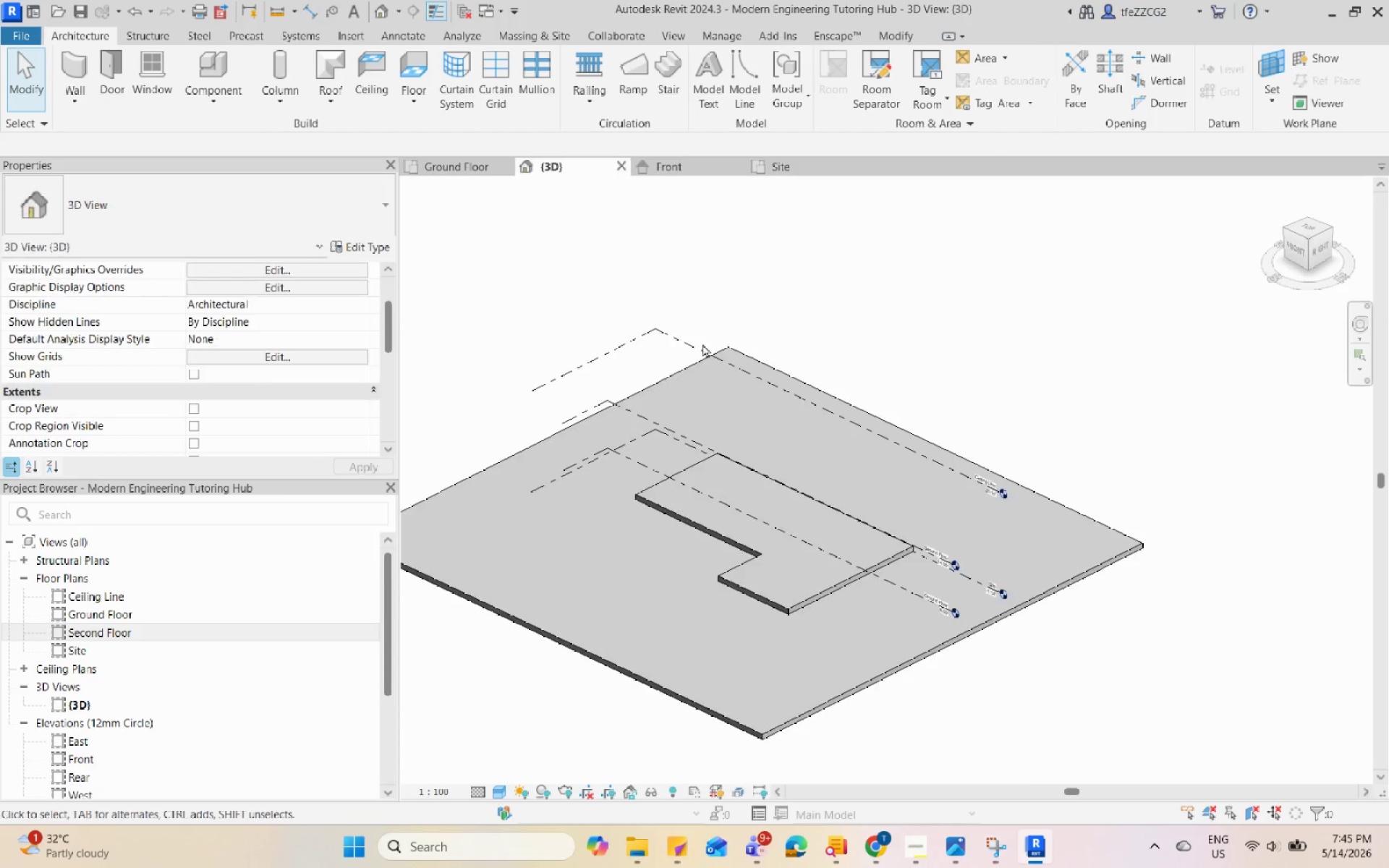 
hold_key(key=ShiftLeft, duration=1.12)
scroll: coordinate [925, 566], scroll_direction: up, amount: 1.0
 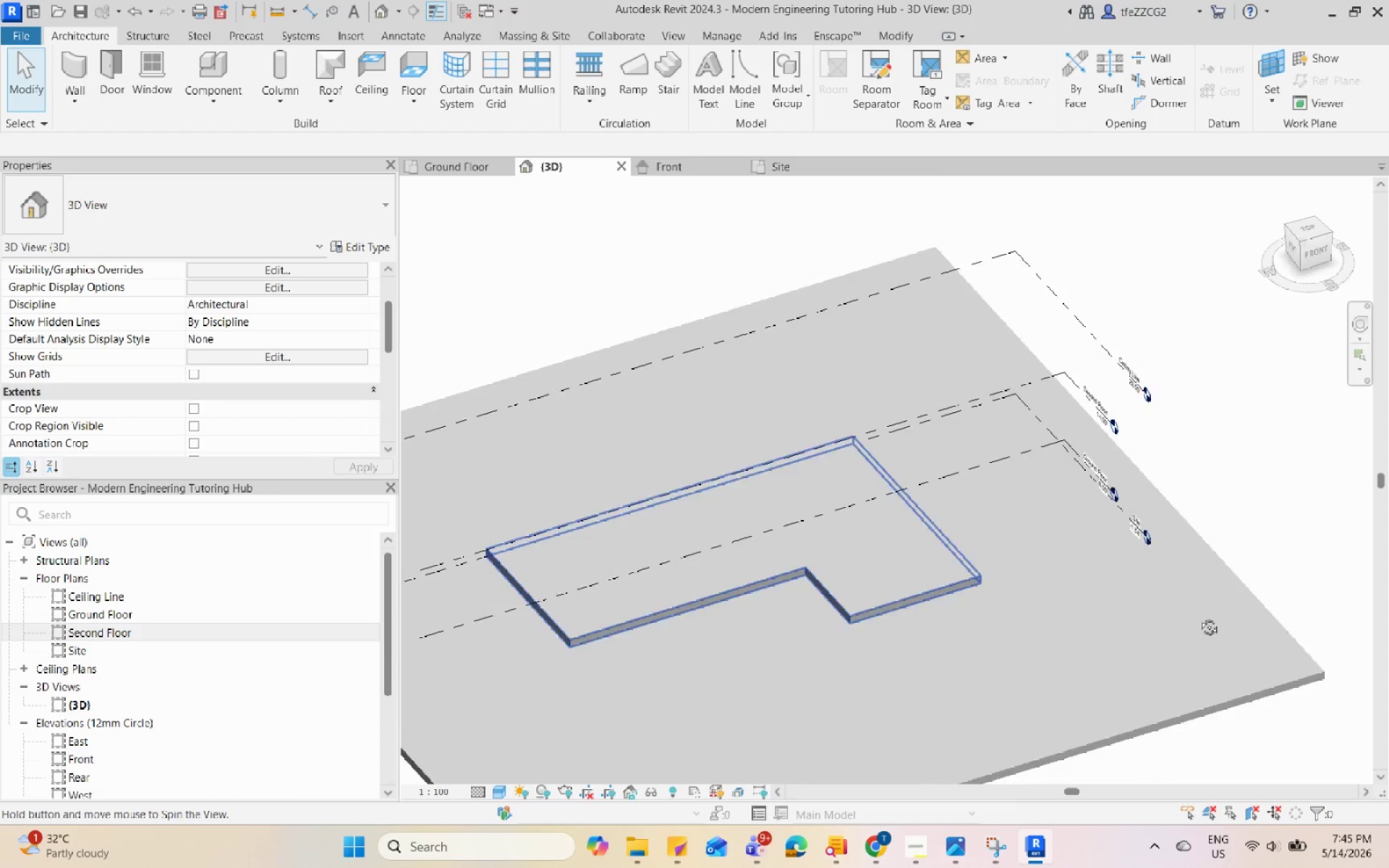 
hold_key(key=ShiftLeft, duration=0.78)
 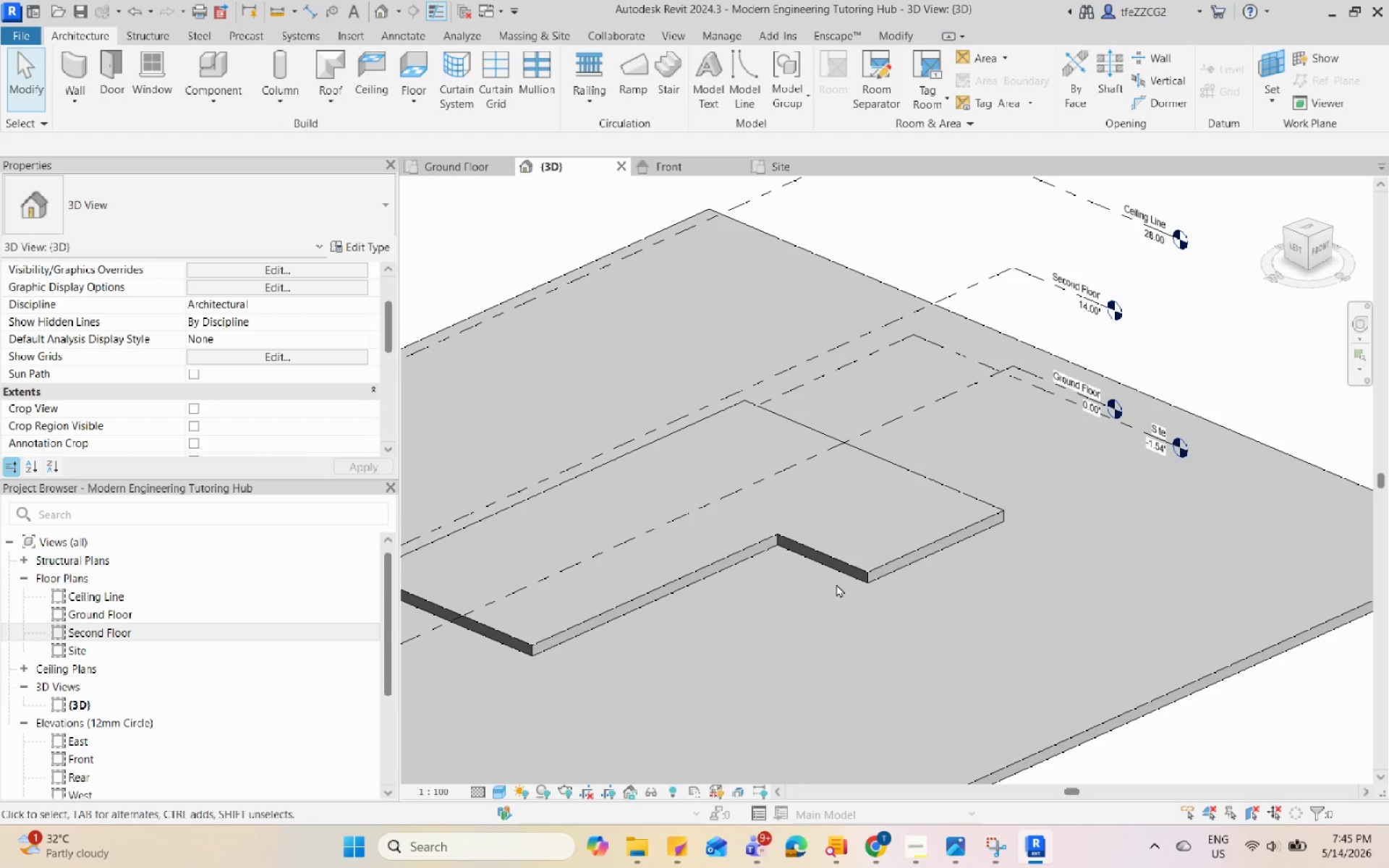 
scroll: coordinate [889, 639], scroll_direction: up, amount: 2.0
 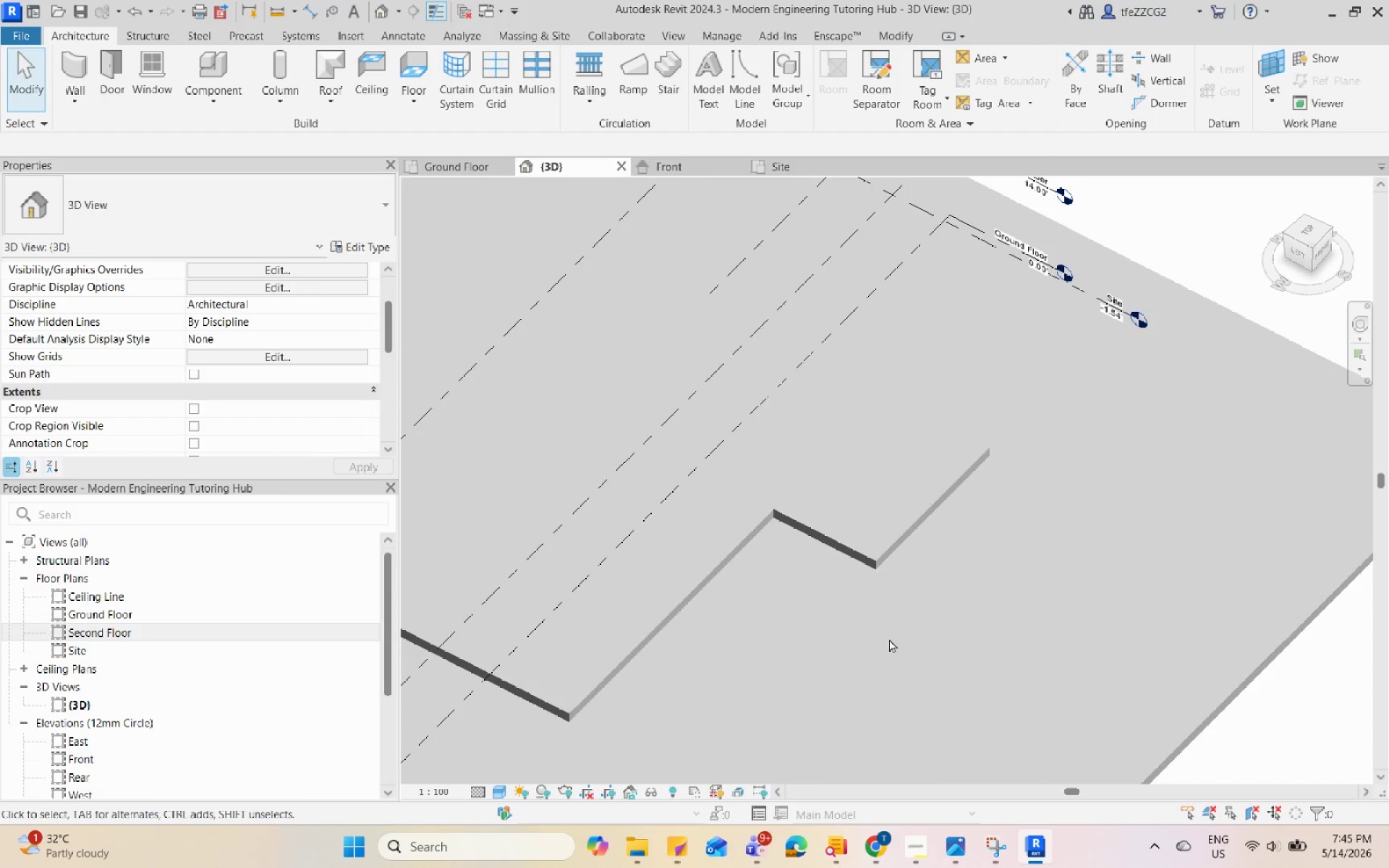 
hold_key(key=ShiftLeft, duration=0.59)
 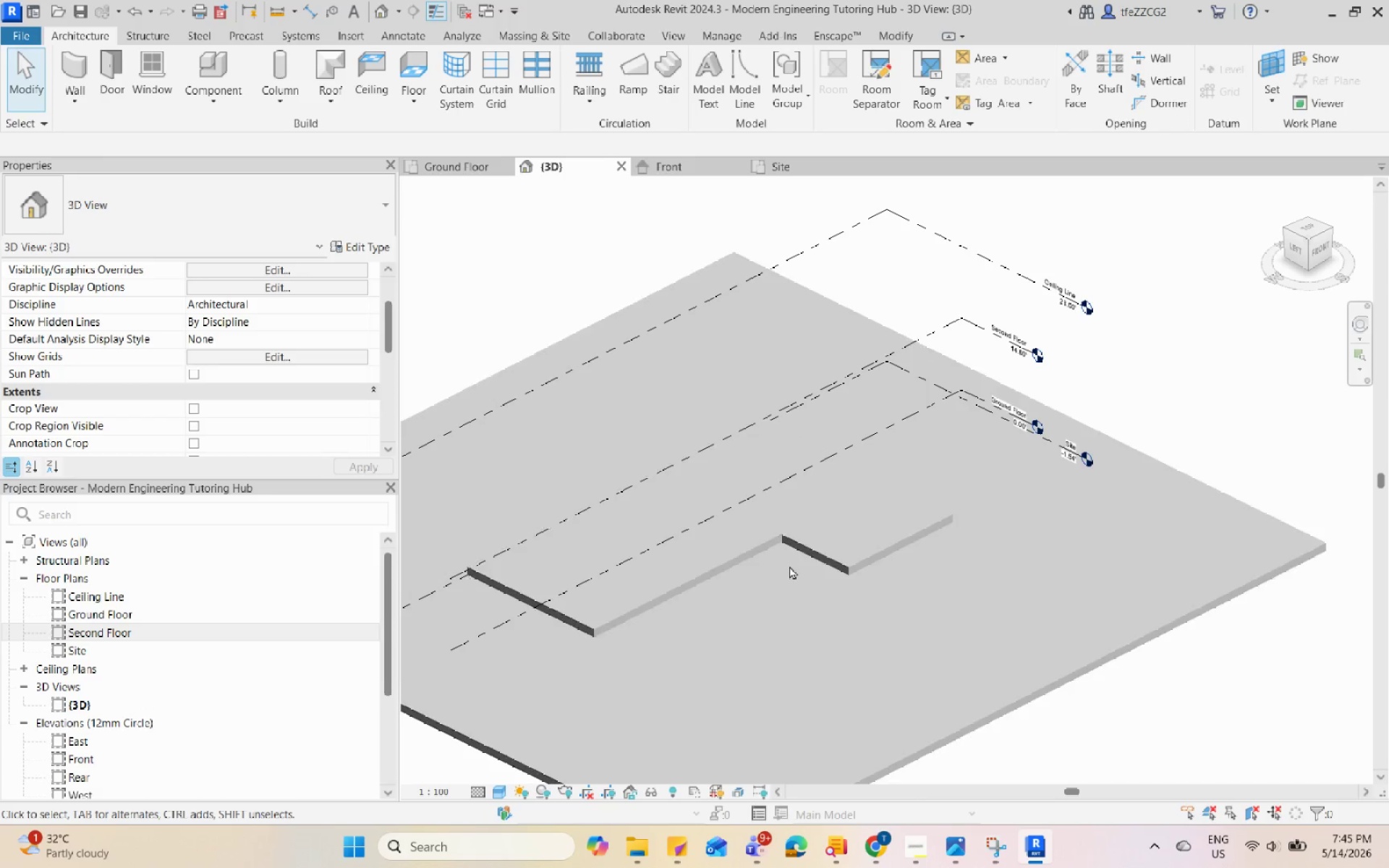 
scroll: coordinate [792, 542], scroll_direction: down, amount: 2.0
 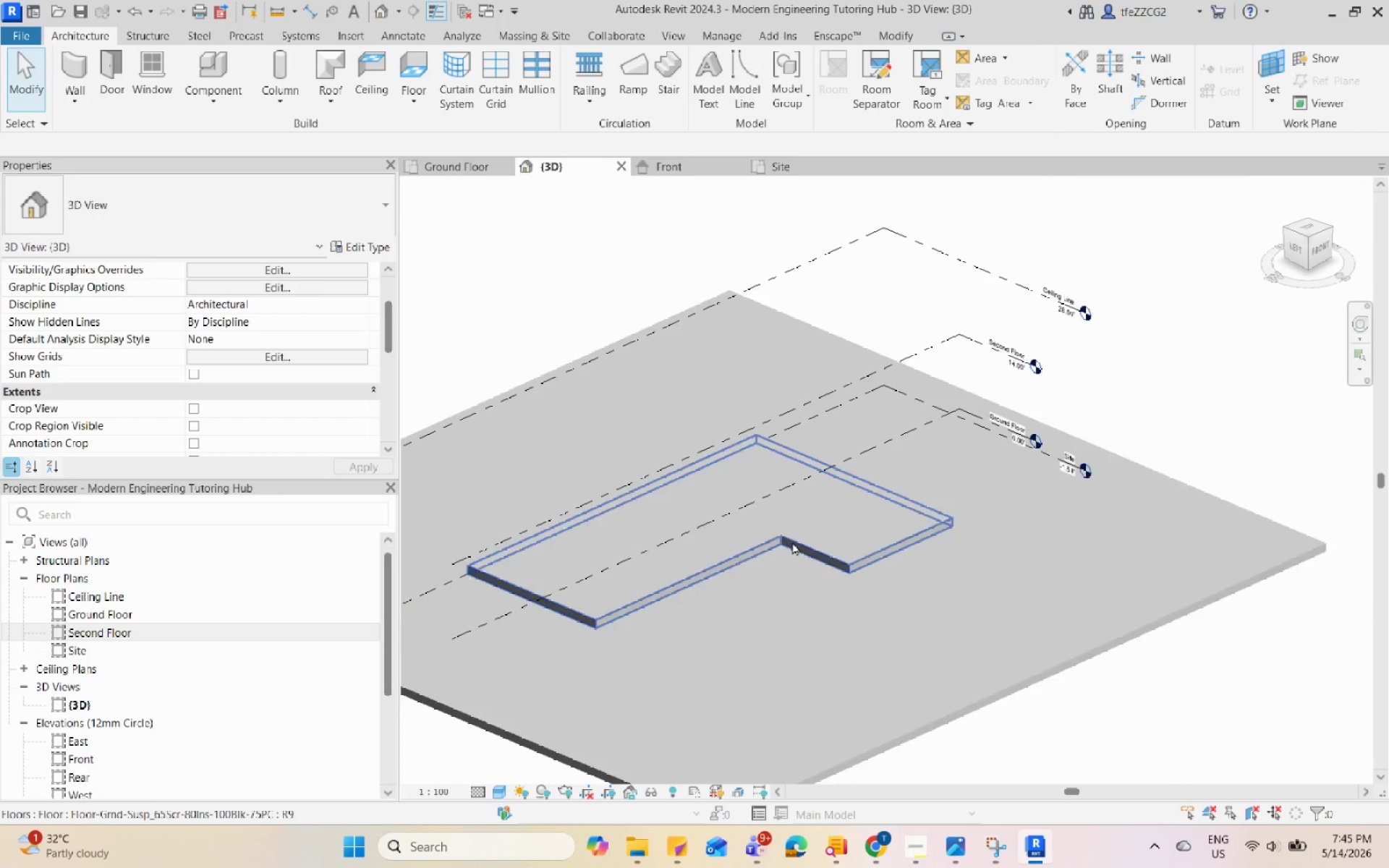 
scroll: coordinate [718, 540], scroll_direction: up, amount: 1.0
 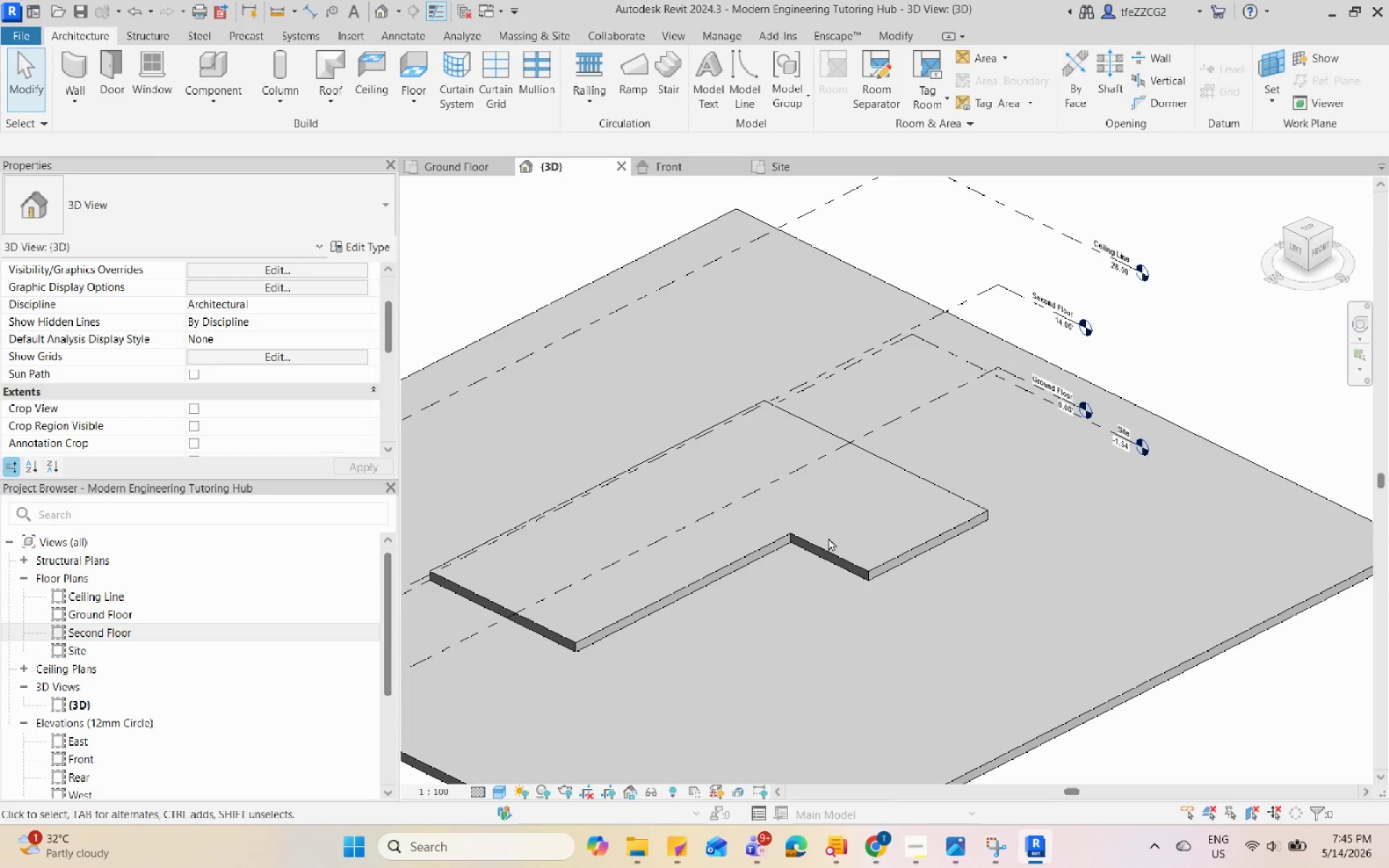 
scroll: coordinate [828, 537], scroll_direction: down, amount: 1.0
 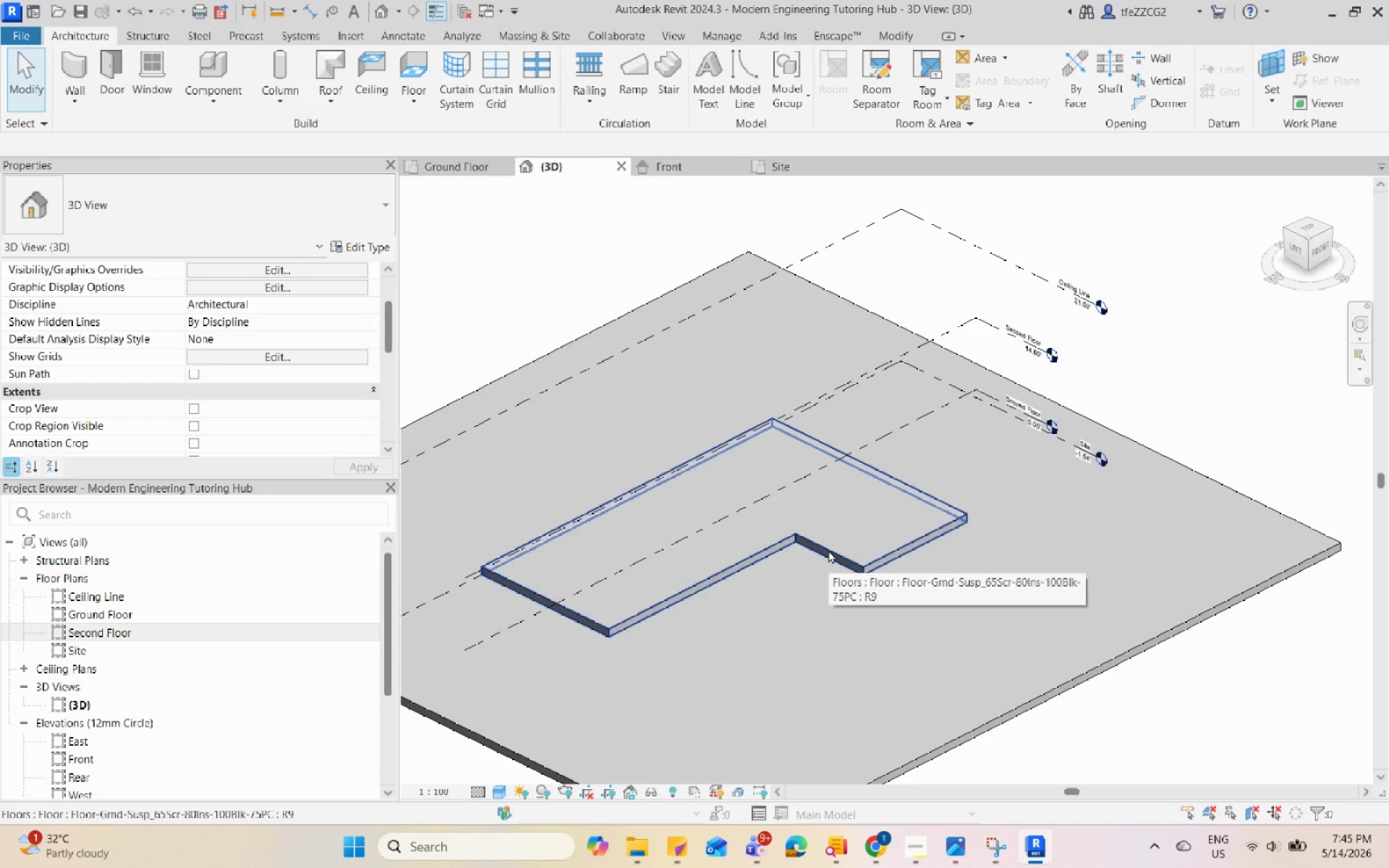 
left_click([972, 847])
 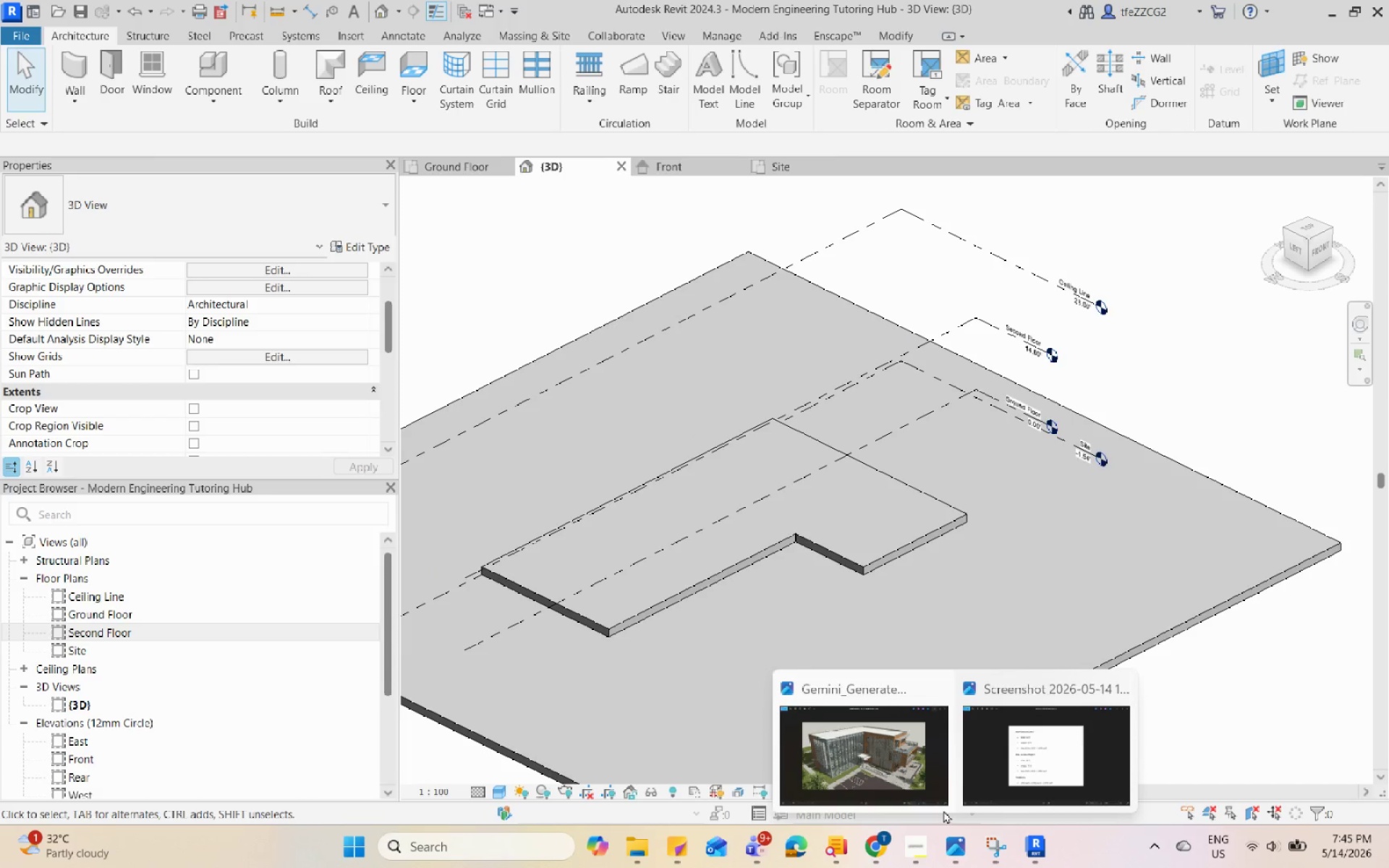 
left_click([913, 778])
 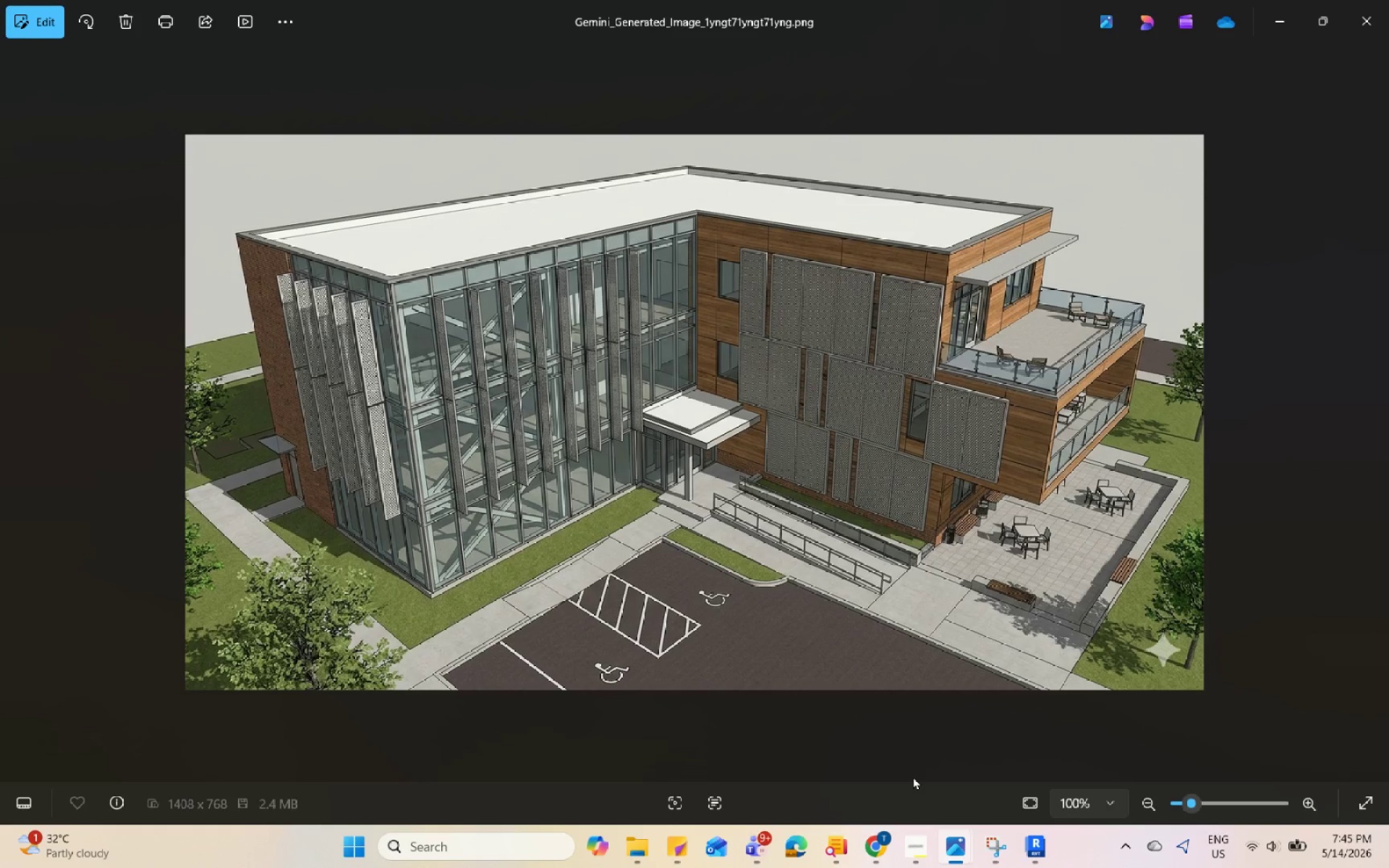 
wait(7.88)
 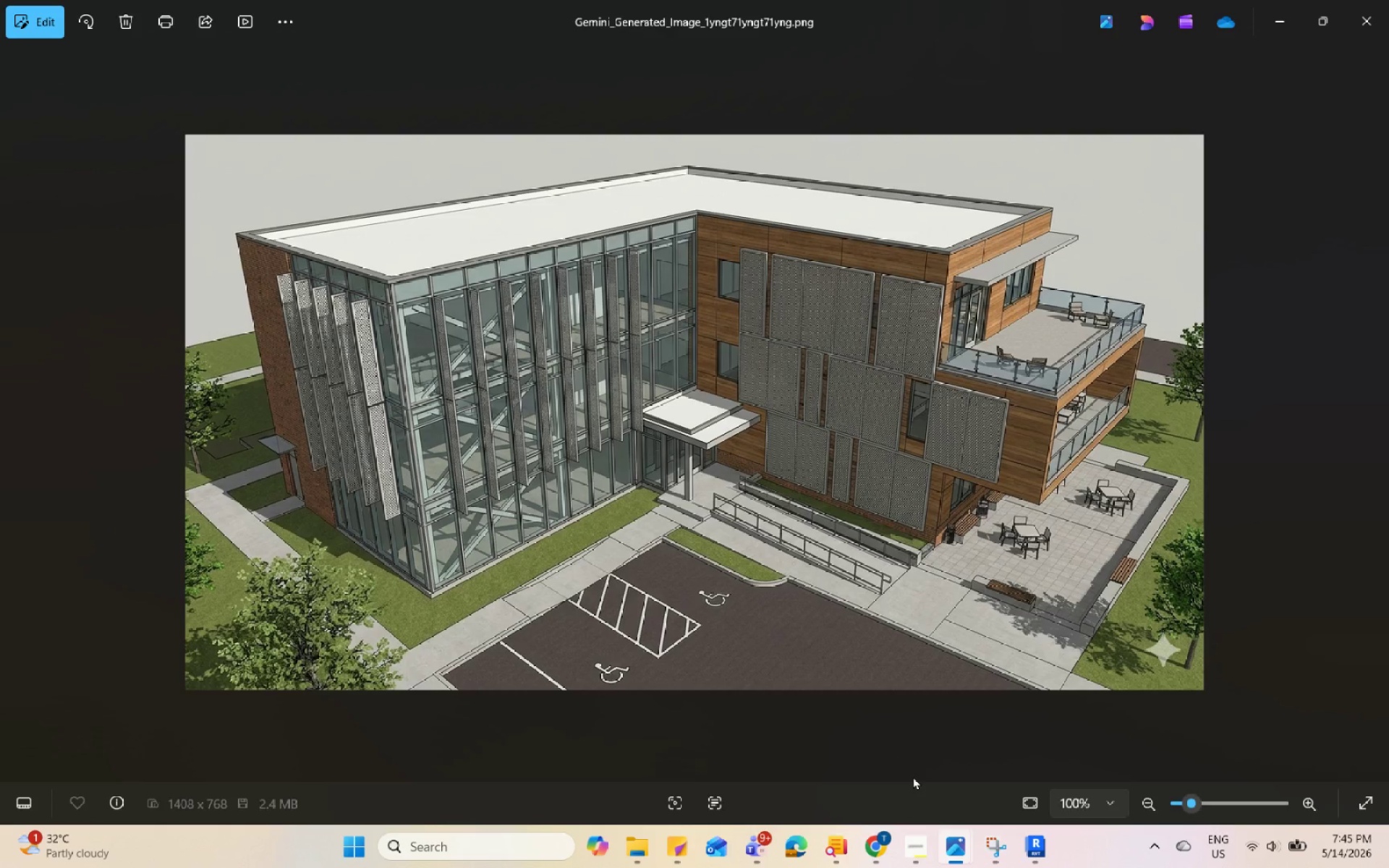 
left_click([1004, 857])
 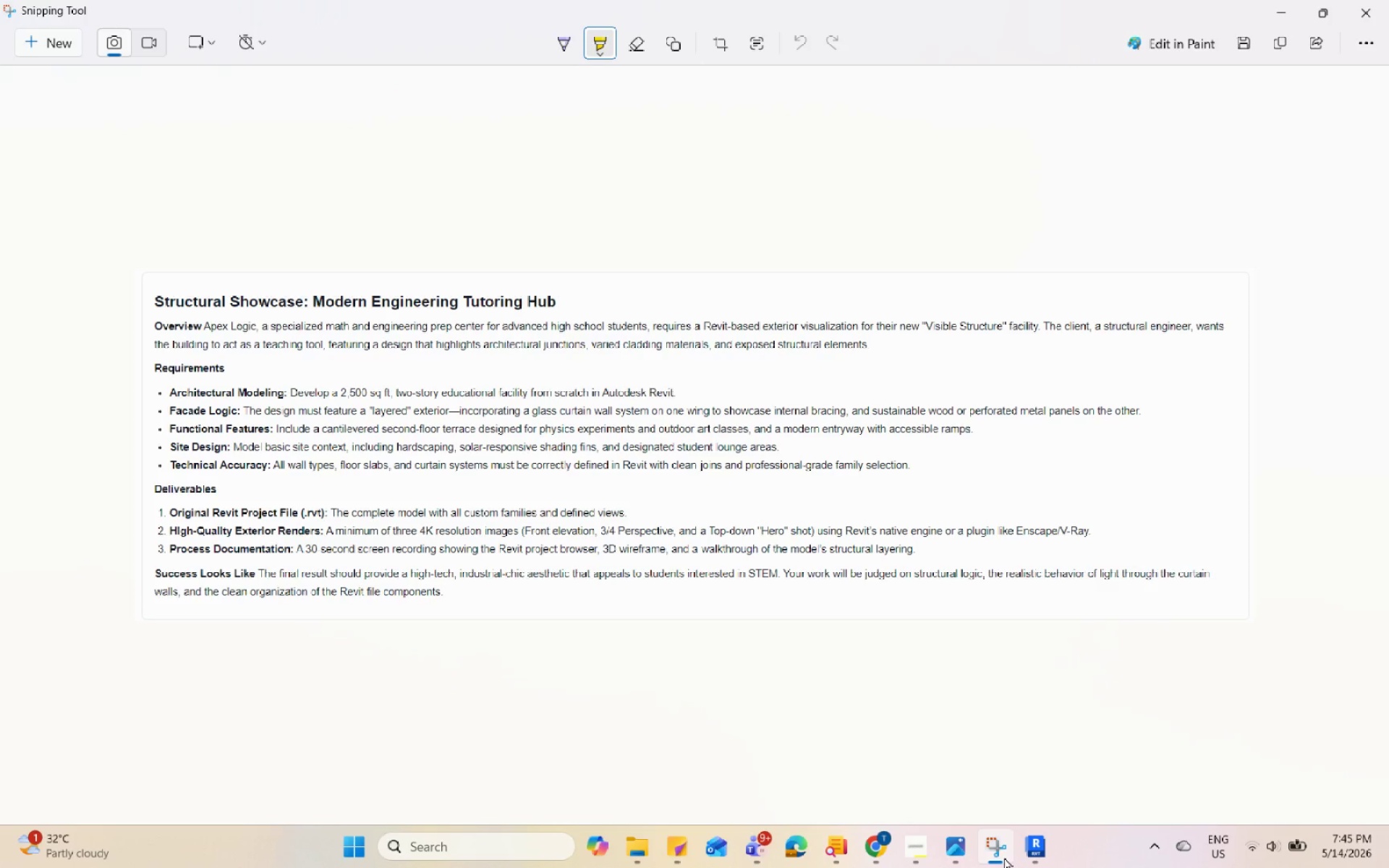 
wait(5.56)
 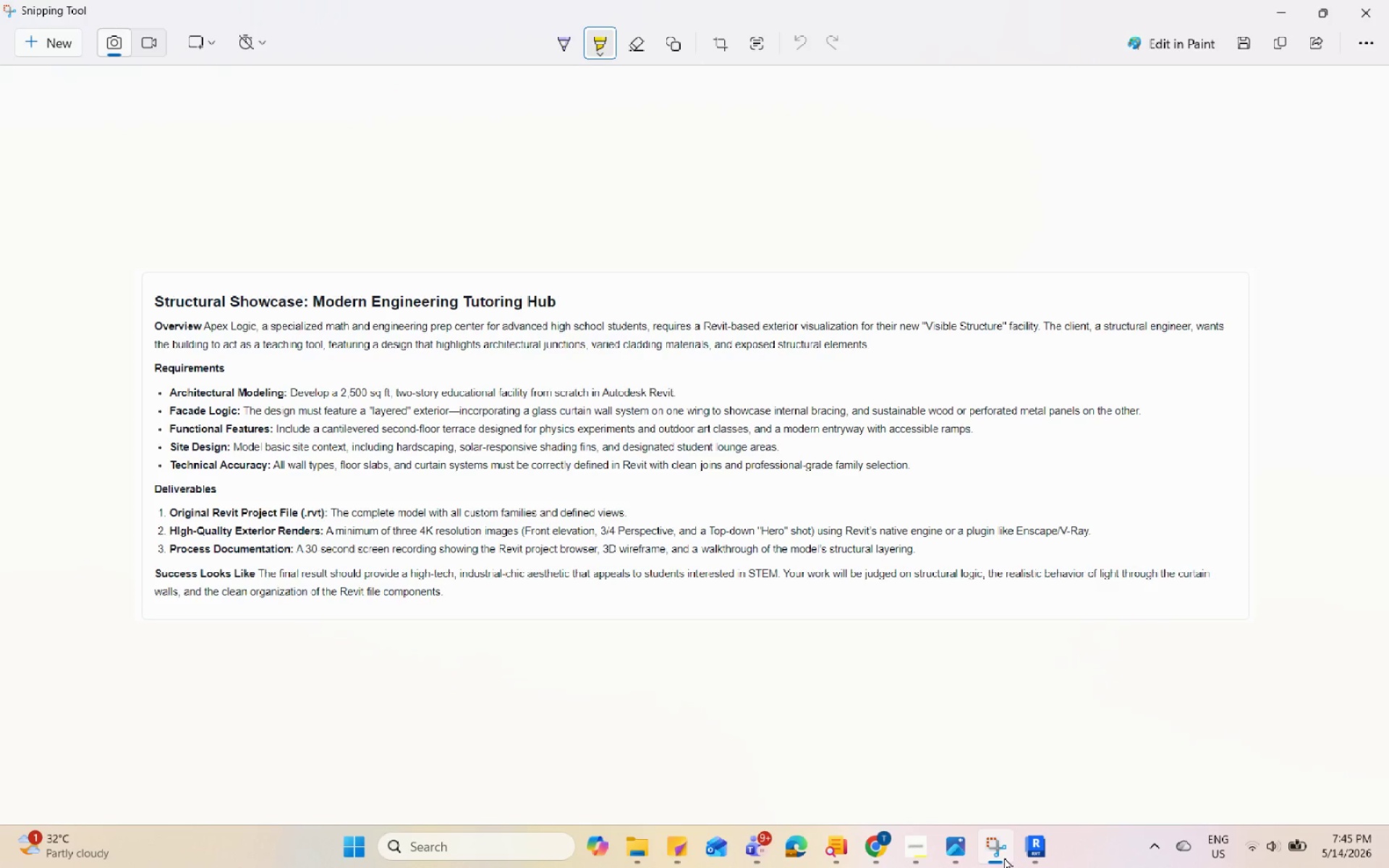 
left_click([1004, 857])
 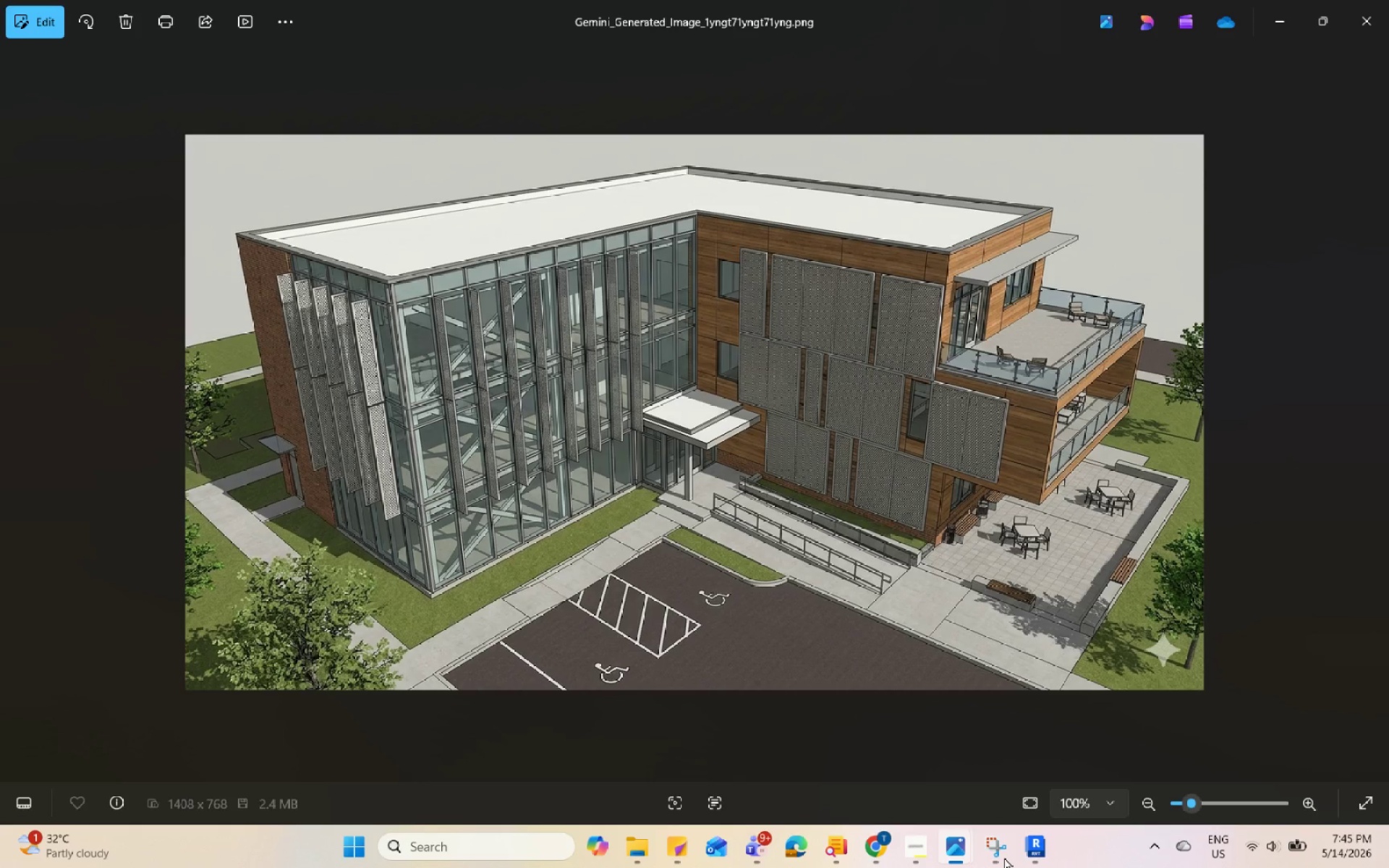 
left_click([1004, 857])
 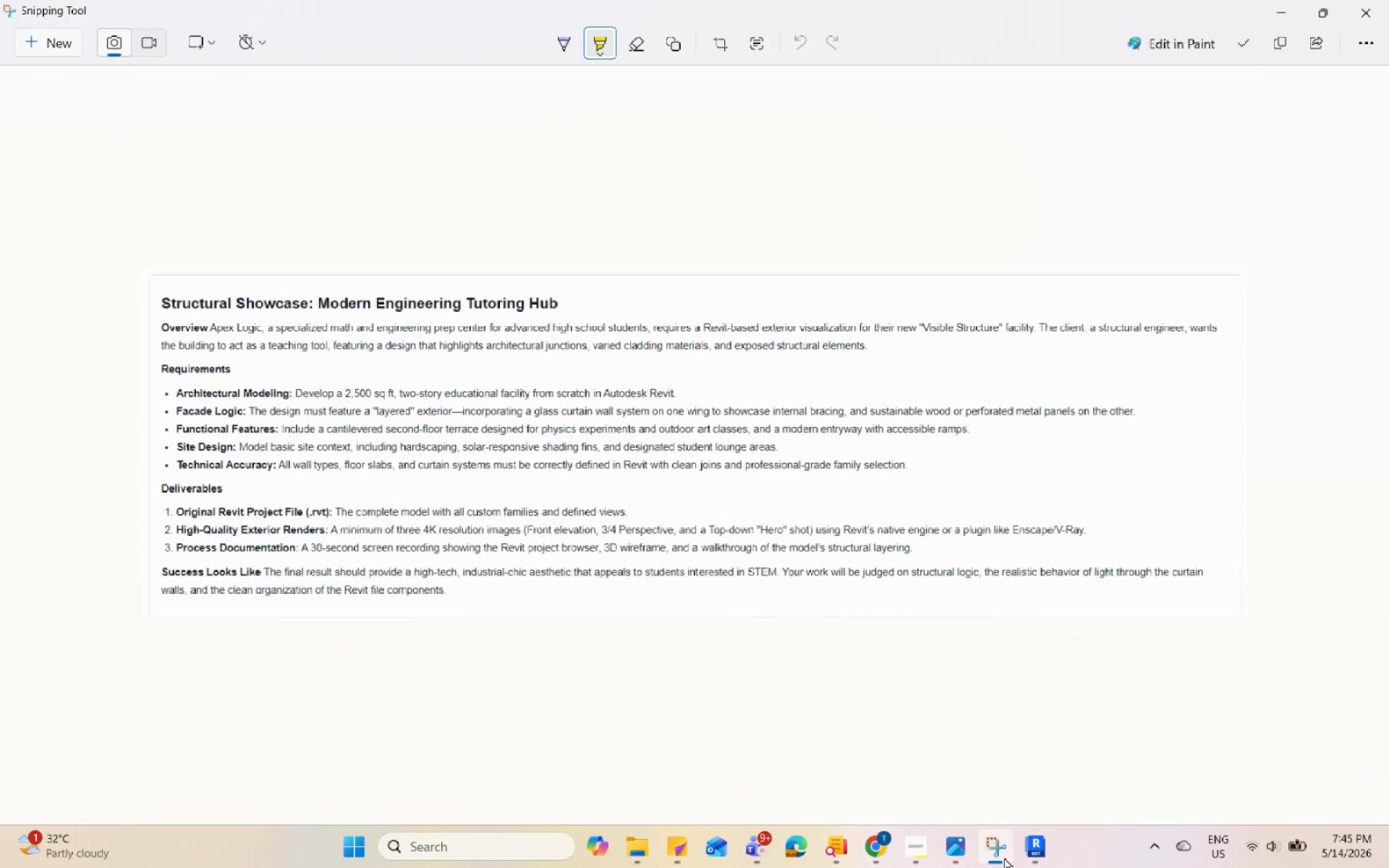 
left_click([1004, 857])
 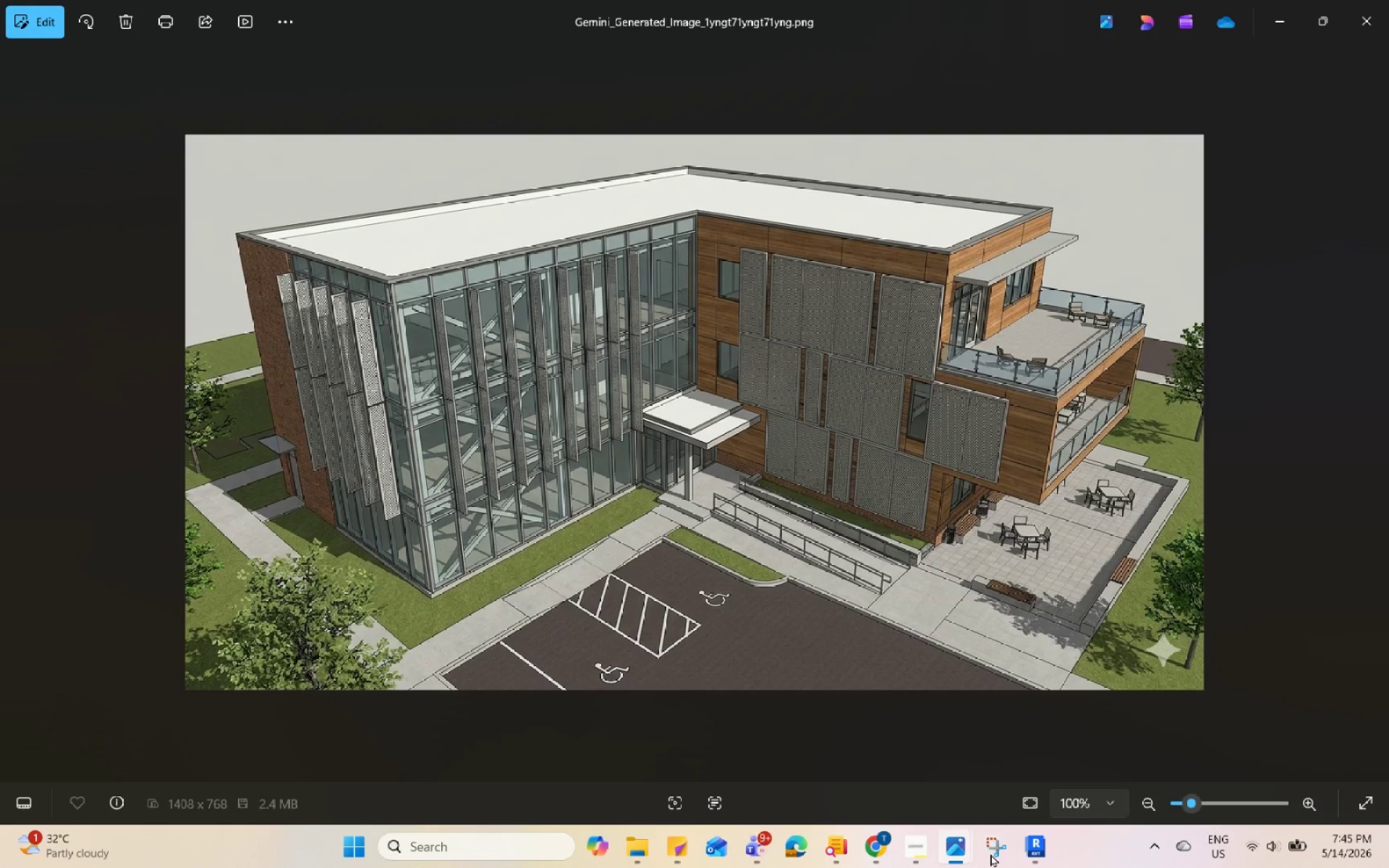 
left_click([990, 854])
 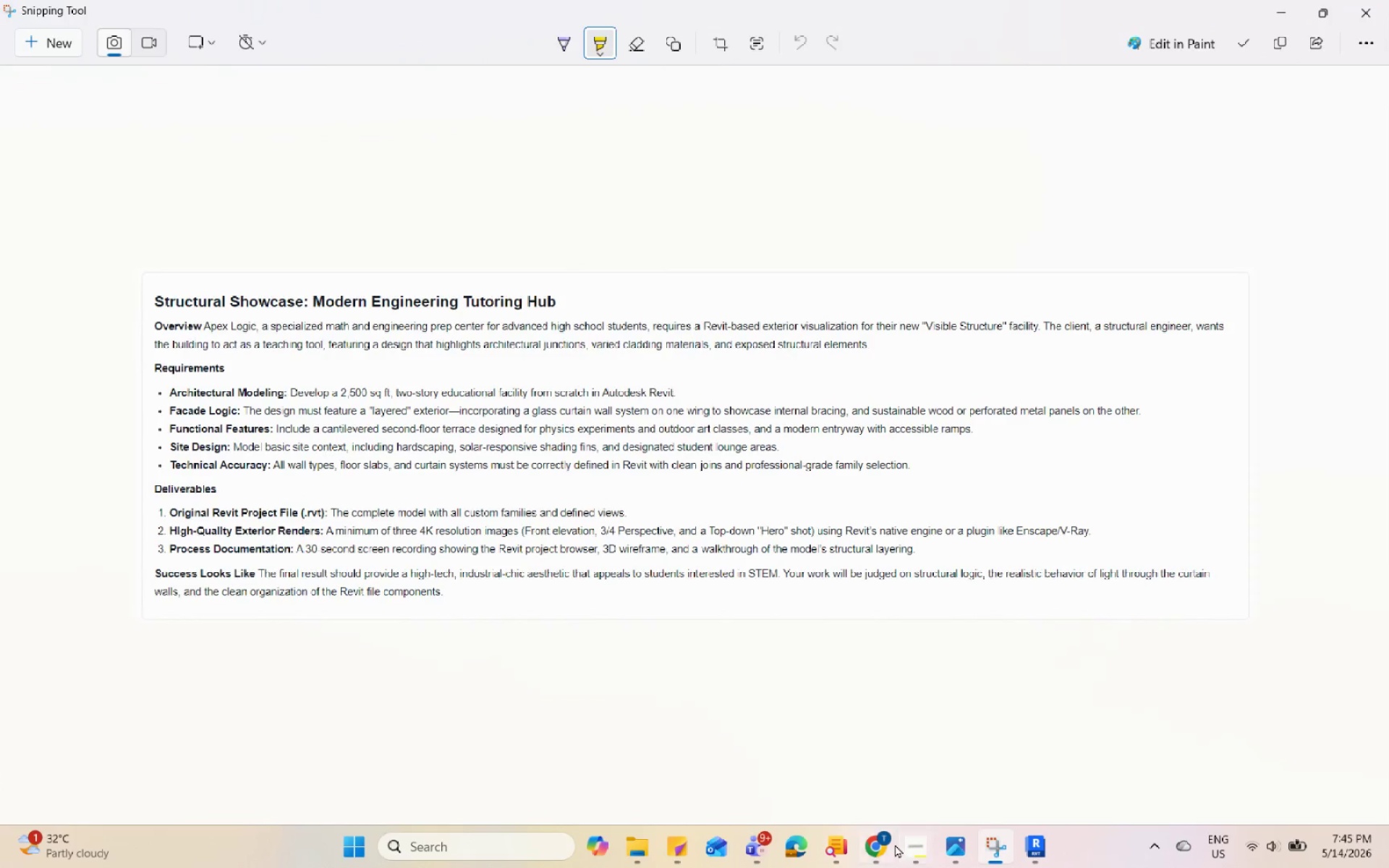 
left_click([921, 848])